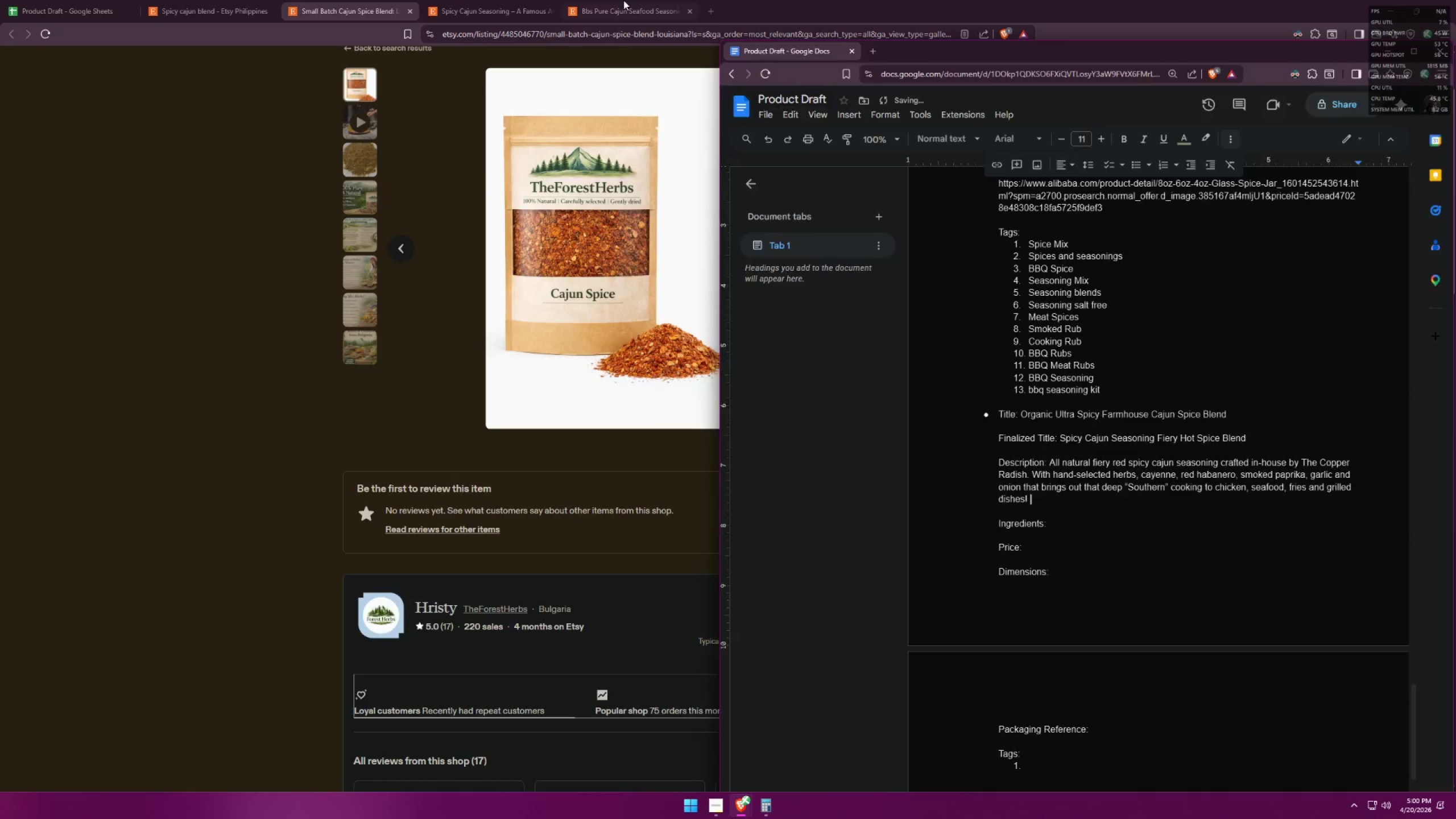 
double_click([605, 41])
 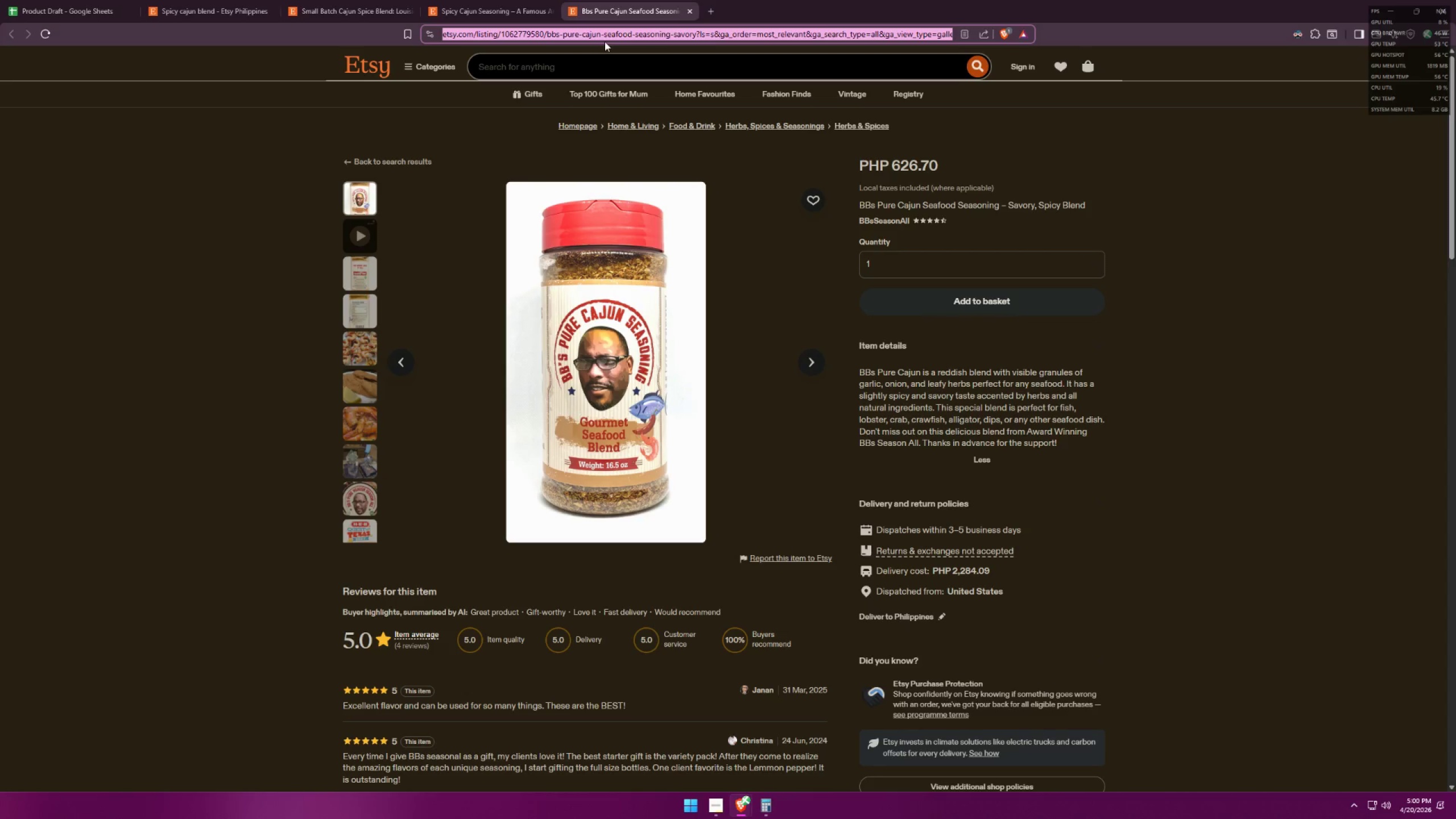 
left_click_drag(start_coordinate=[503, 0], to_coordinate=[696, 7])
 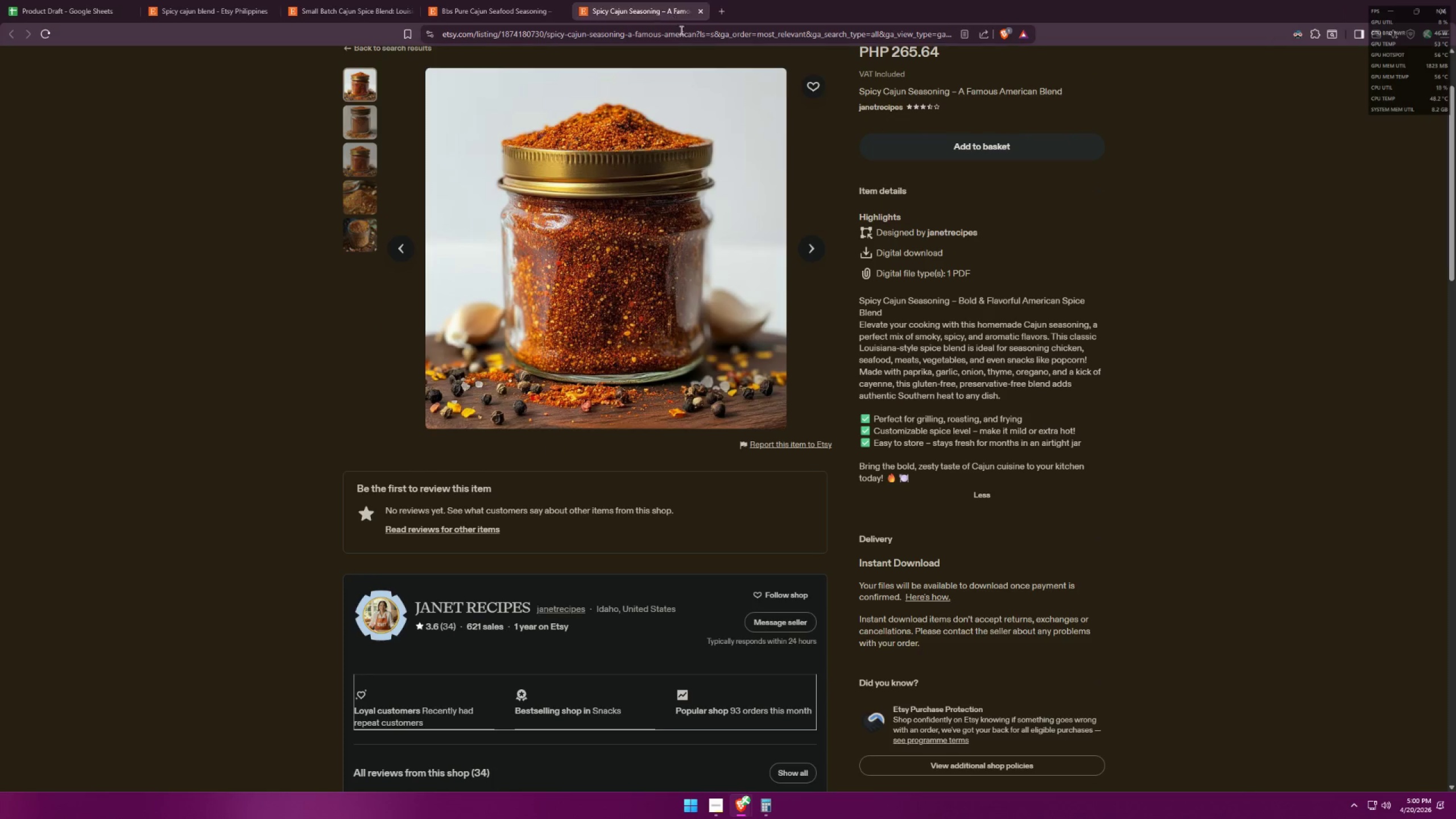 
left_click([682, 31])
 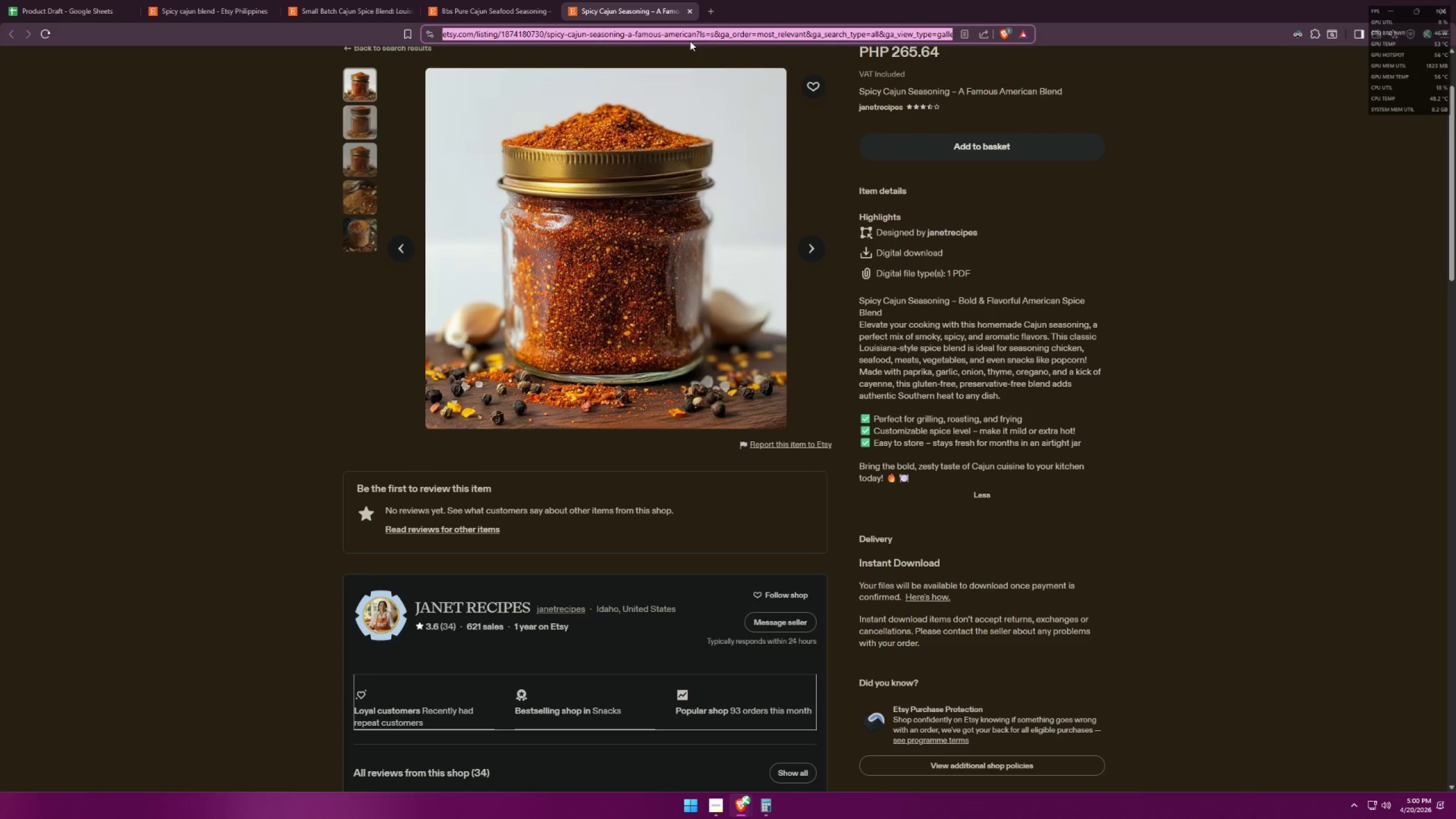 
type(perfect sny)
key(Backspace)
key(Backspace)
type(ynonym)
 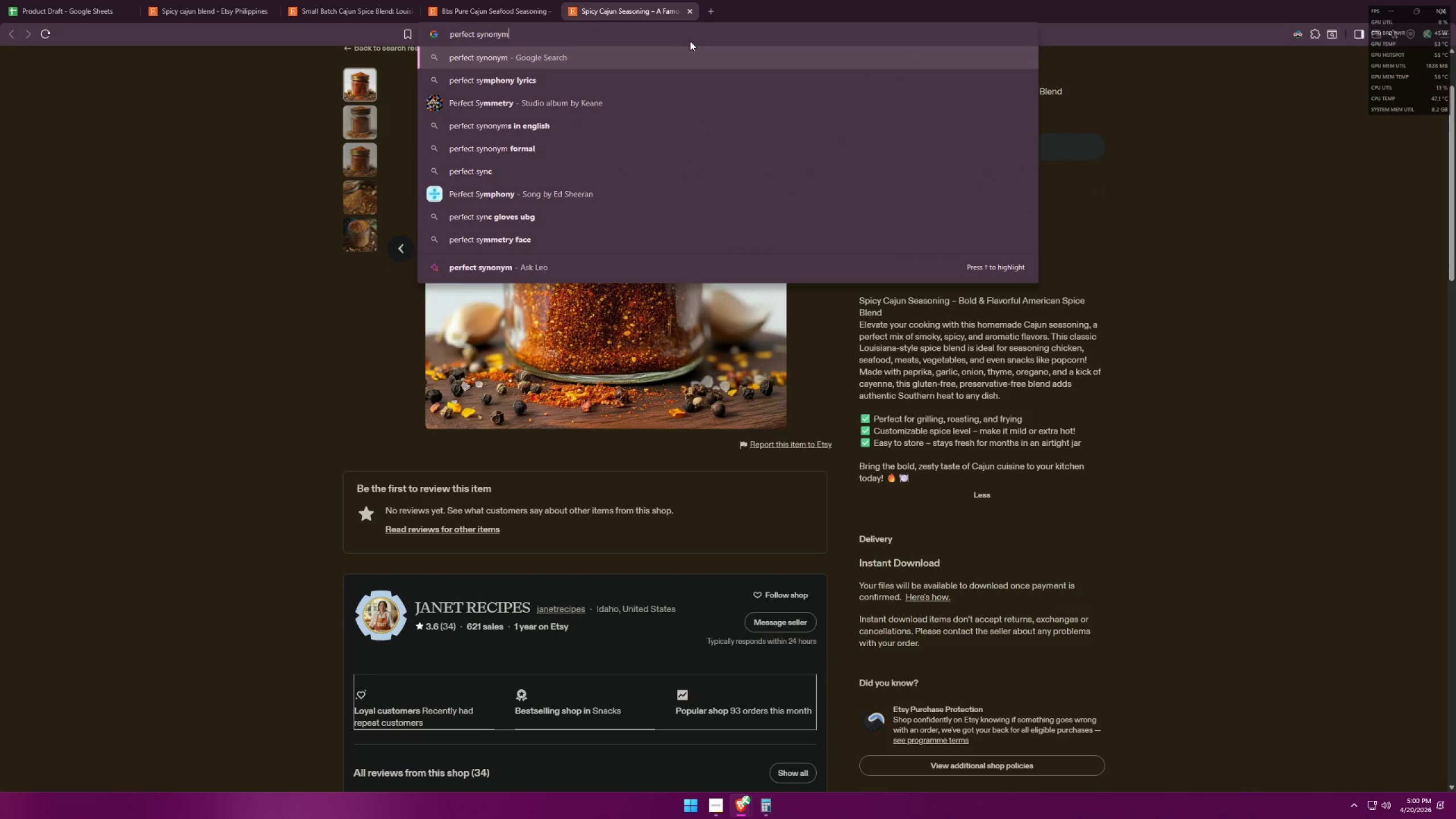 
key(Enter)
 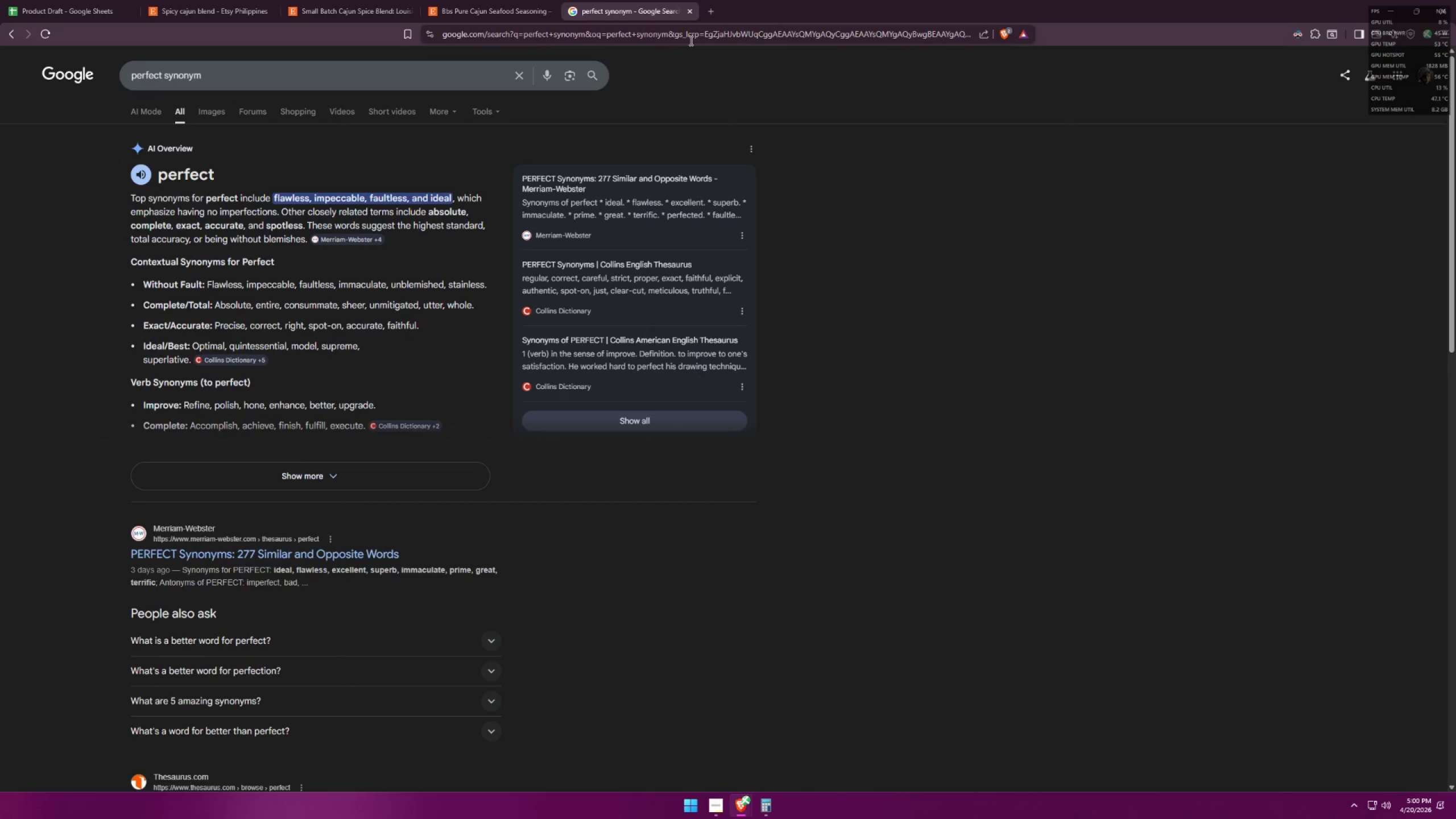 
key(Alt+AltLeft)
 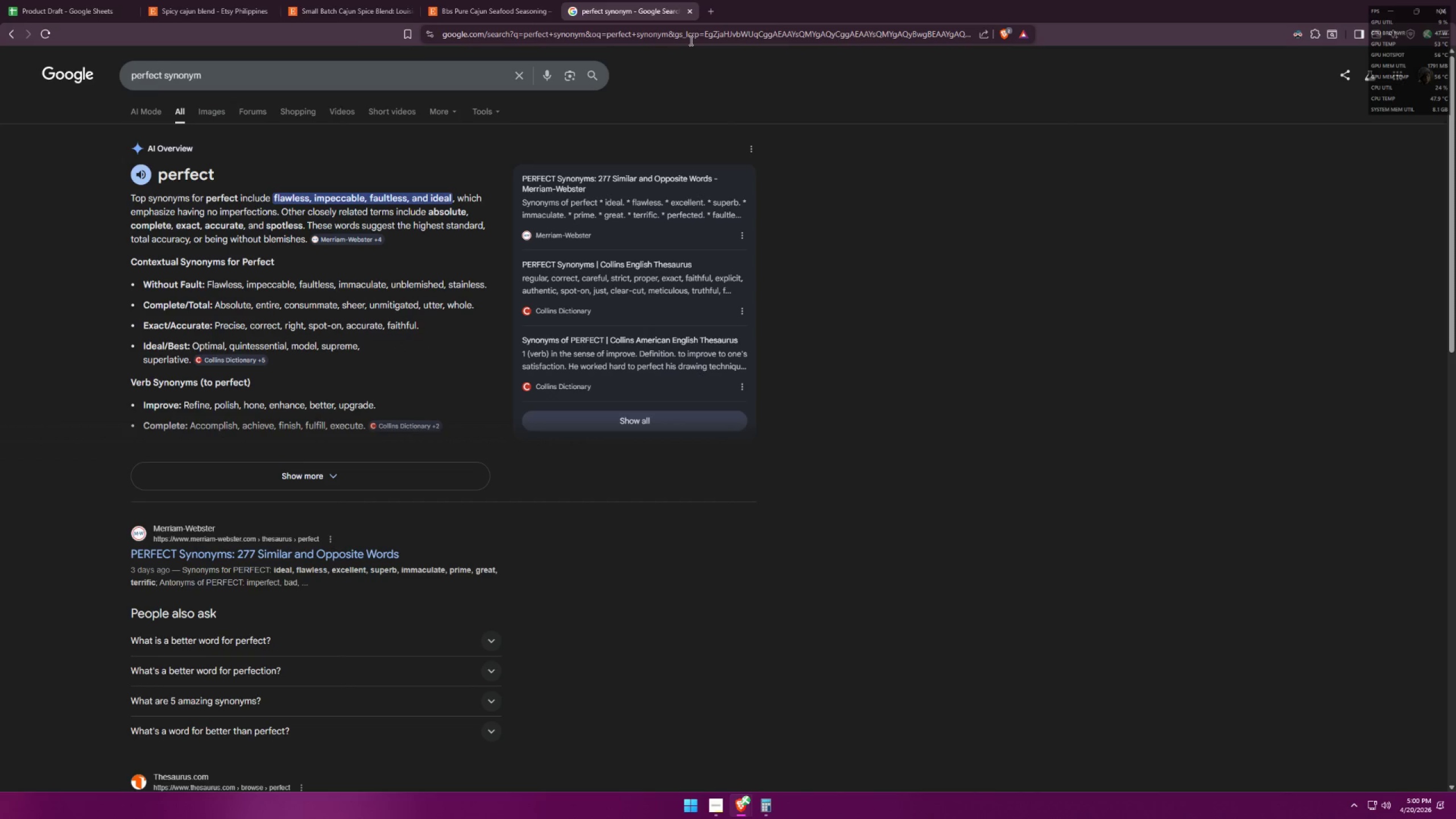 
key(Alt+Tab)
 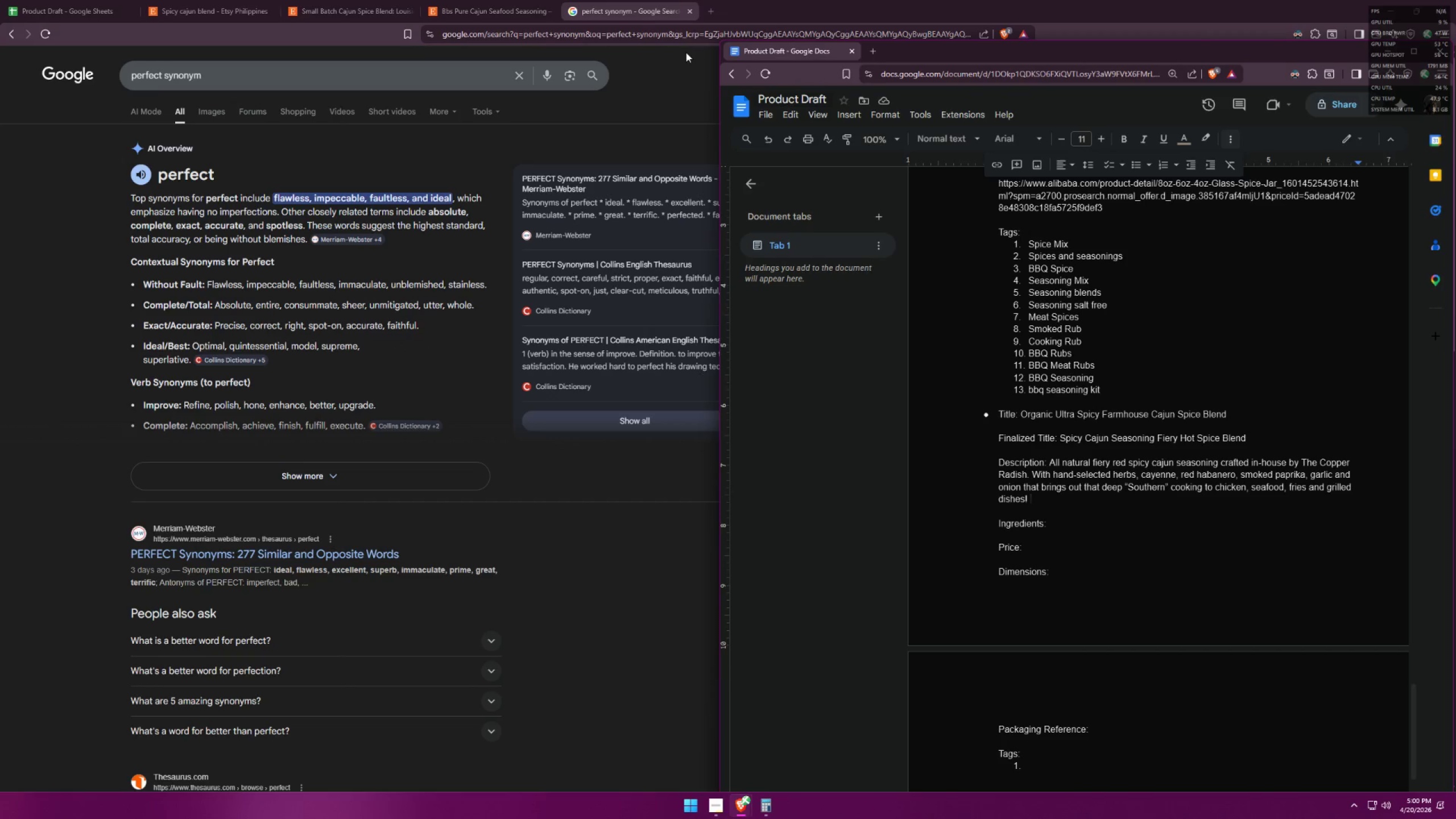 
type(Ideal to)
key(Backspace)
key(Backspace)
 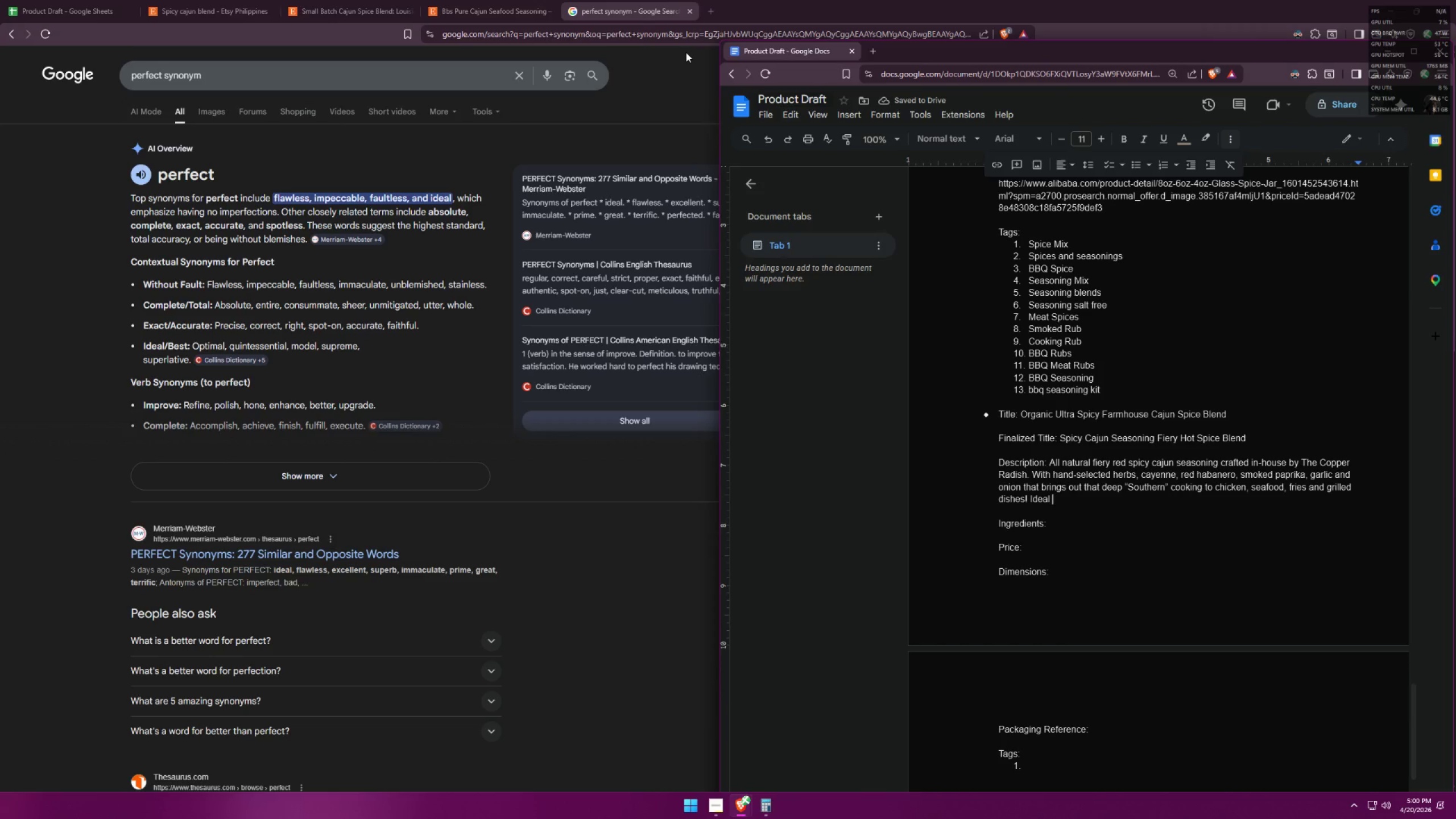 
wait(6.64)
 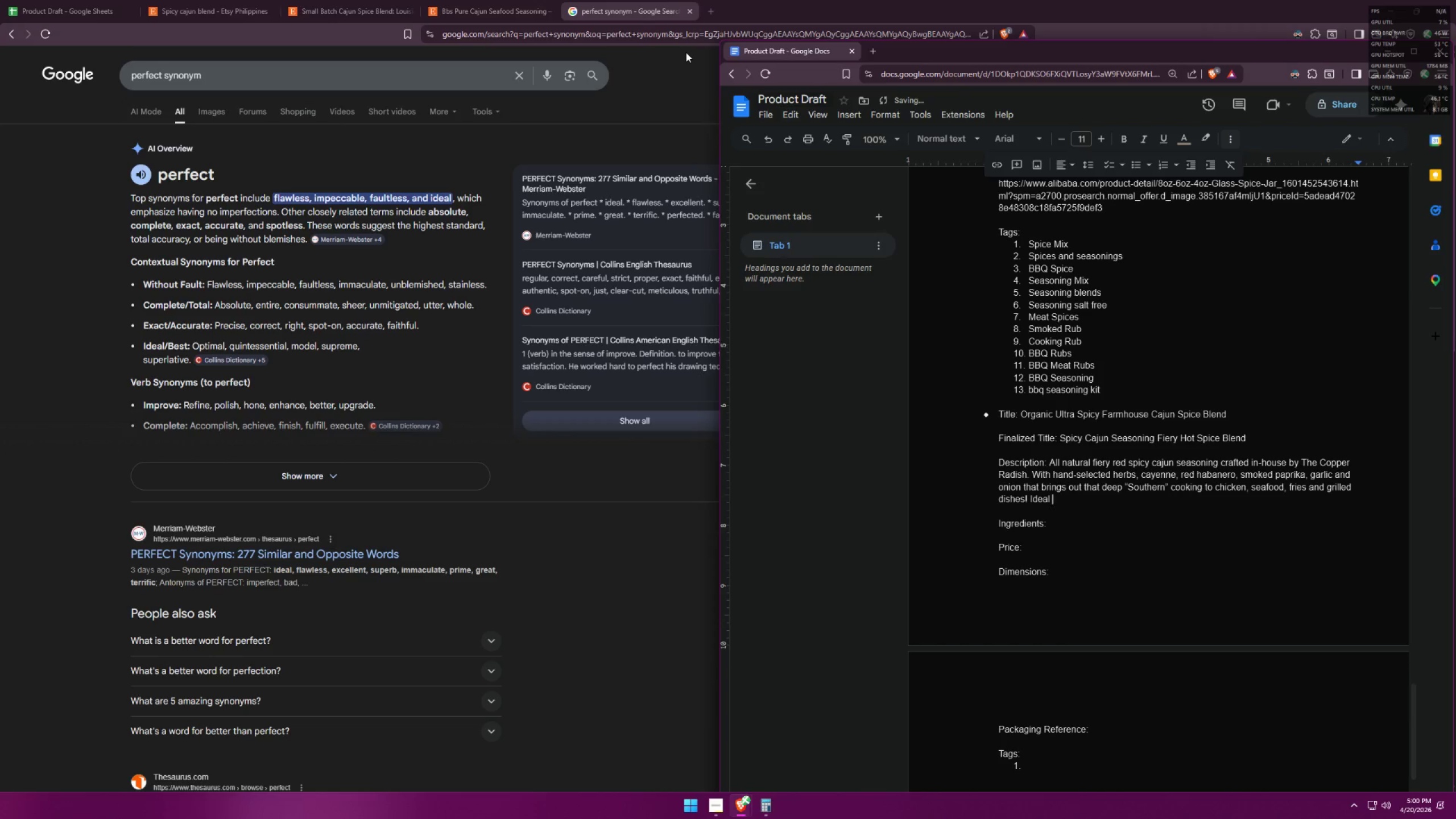 
key(T)
 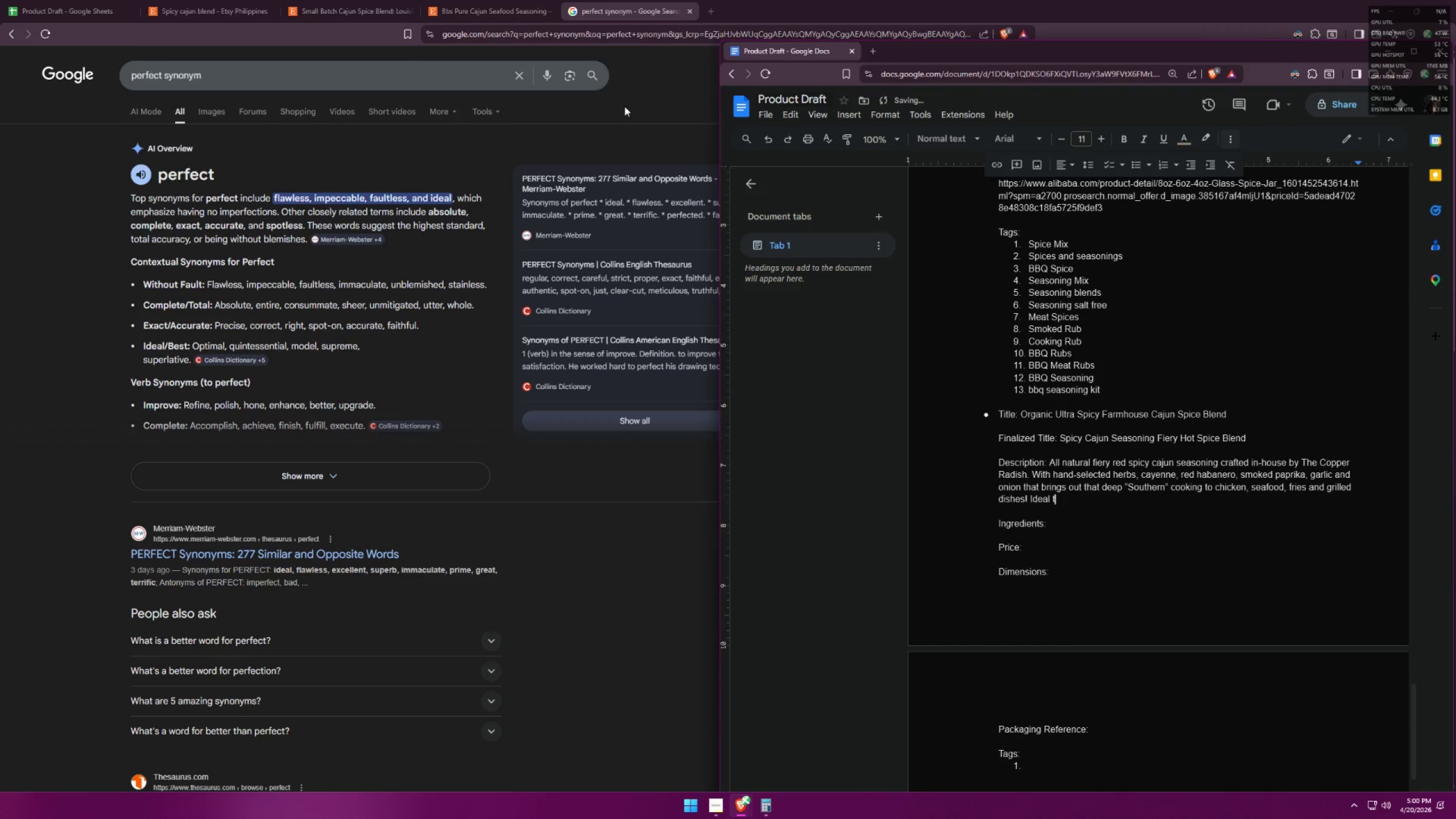 
left_click([166, 77])
 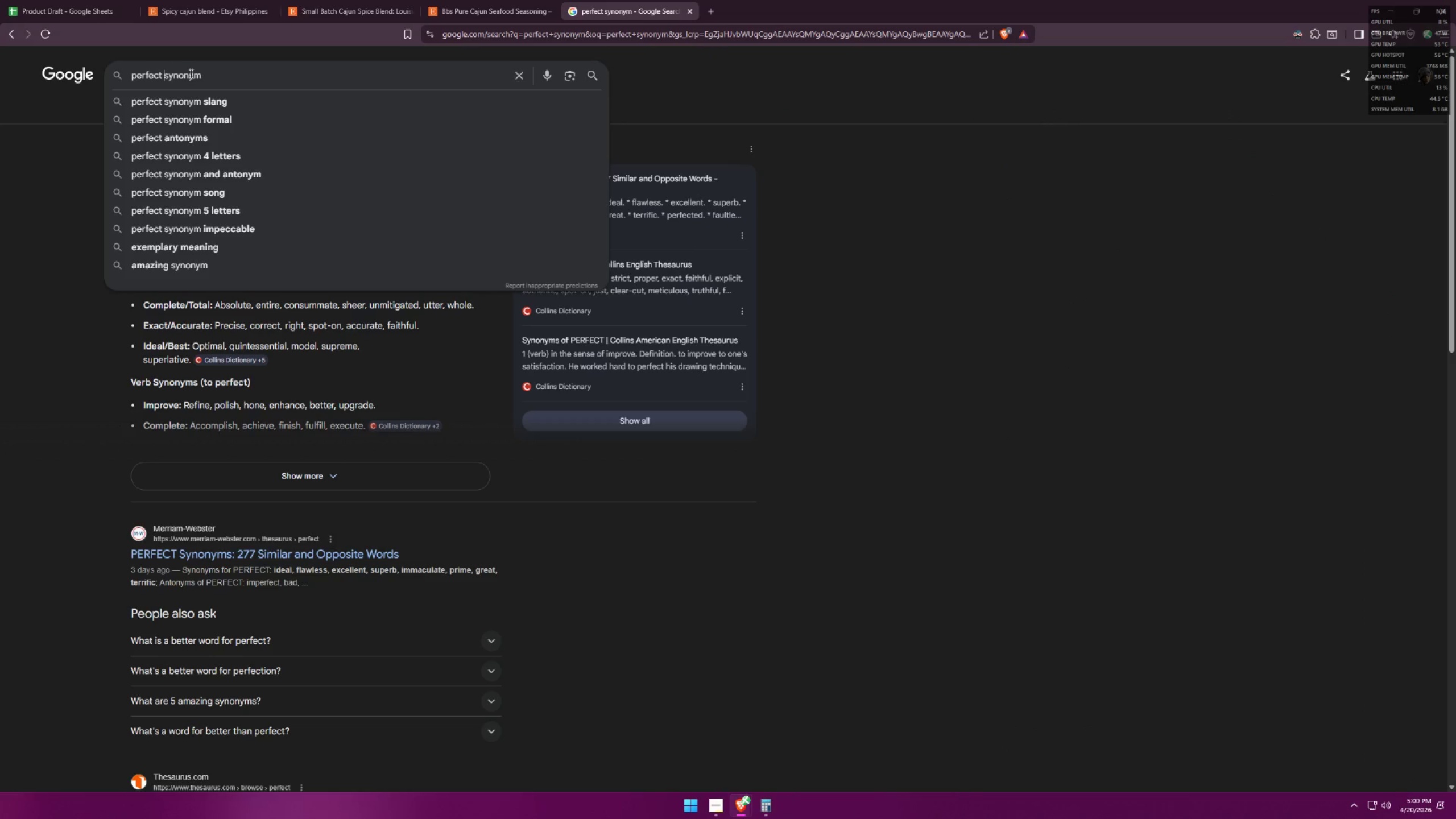 
type(to )
 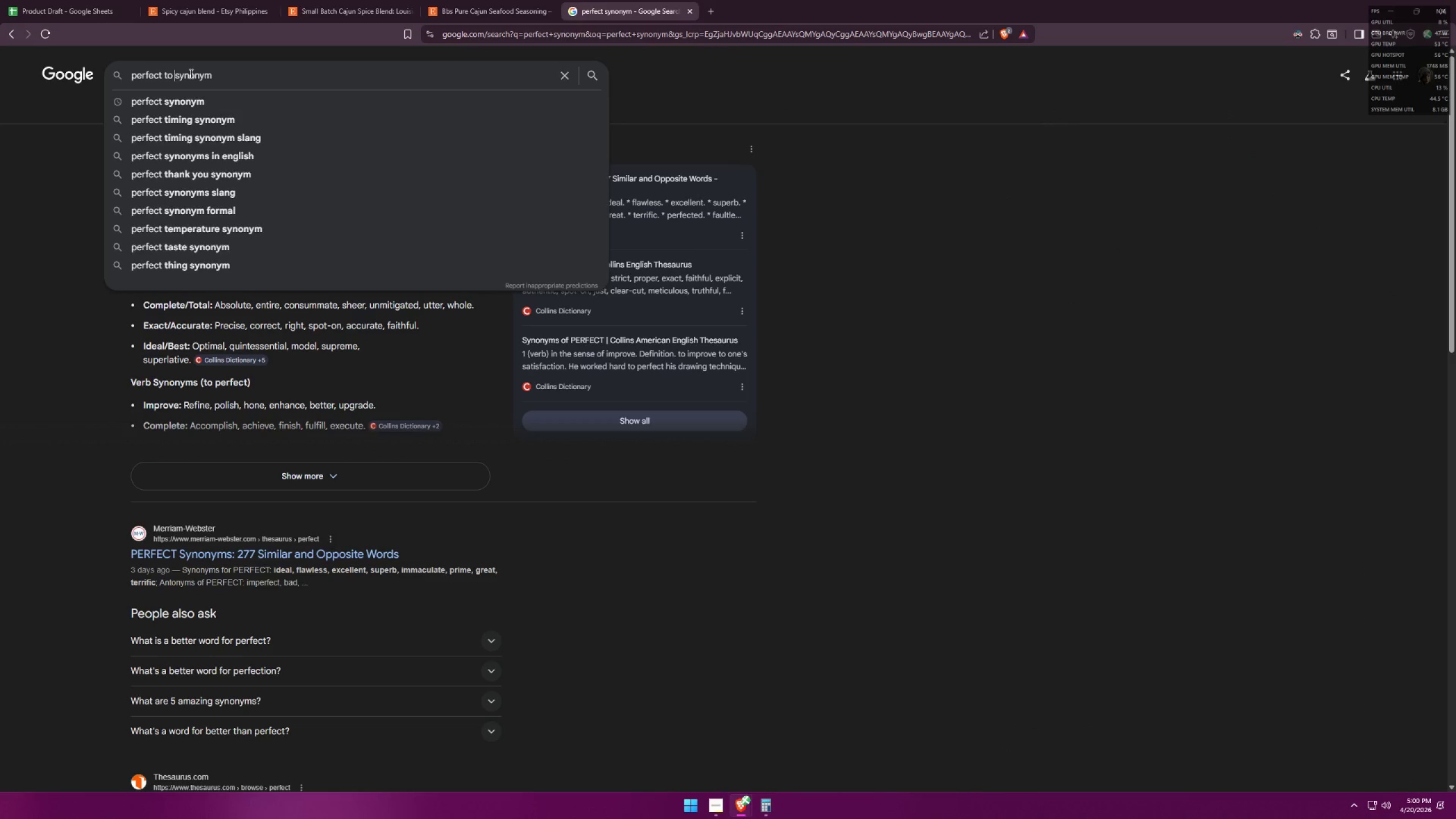 
key(Enter)
 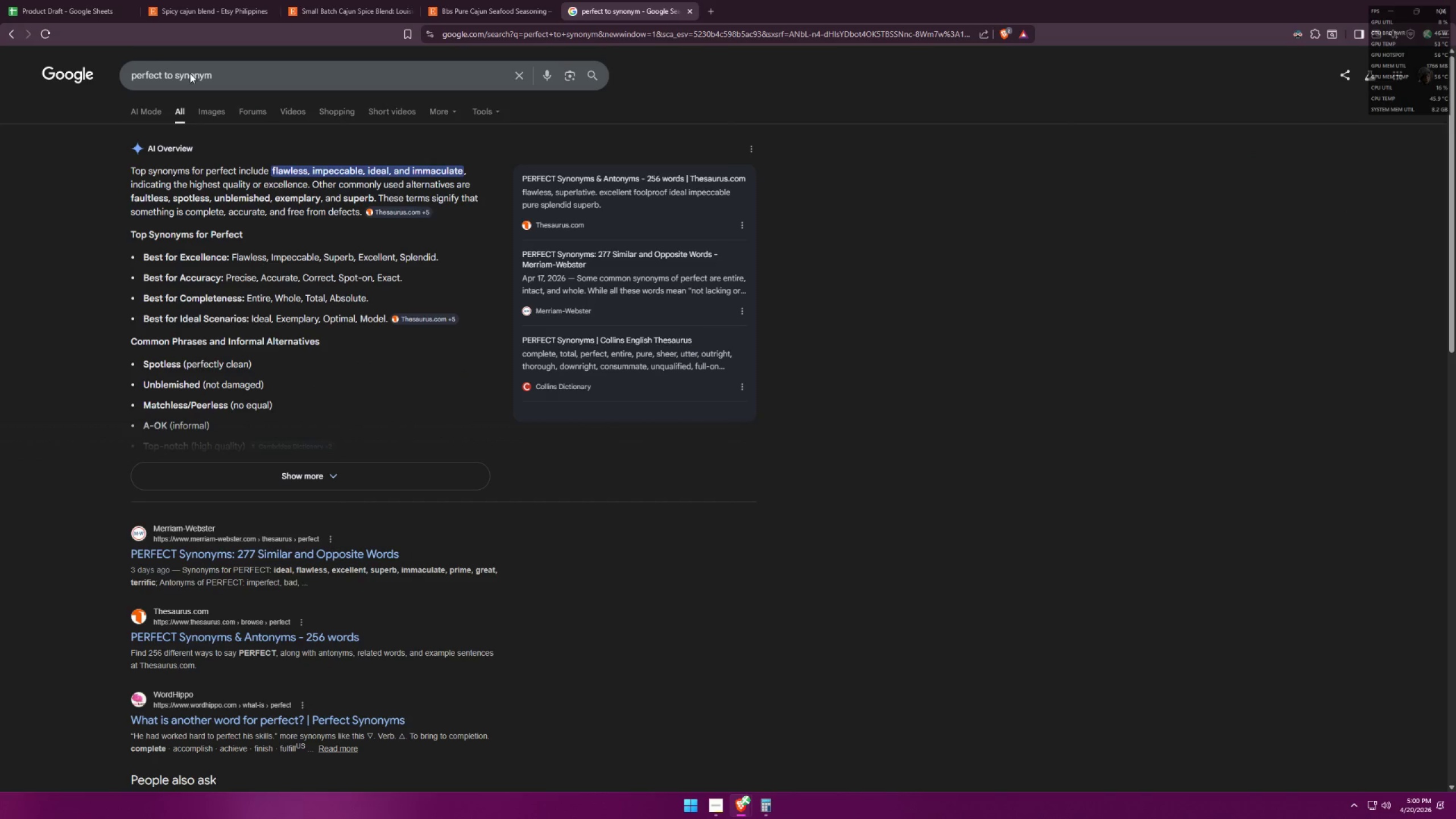 
key(Alt+AltLeft)
 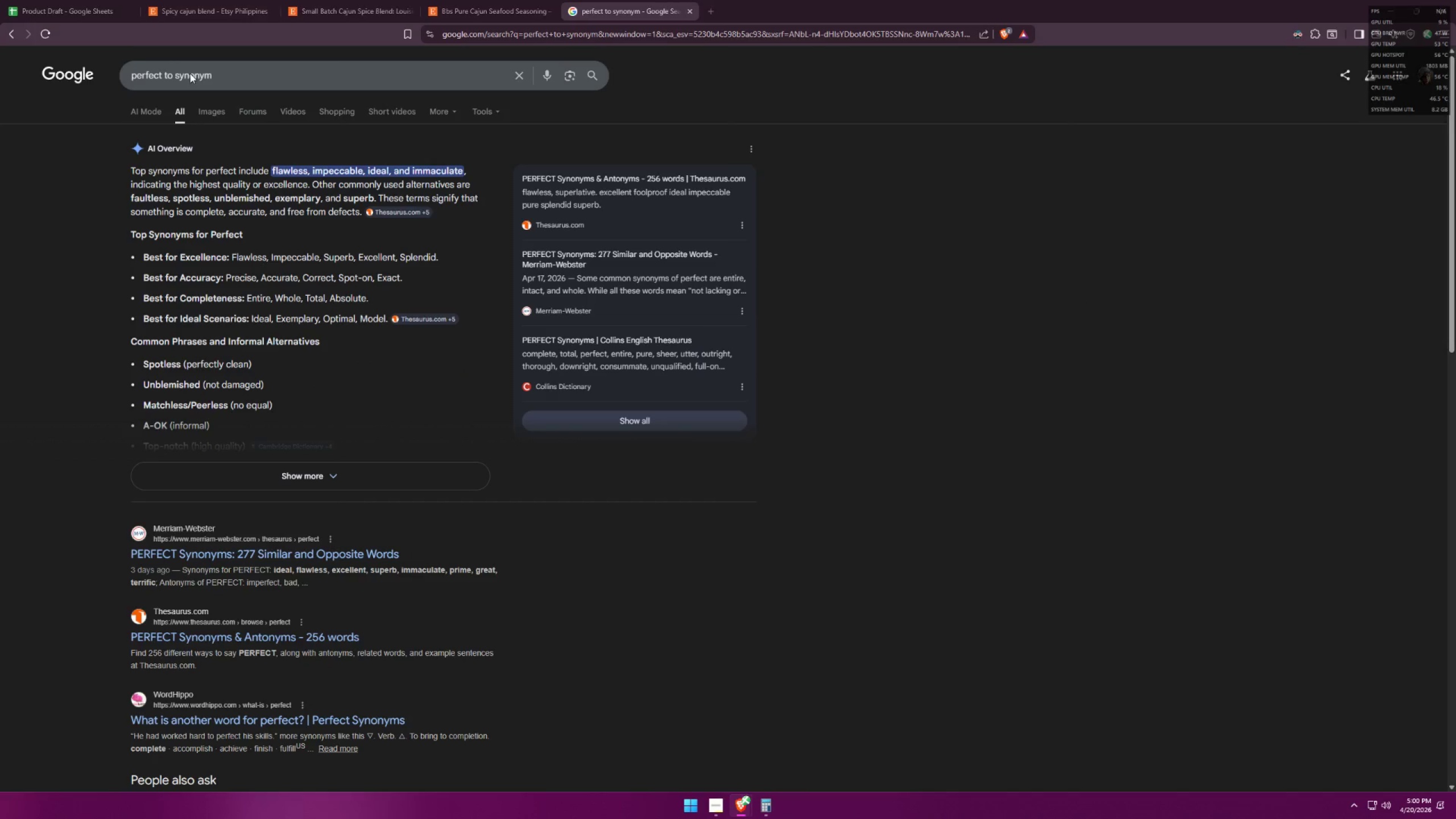 
key(Alt+Tab)
 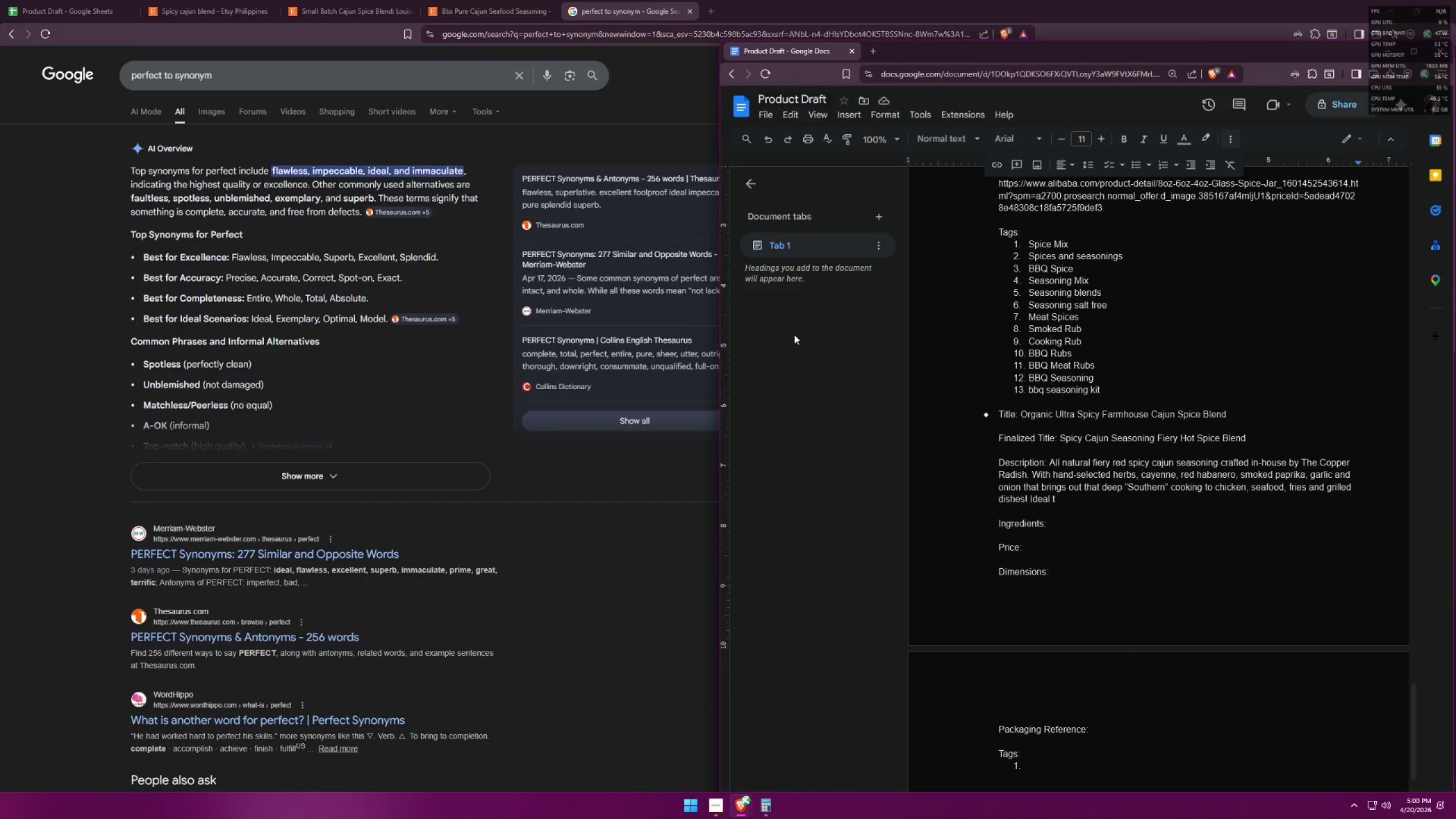 
type(o anyone looking for )
 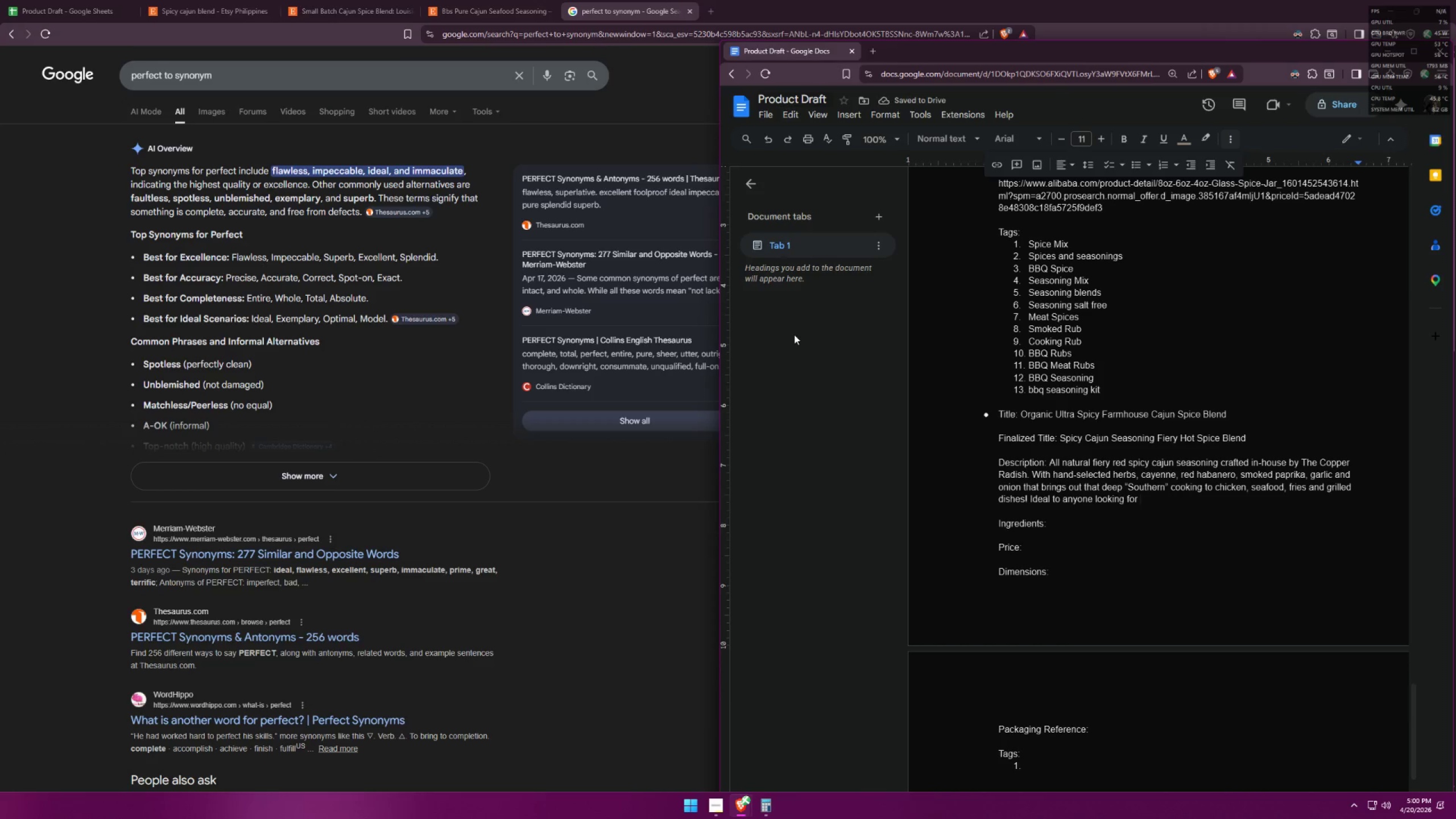 
type(a real heat layered and infused with savory)
 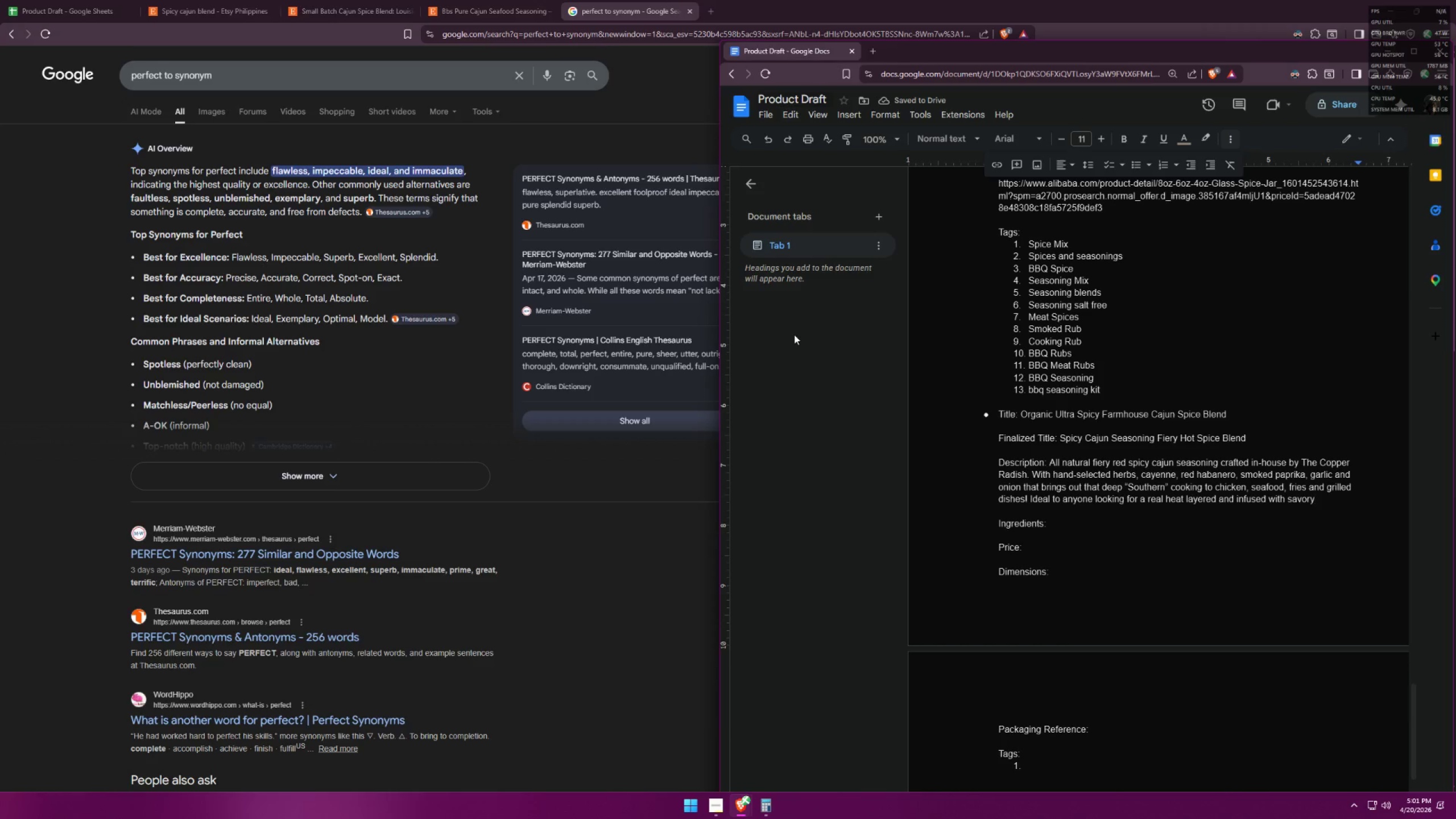 
type( pro)
key(Backspace)
key(Backspace)
type(f)
key(Backspace)
key(Backspace)
type(flavor profile.)
 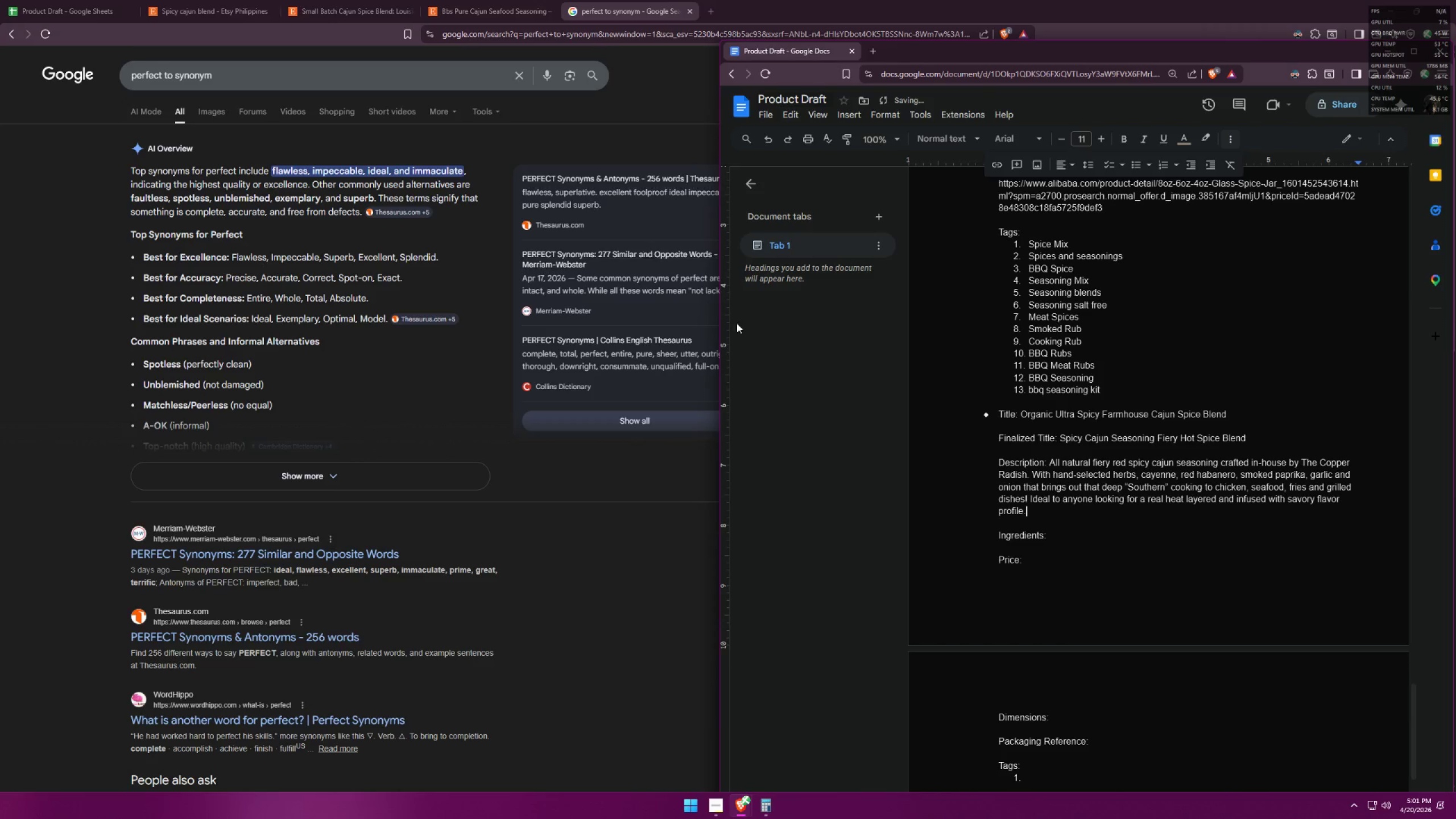 
key(Space)
 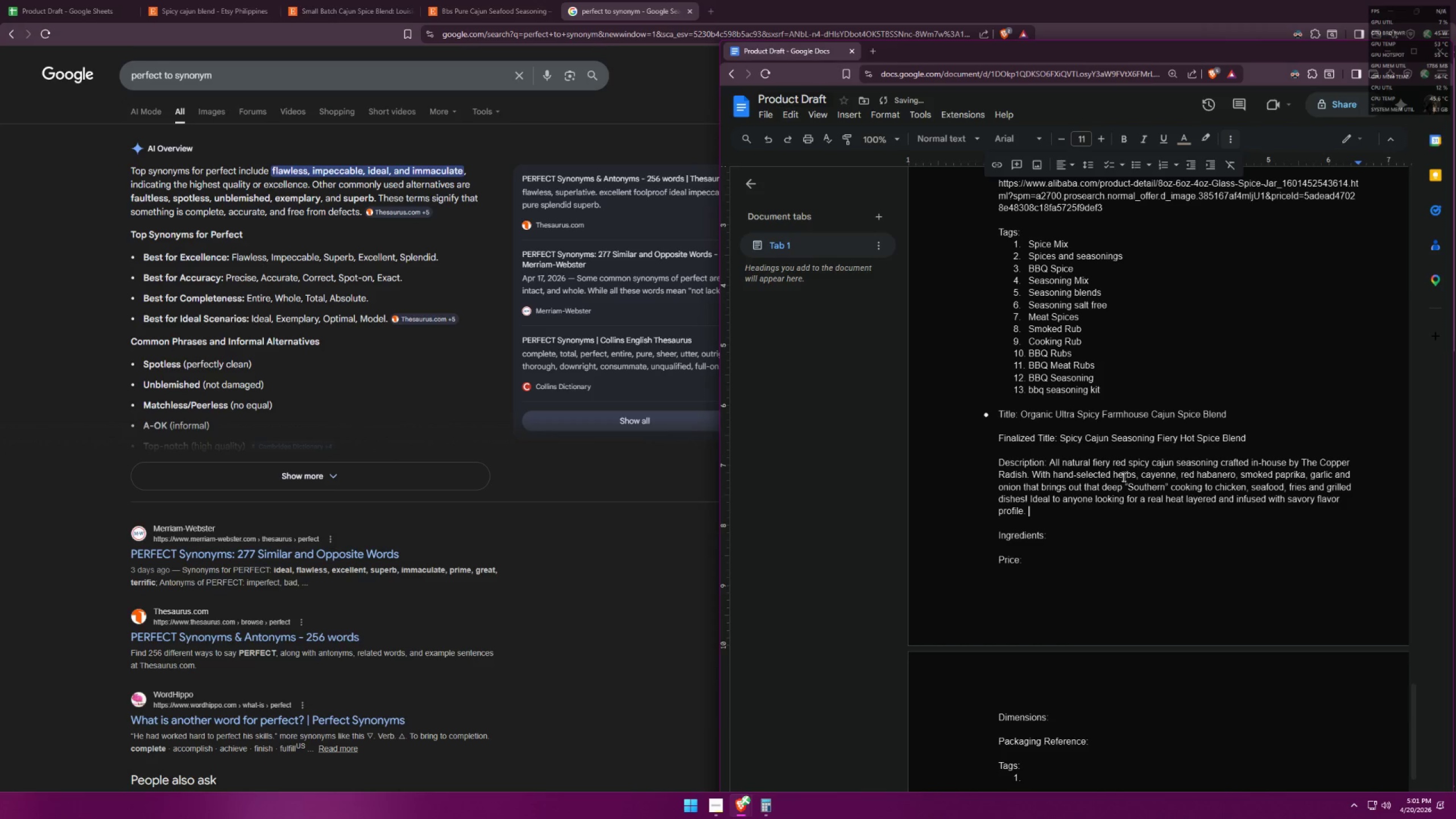 
scroll: coordinate [1085, 415], scroll_direction: up, amount: 9.0
 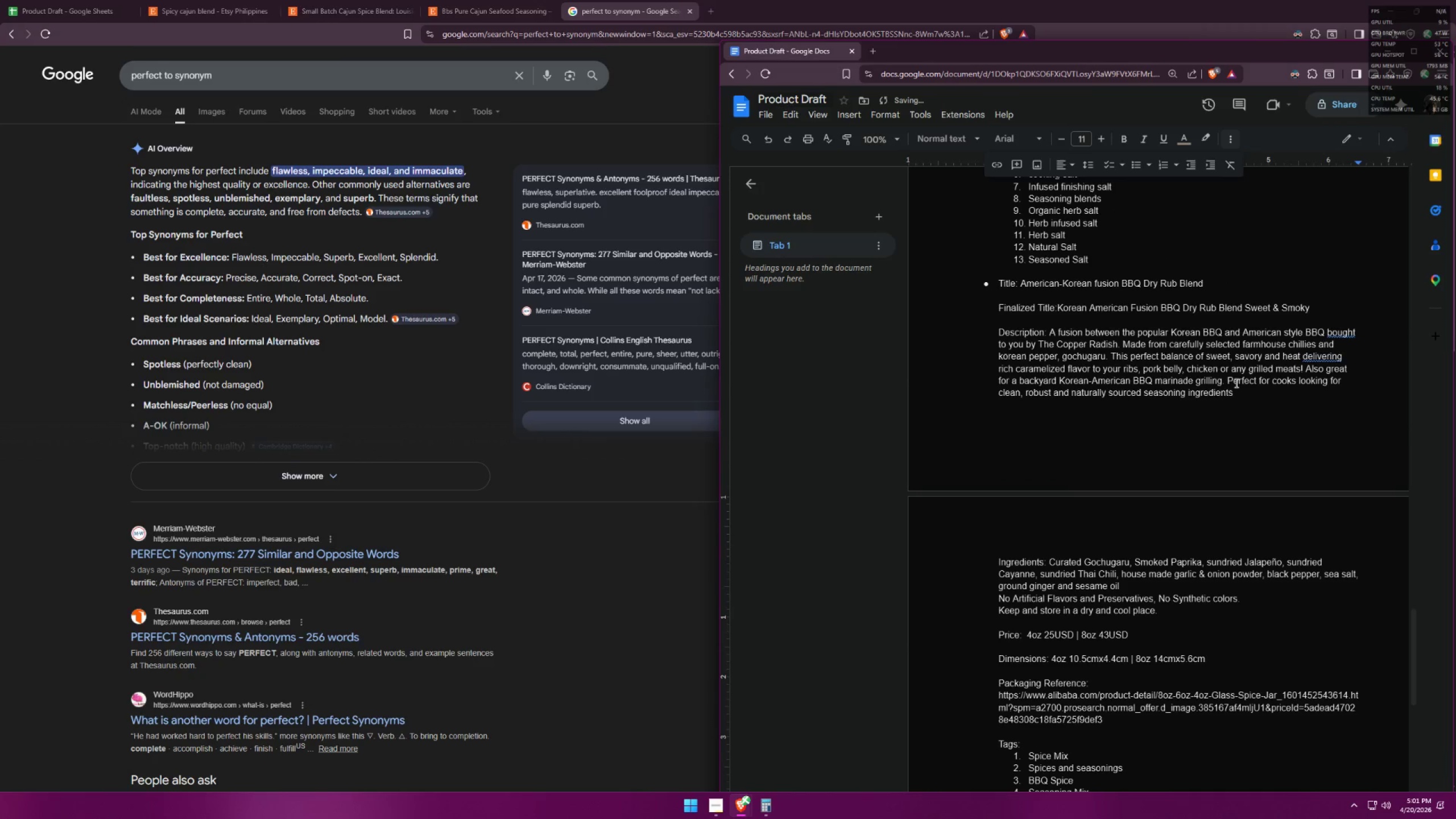 
left_click_drag(start_coordinate=[1226, 379], to_coordinate=[1236, 392])
 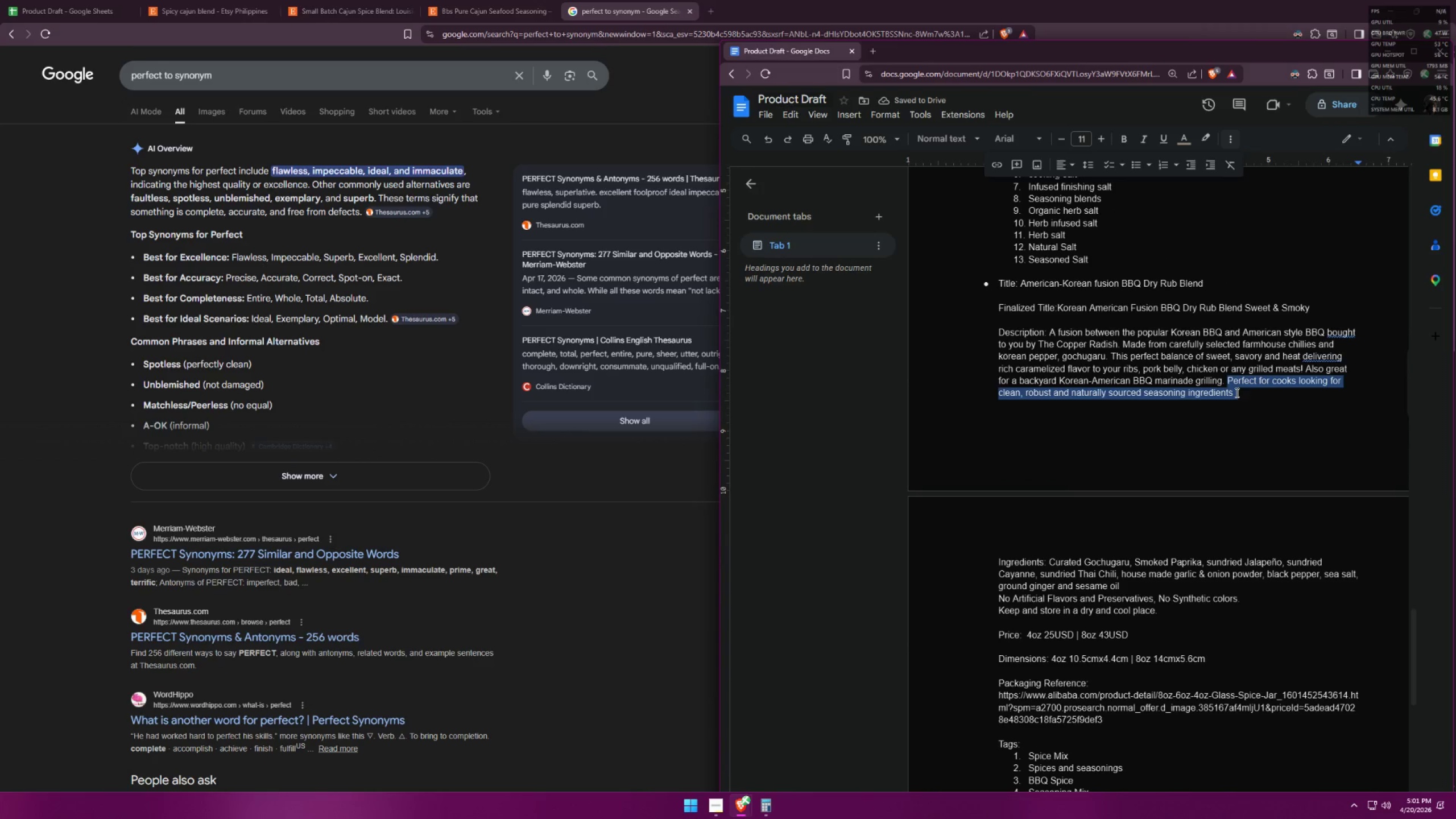 
key(Control+ControlLeft)
 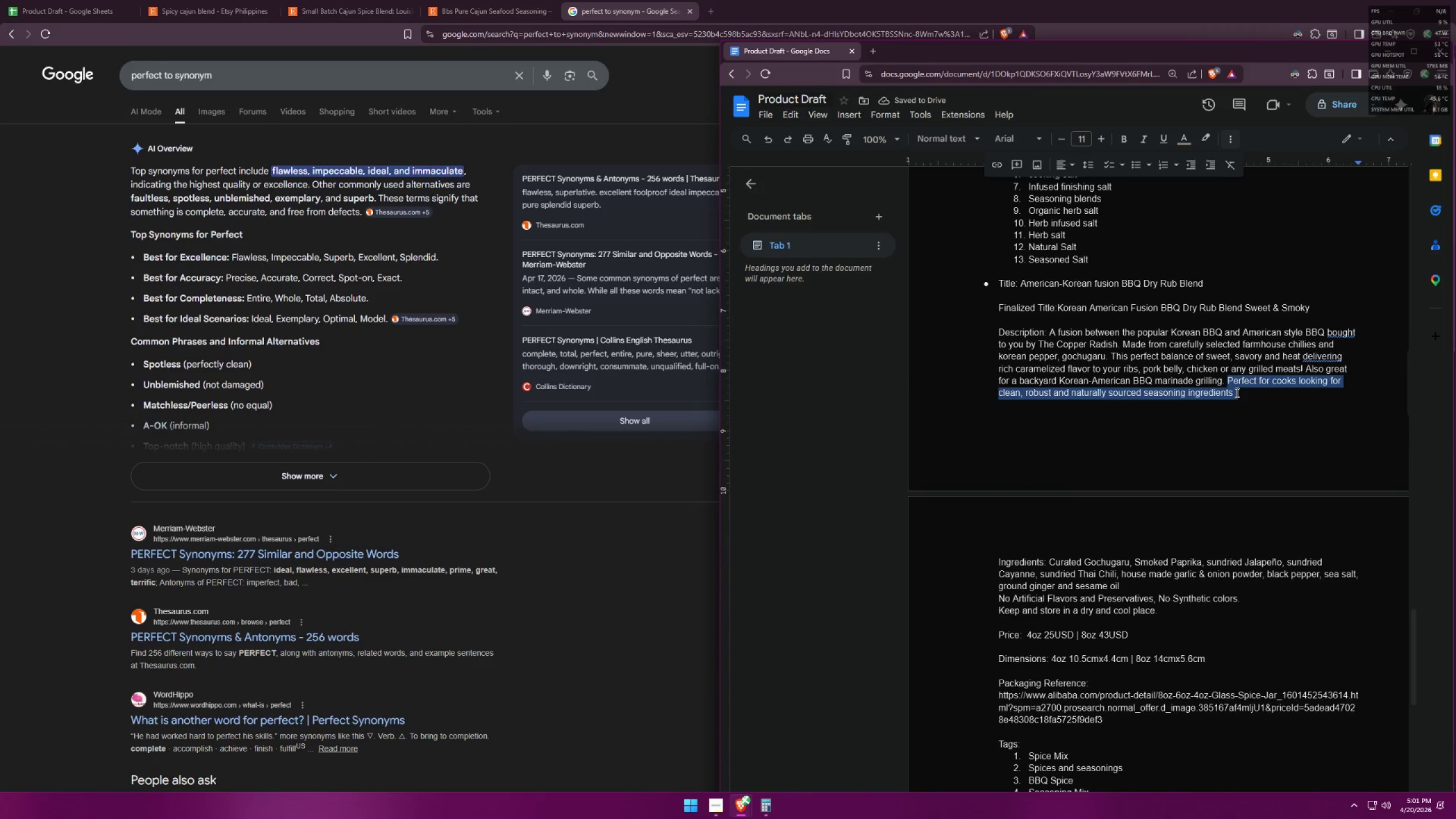 
key(Control+C)
 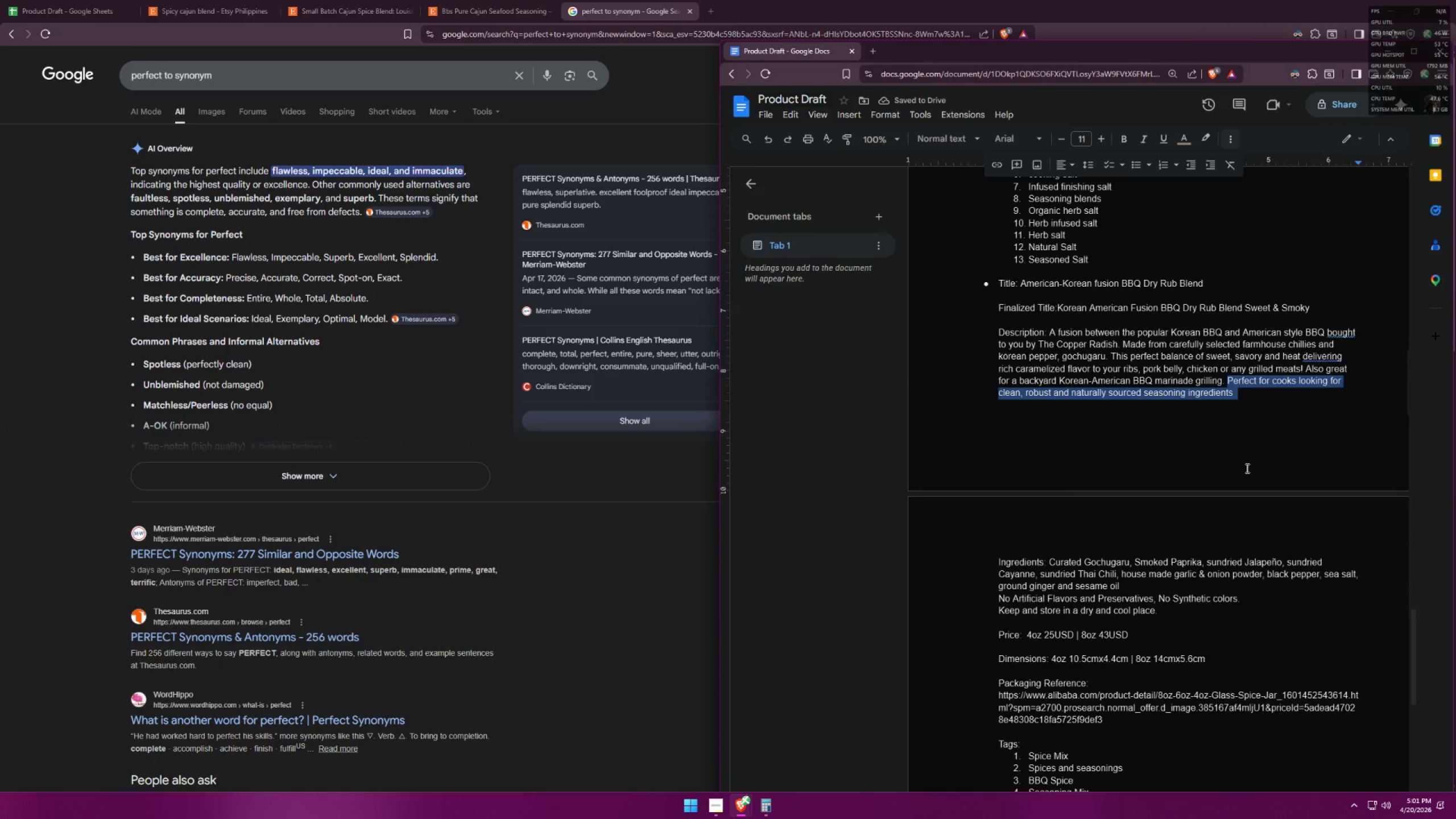 
scroll: coordinate [1251, 466], scroll_direction: down, amount: 7.0
 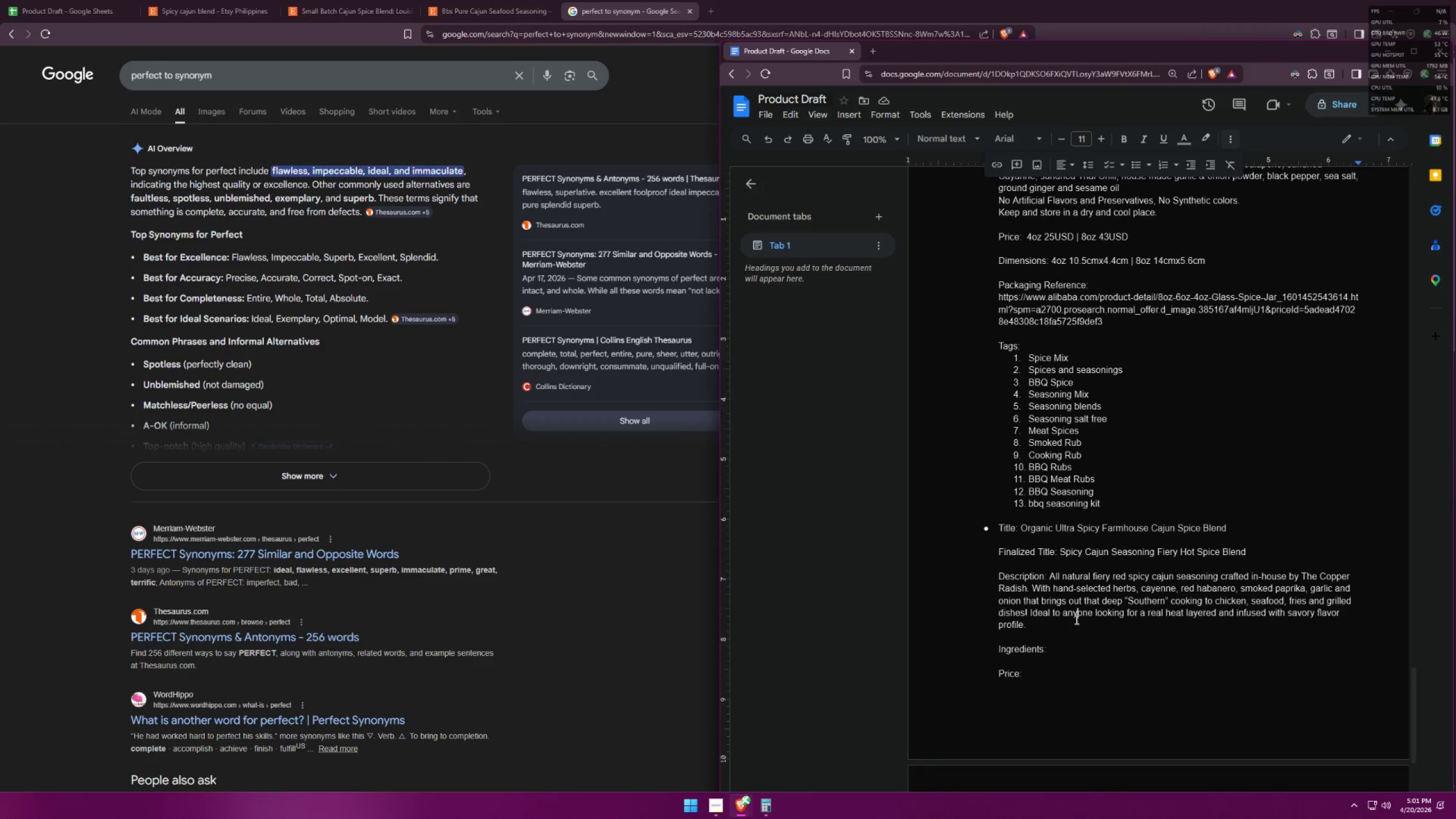 
double_click([1058, 623])
 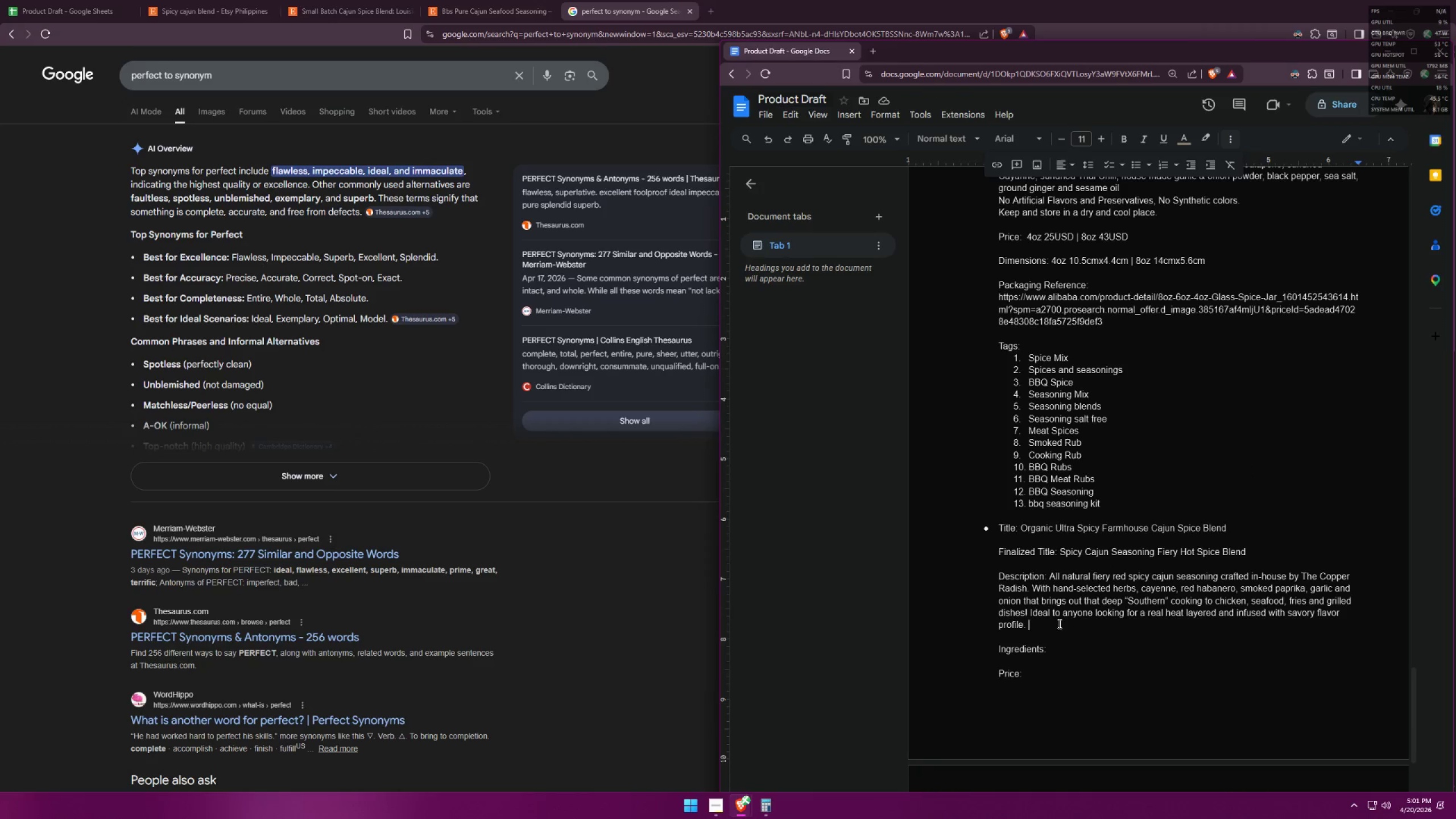 
key(Space)
 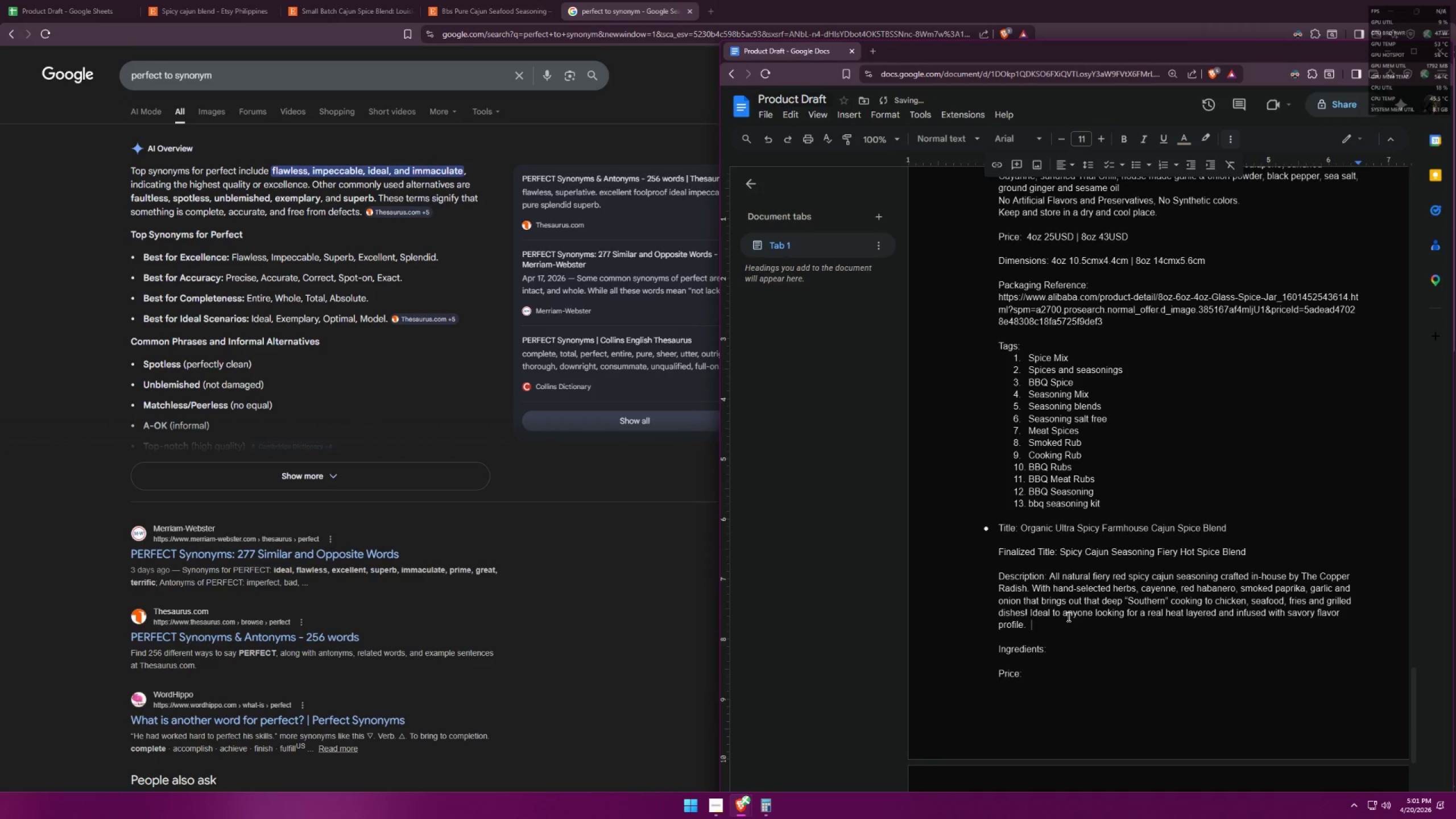 
key(Backspace)
 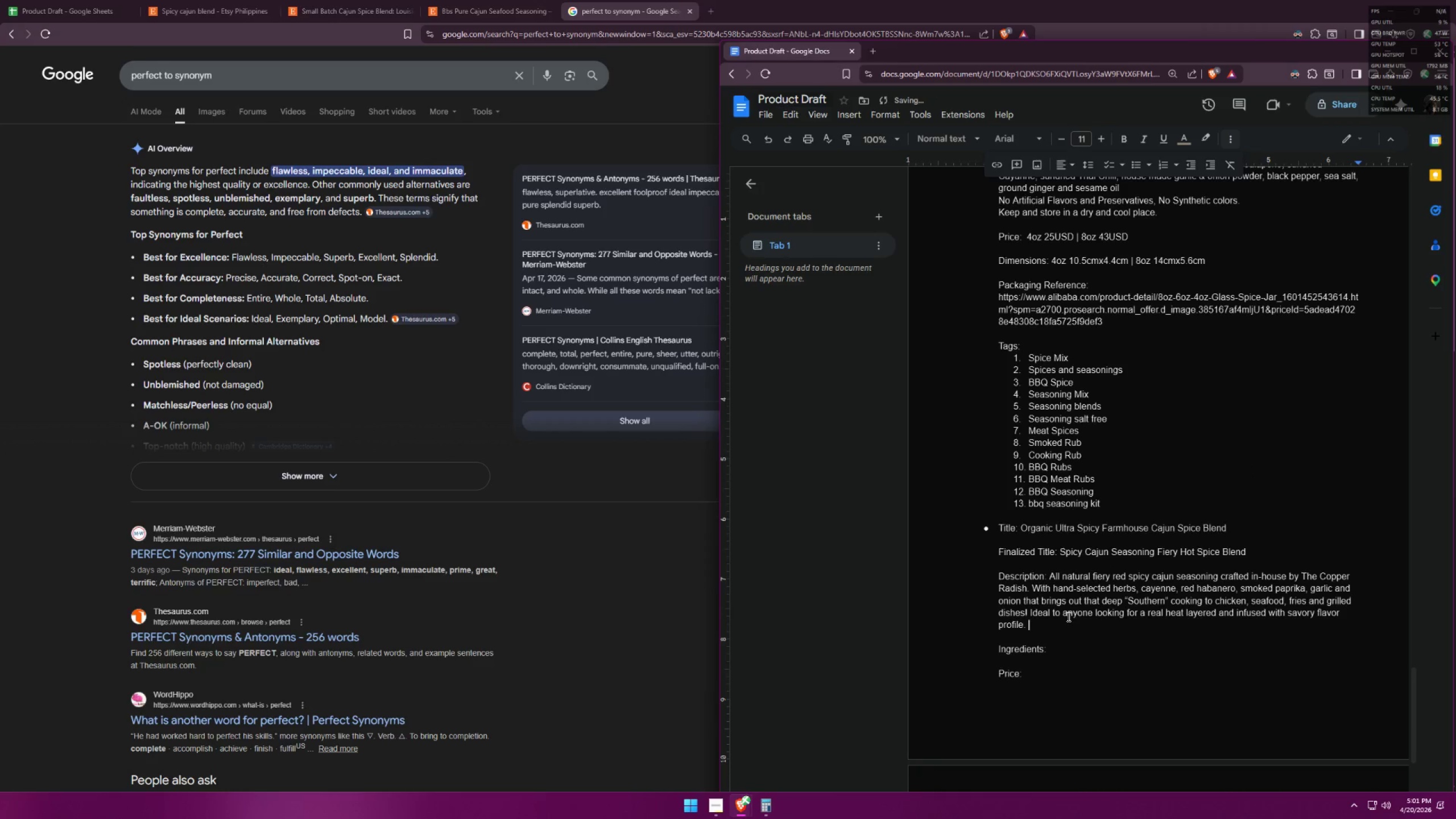 
key(Control+ControlLeft)
 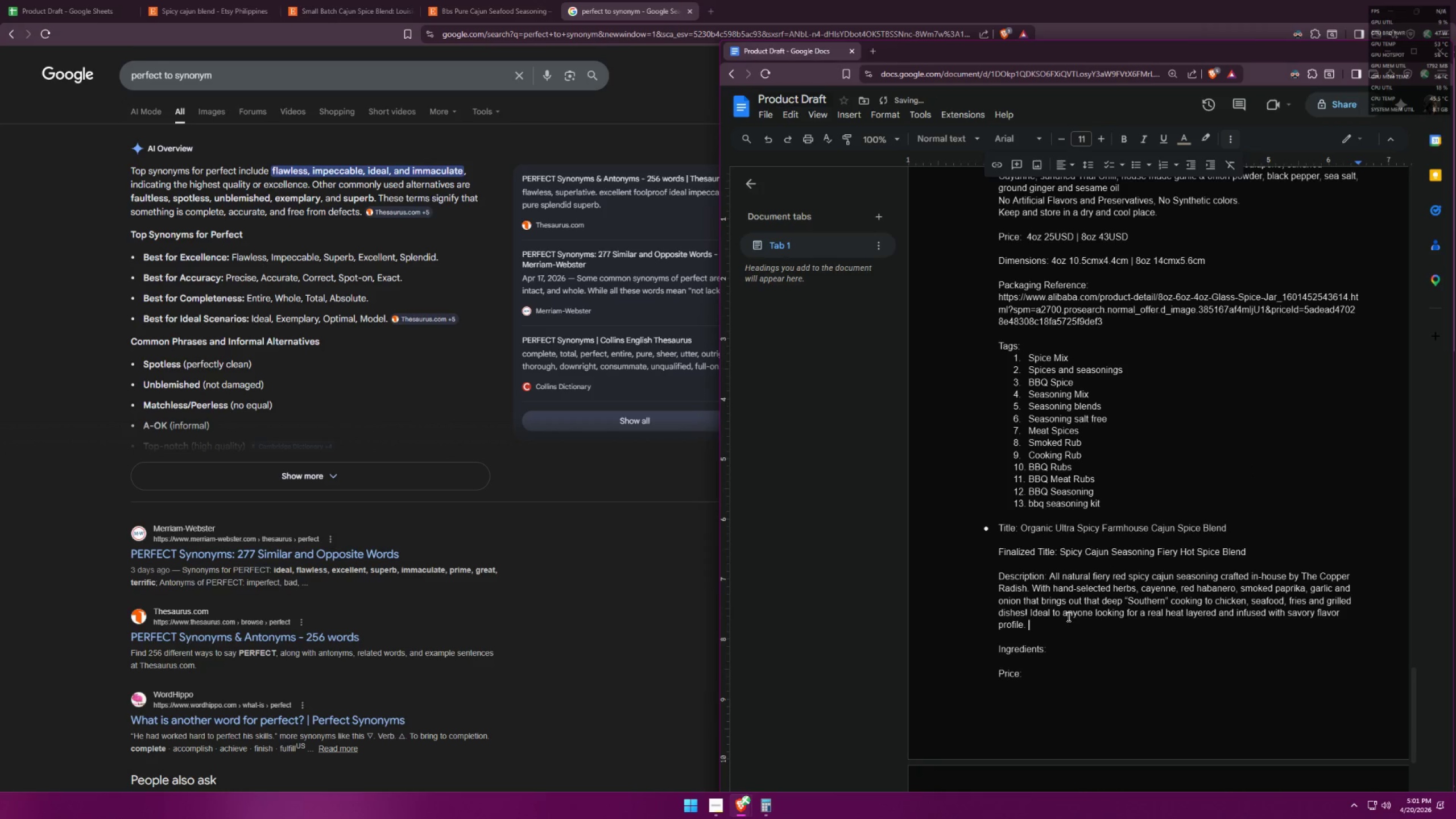 
key(Control+V)
 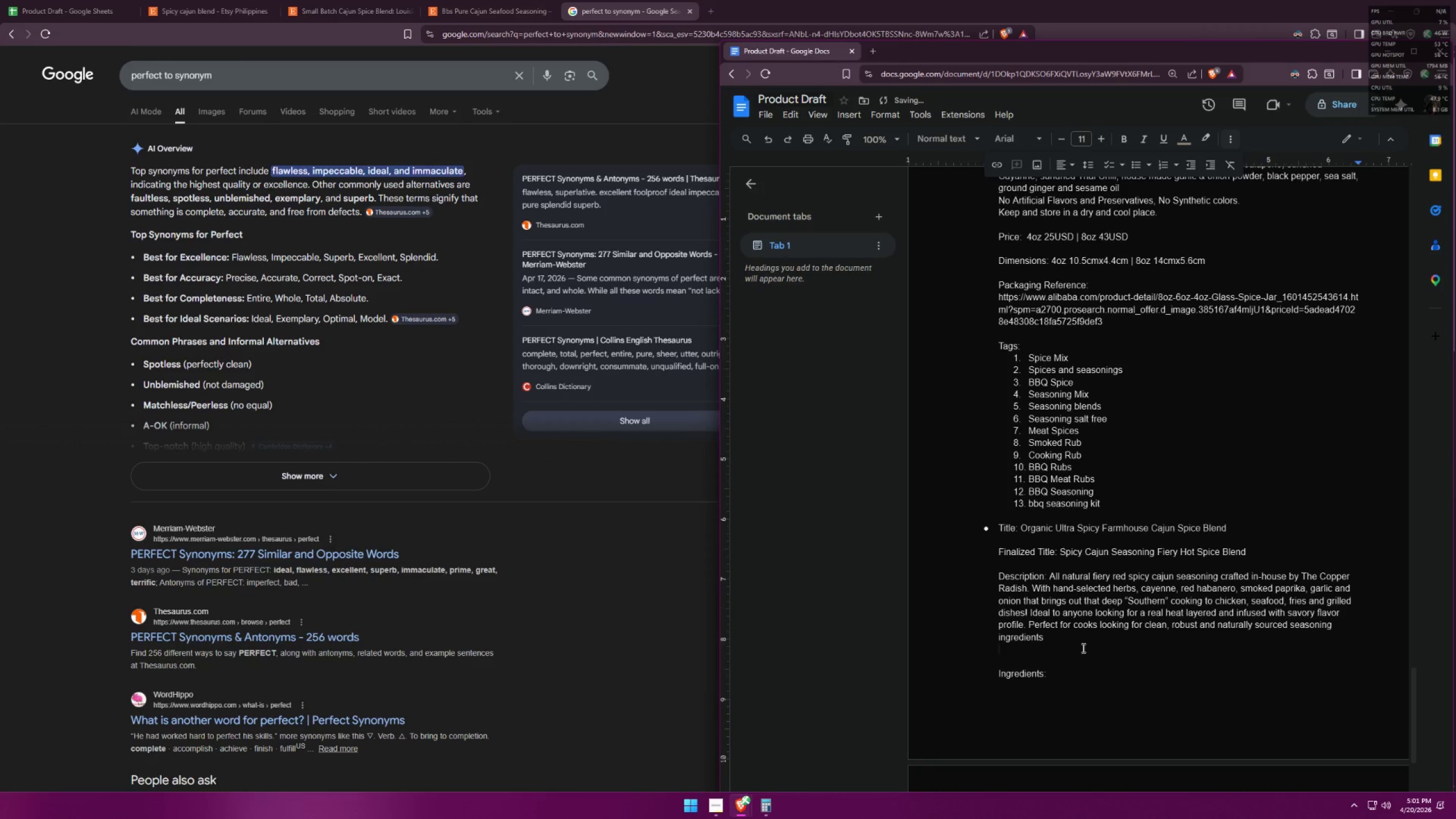 
scroll: coordinate [1096, 645], scroll_direction: down, amount: 2.0
 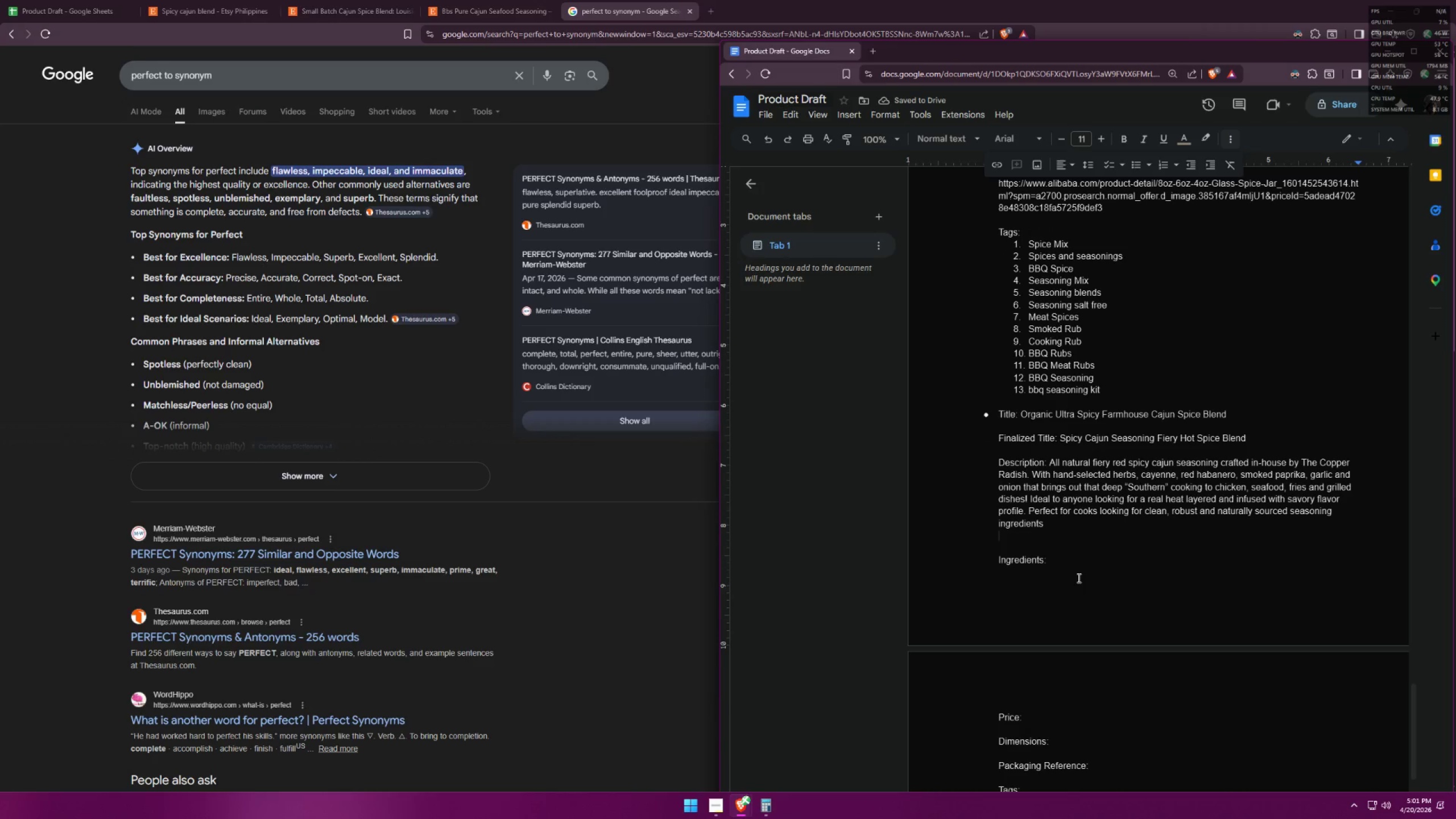 
left_click([1087, 561])
 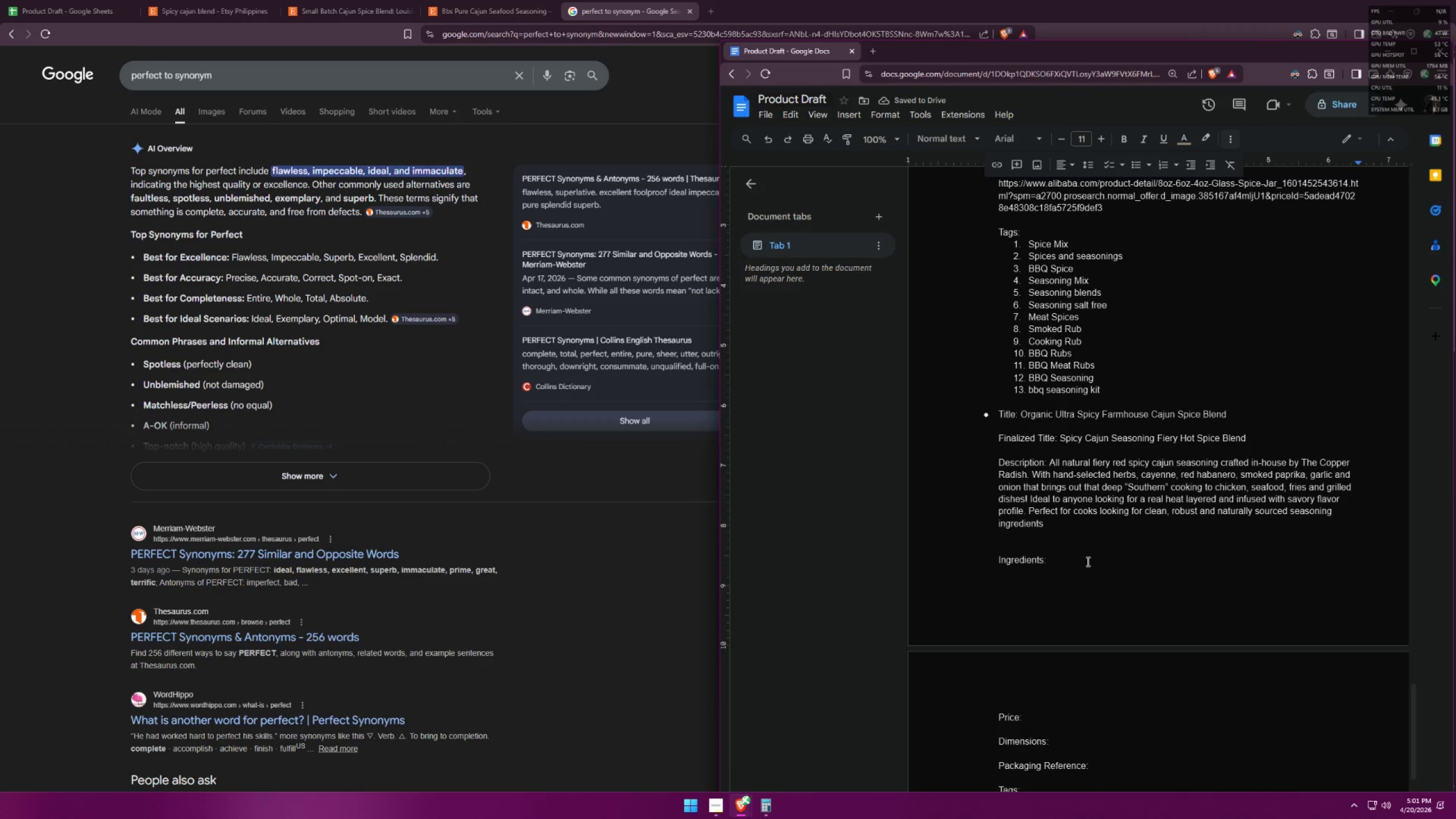 
key(Space)
 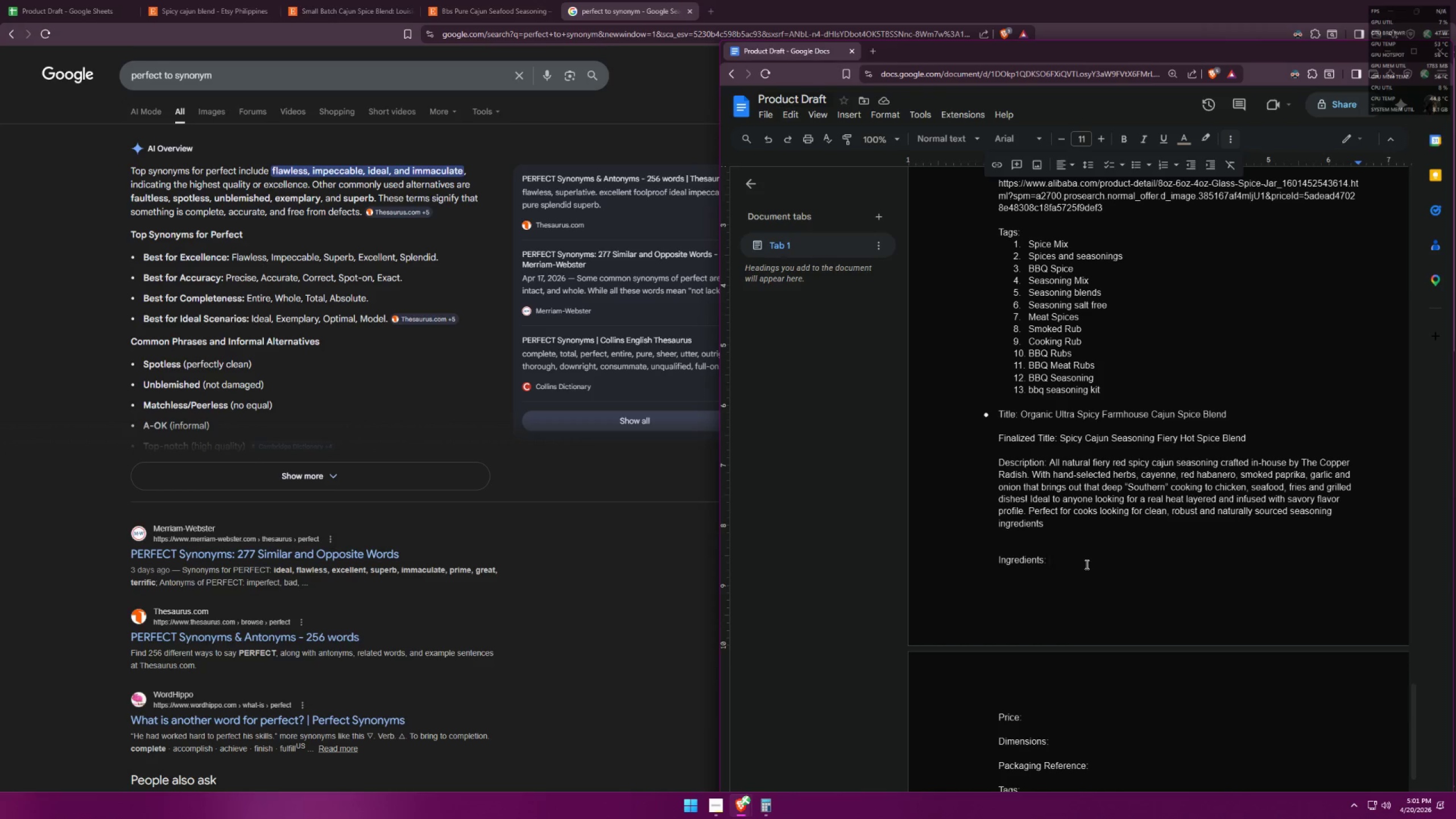 
wait(10.45)
 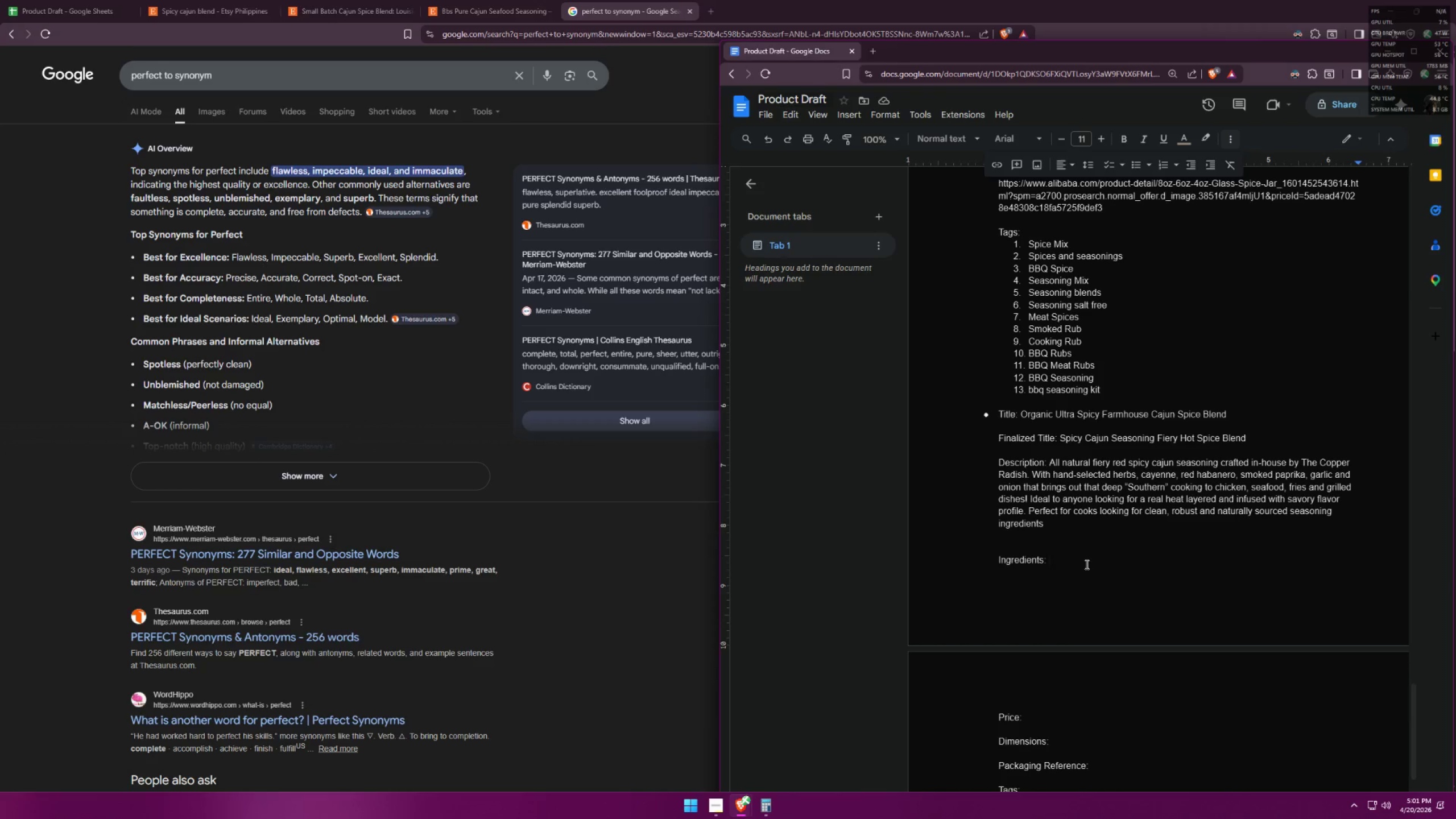 
double_click([67, 0])
 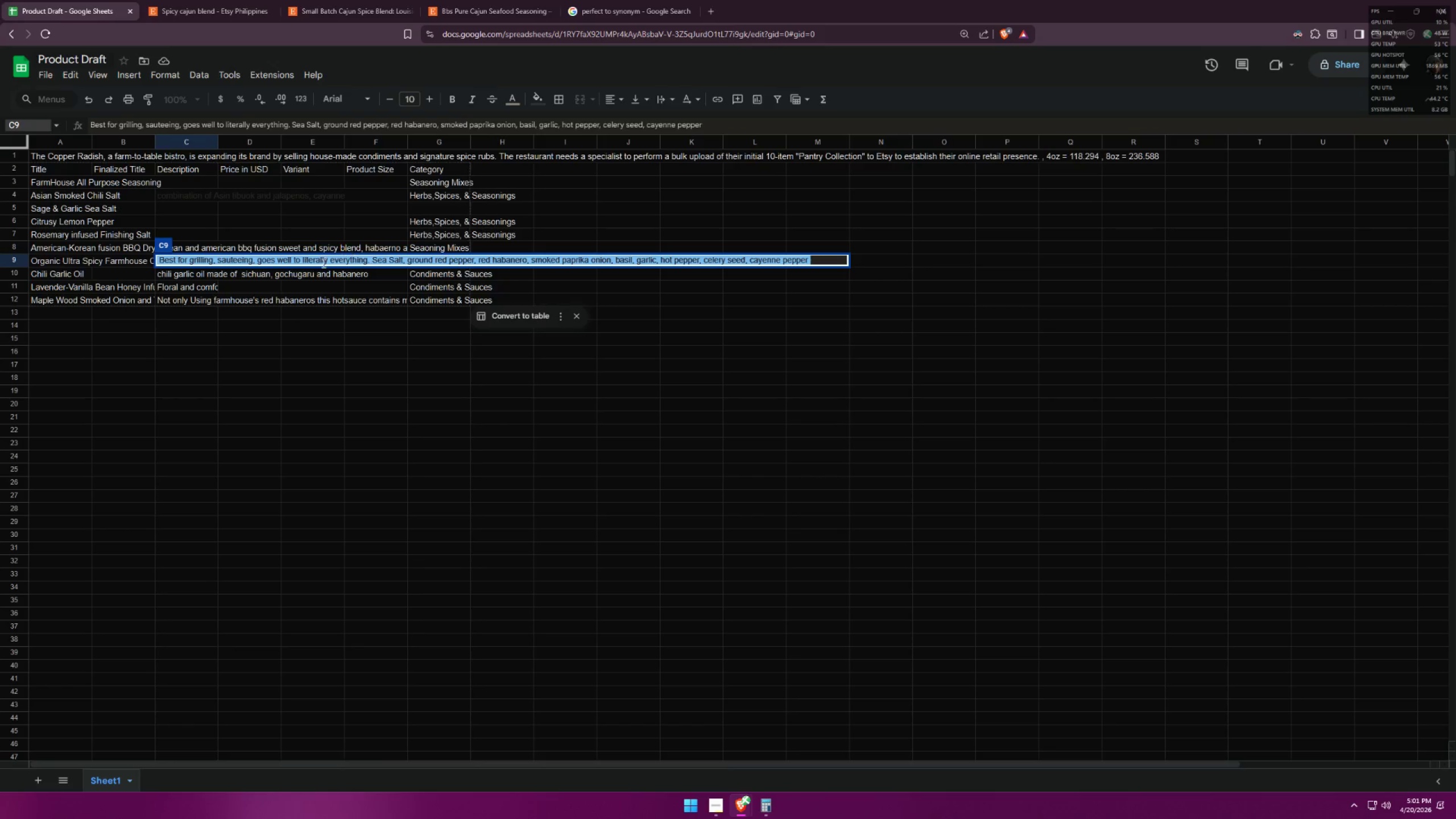 
left_click([246, 262])
 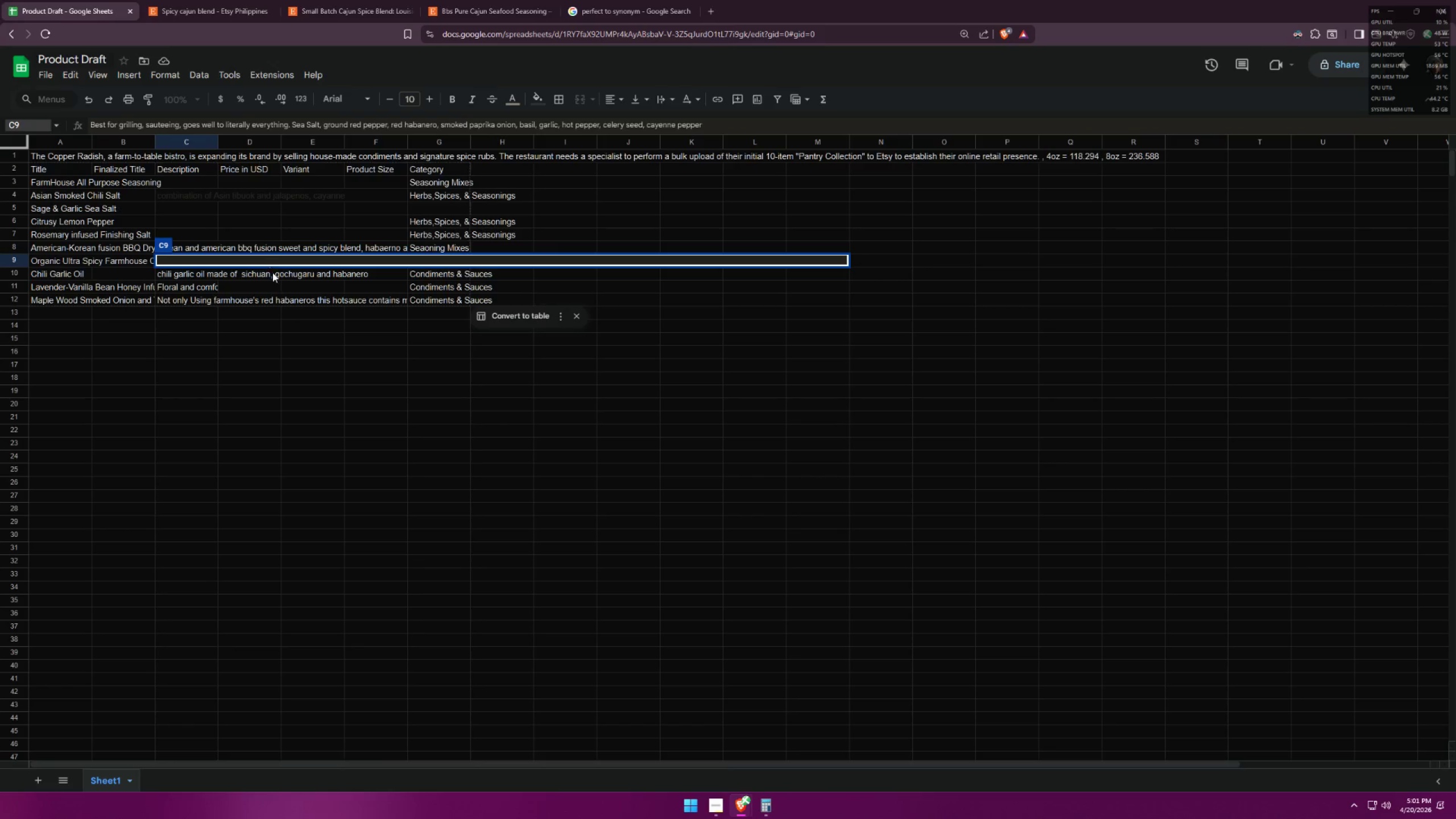 
key(Control+ControlLeft)
 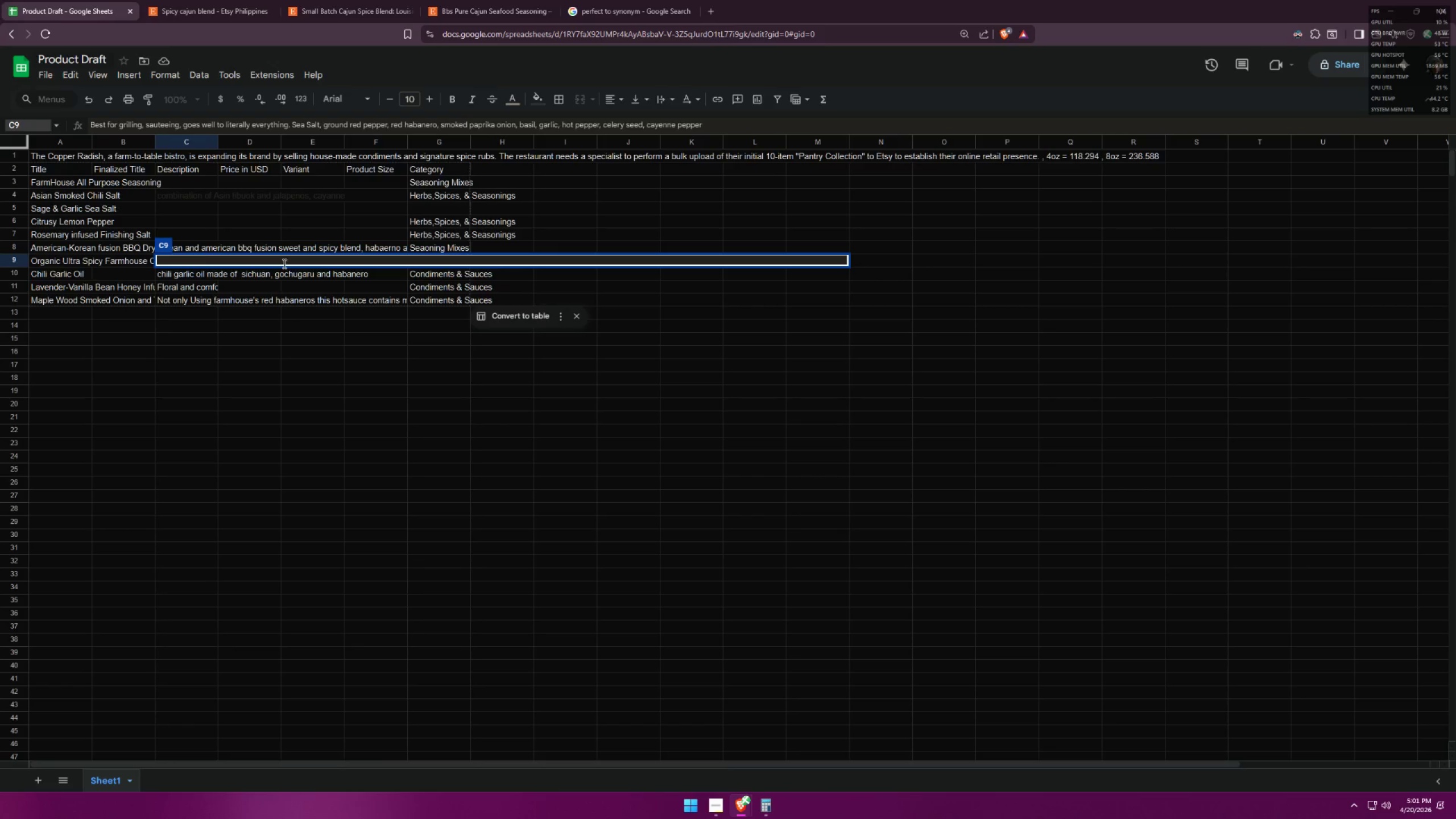 
key(Control+Z)
 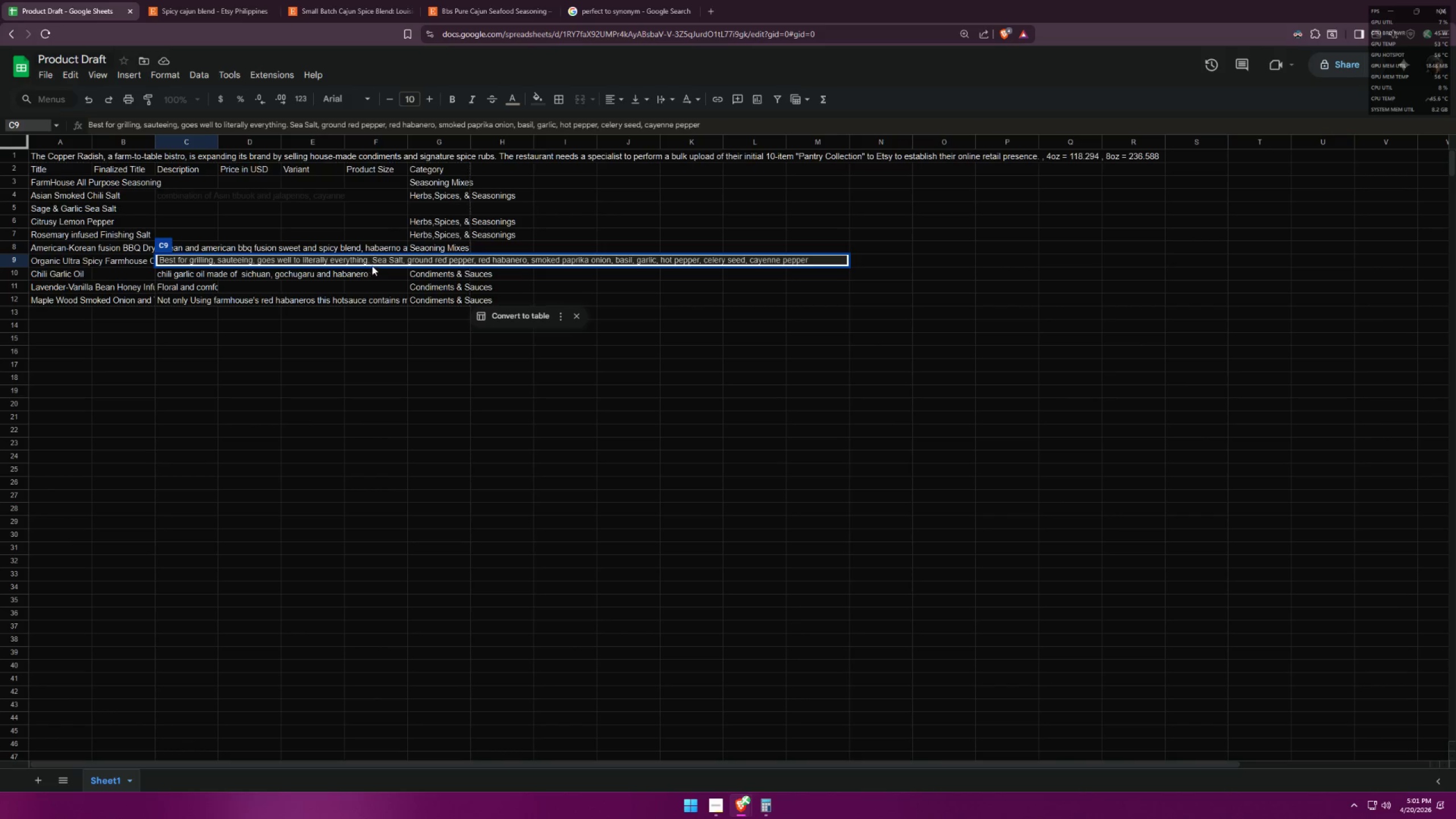 
left_click_drag(start_coordinate=[370, 258], to_coordinate=[822, 259])
 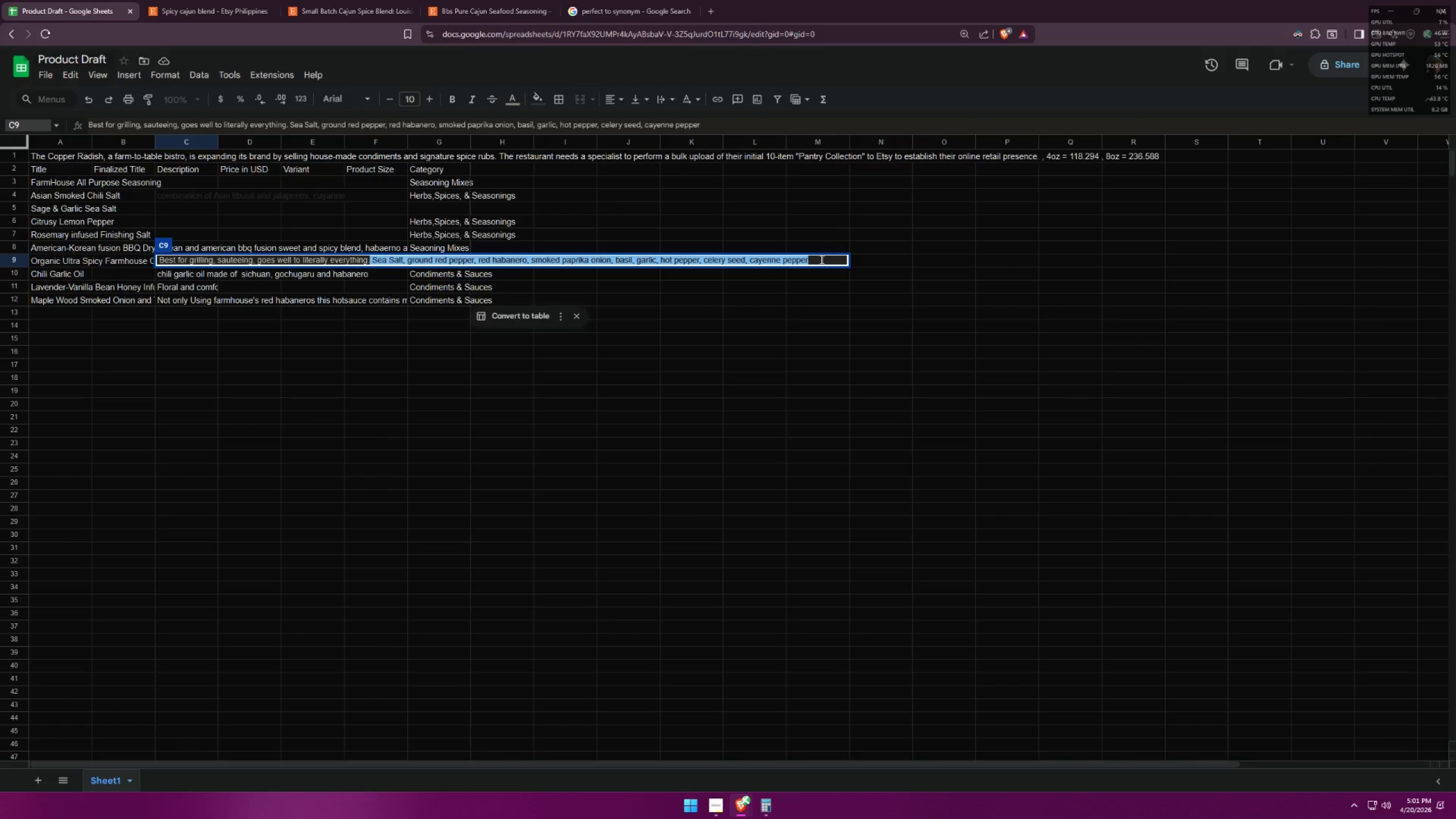 
key(Control+ControlLeft)
 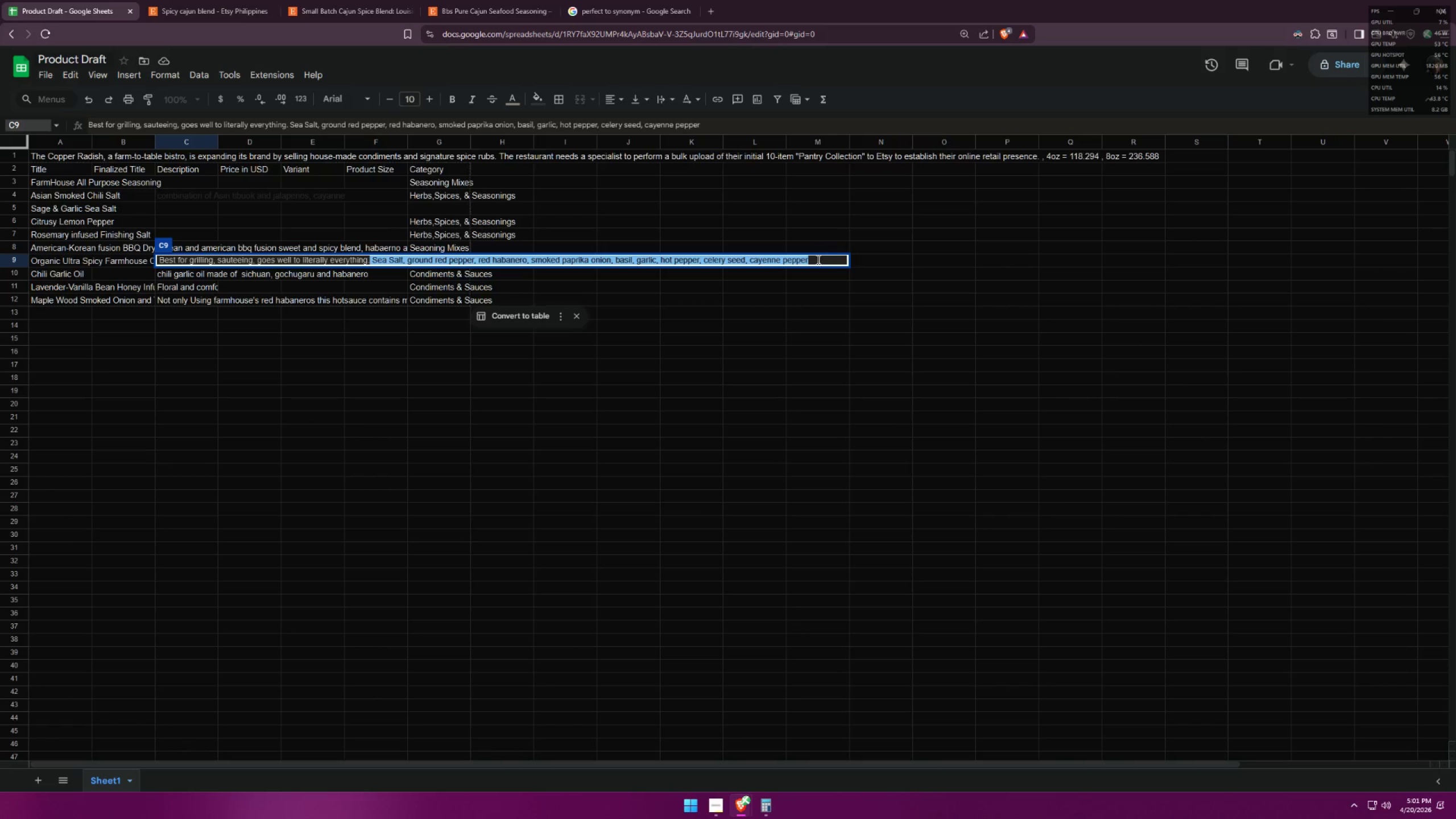 
key(Control+C)
 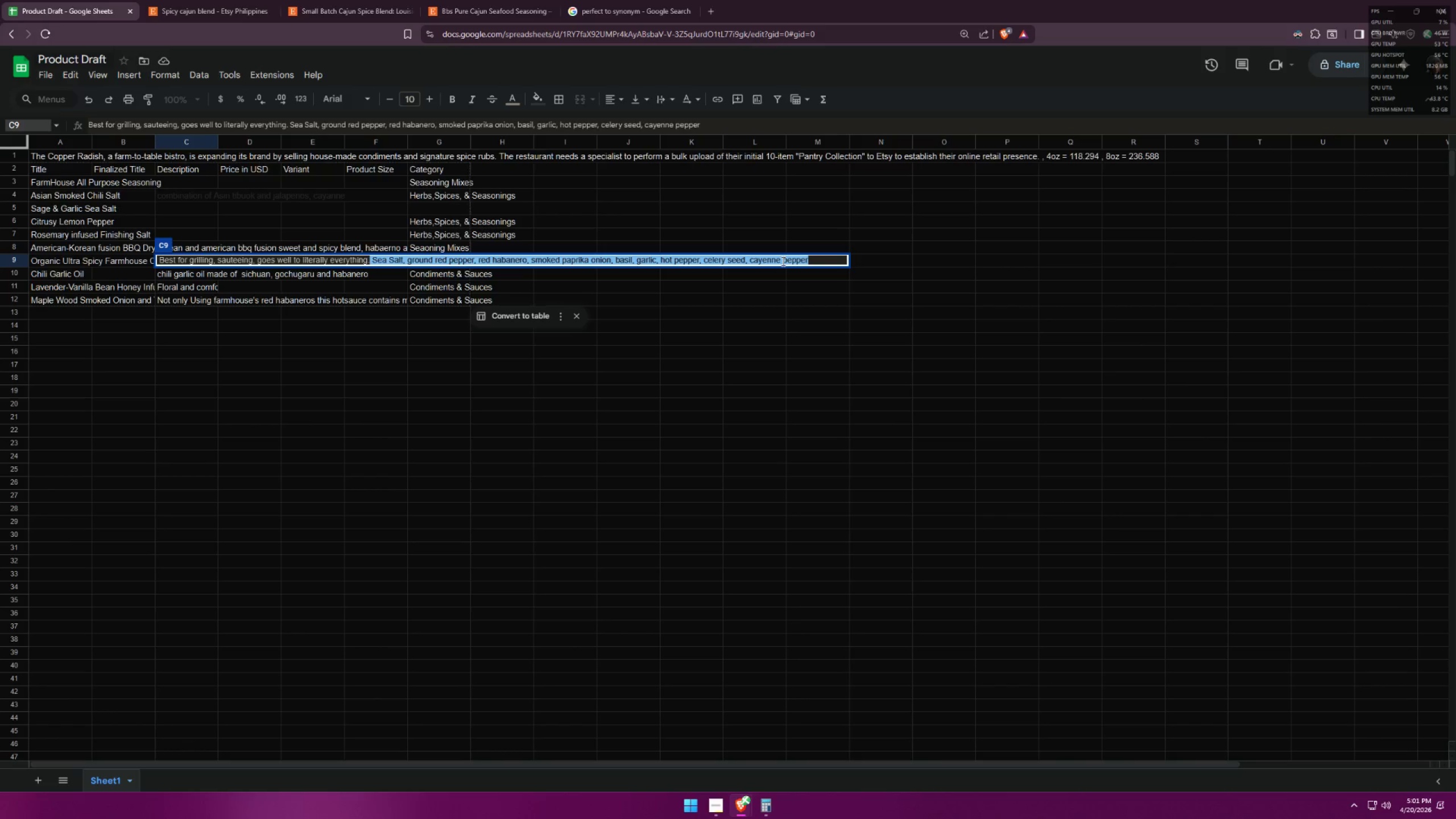 
key(Alt+AltLeft)
 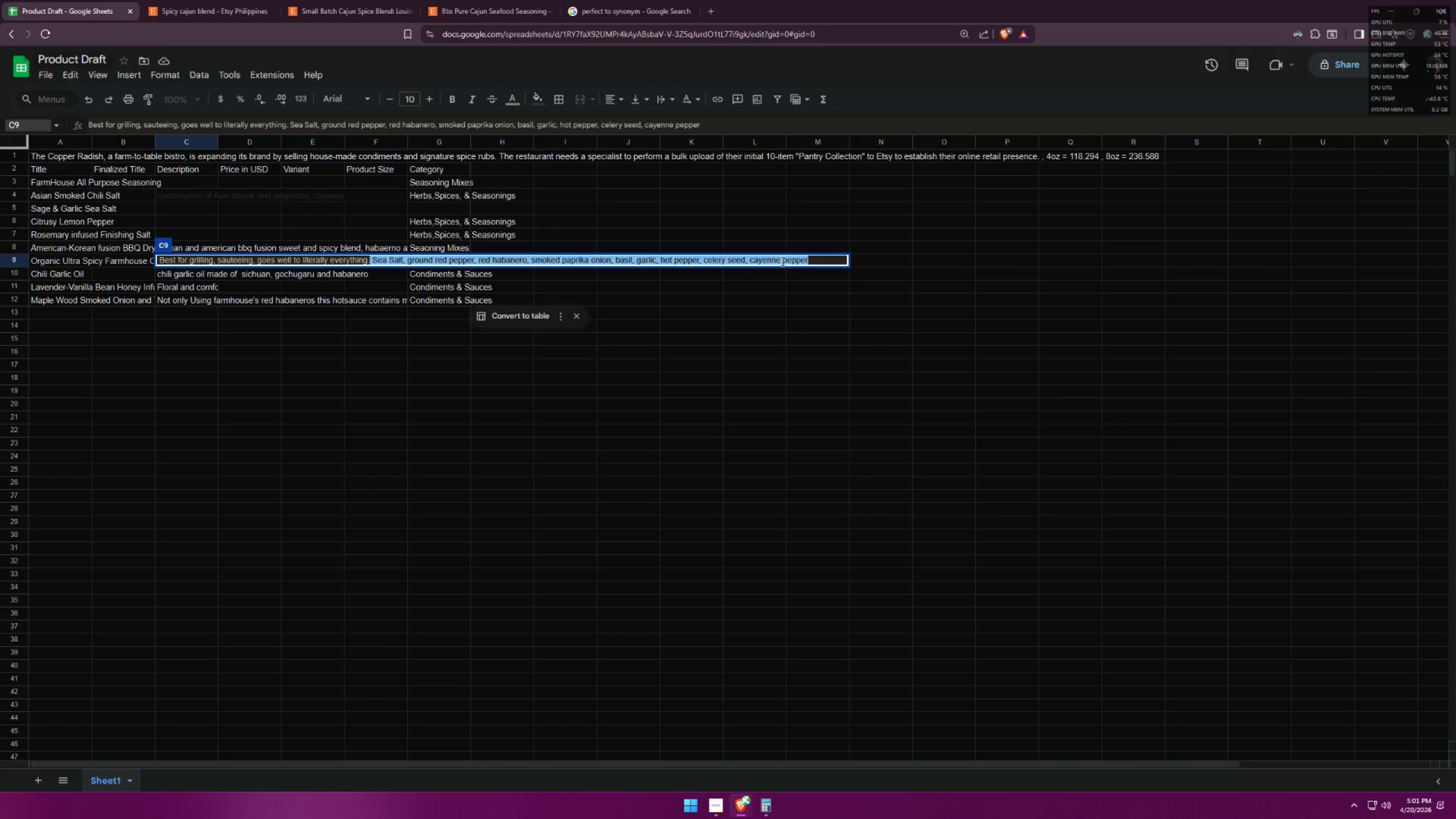 
key(Alt+Tab)
 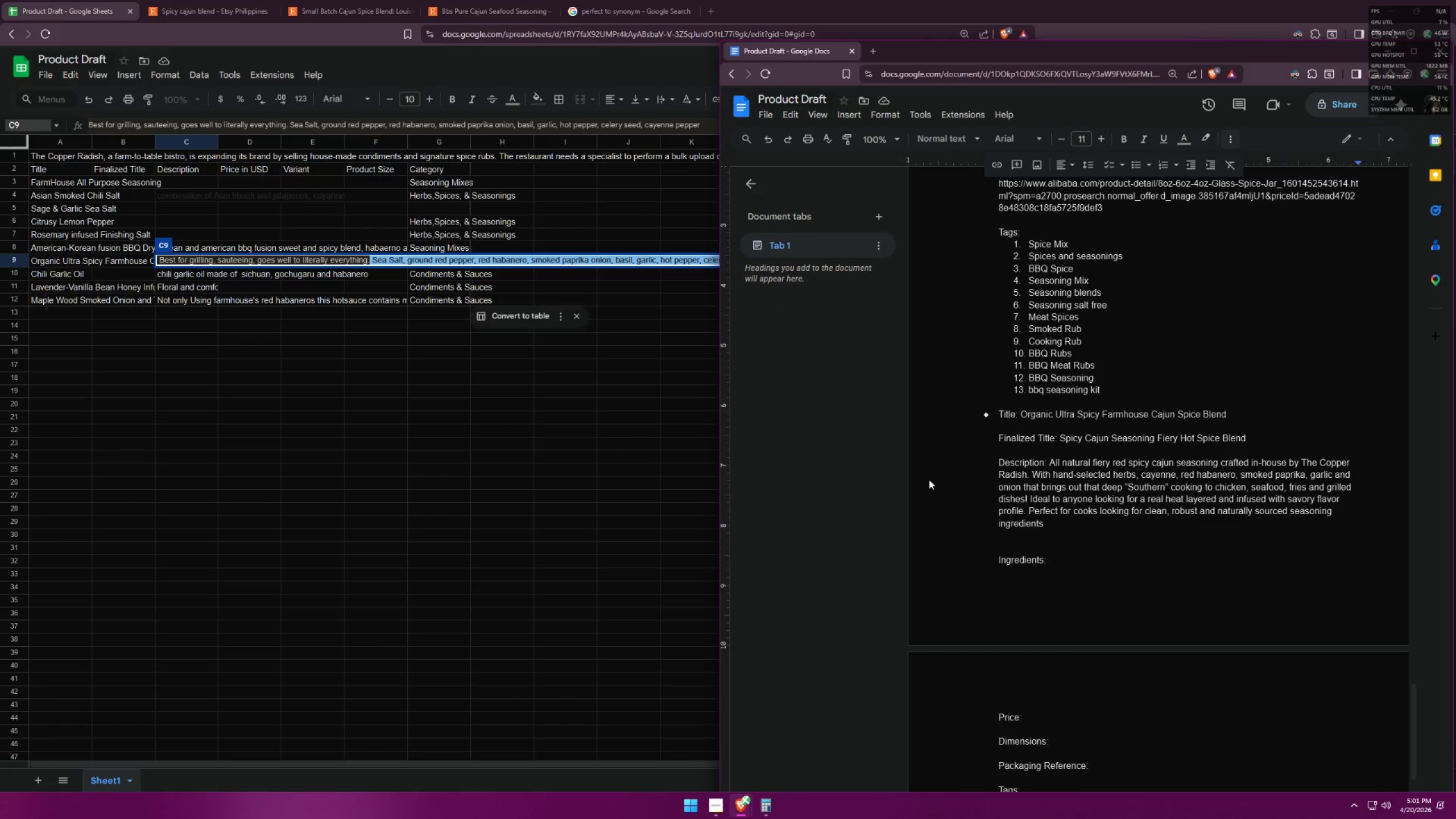 
key(Control+ControlLeft)
 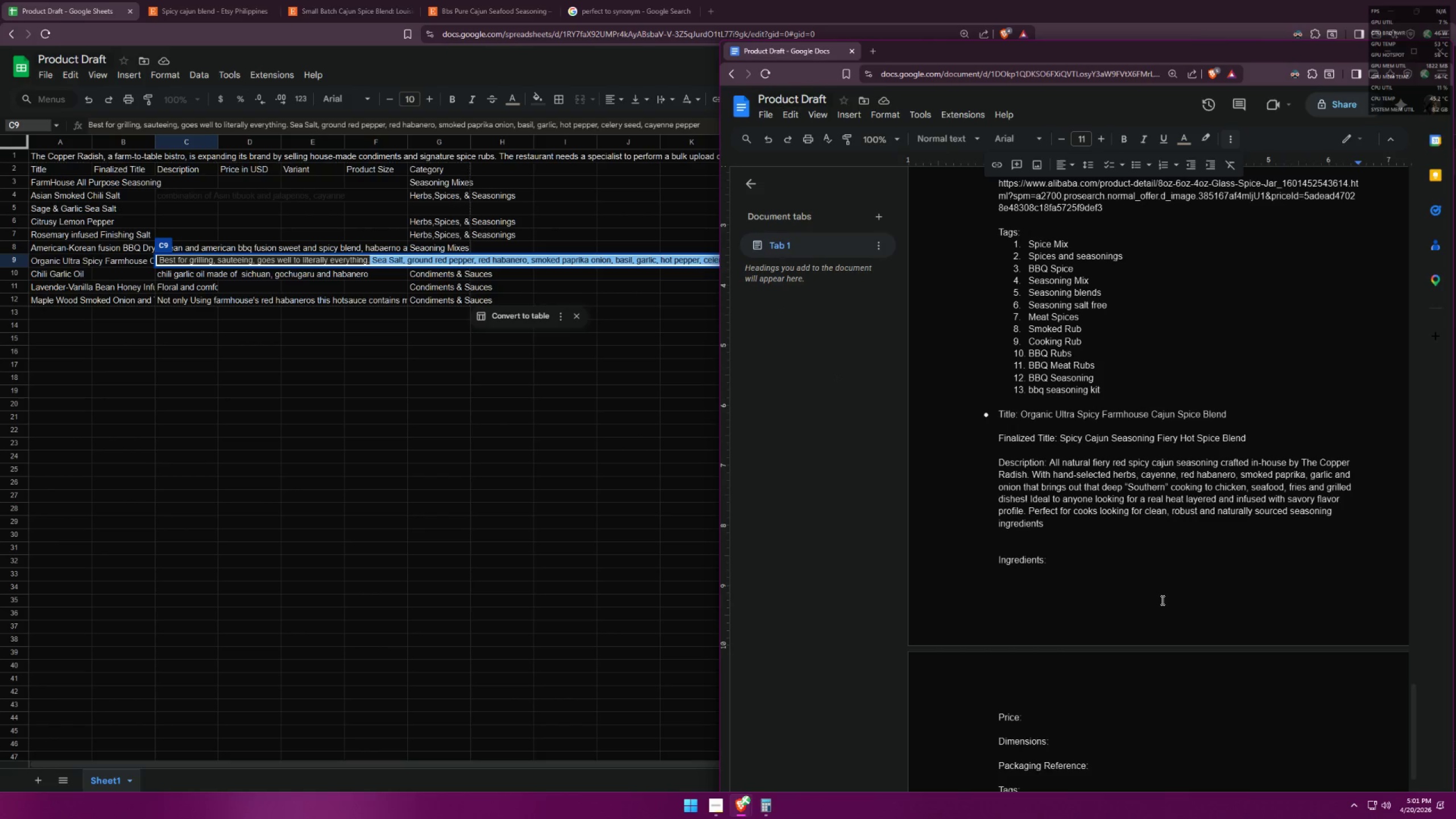 
key(Control+V)
 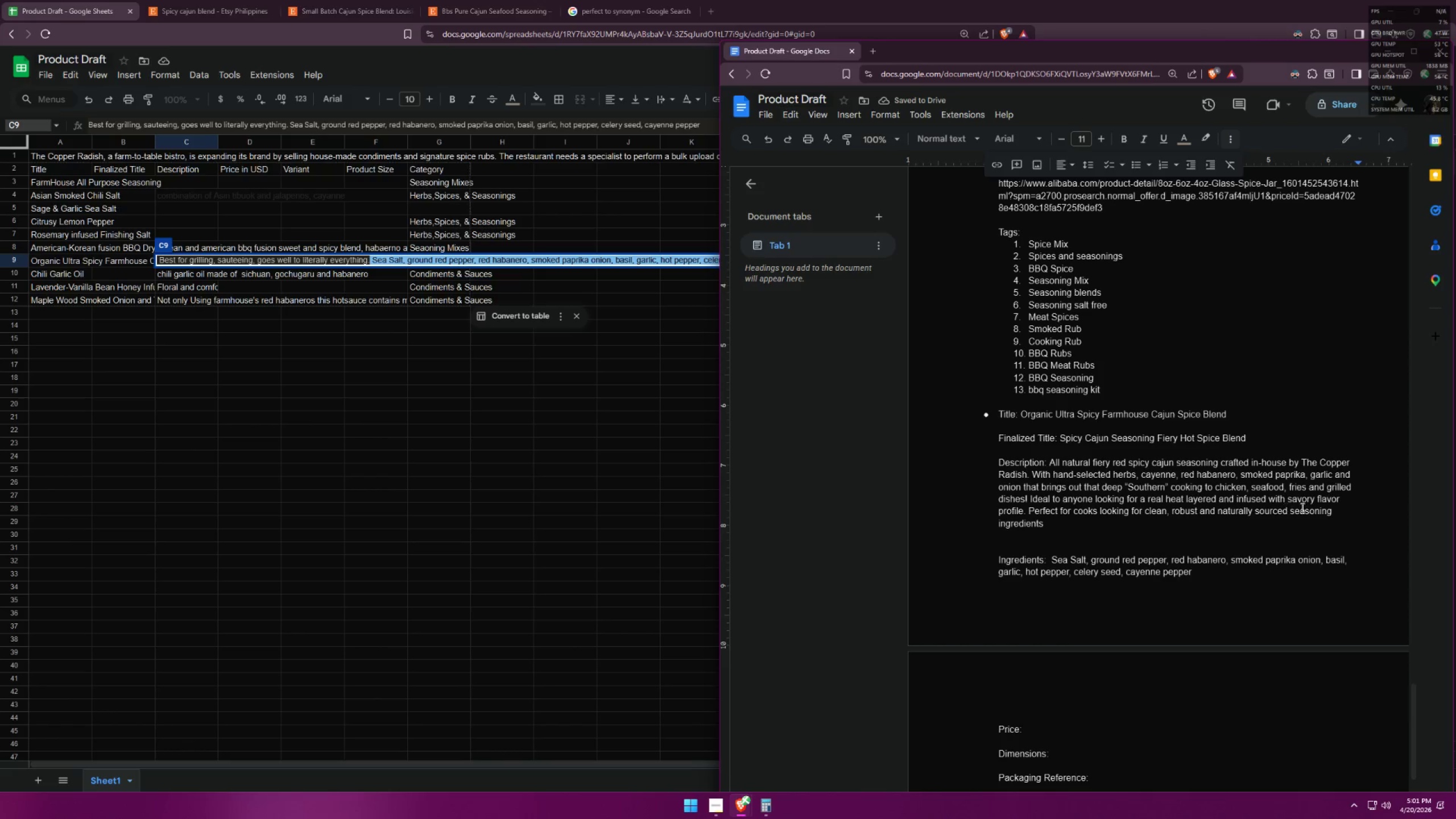 
wait(6.41)
 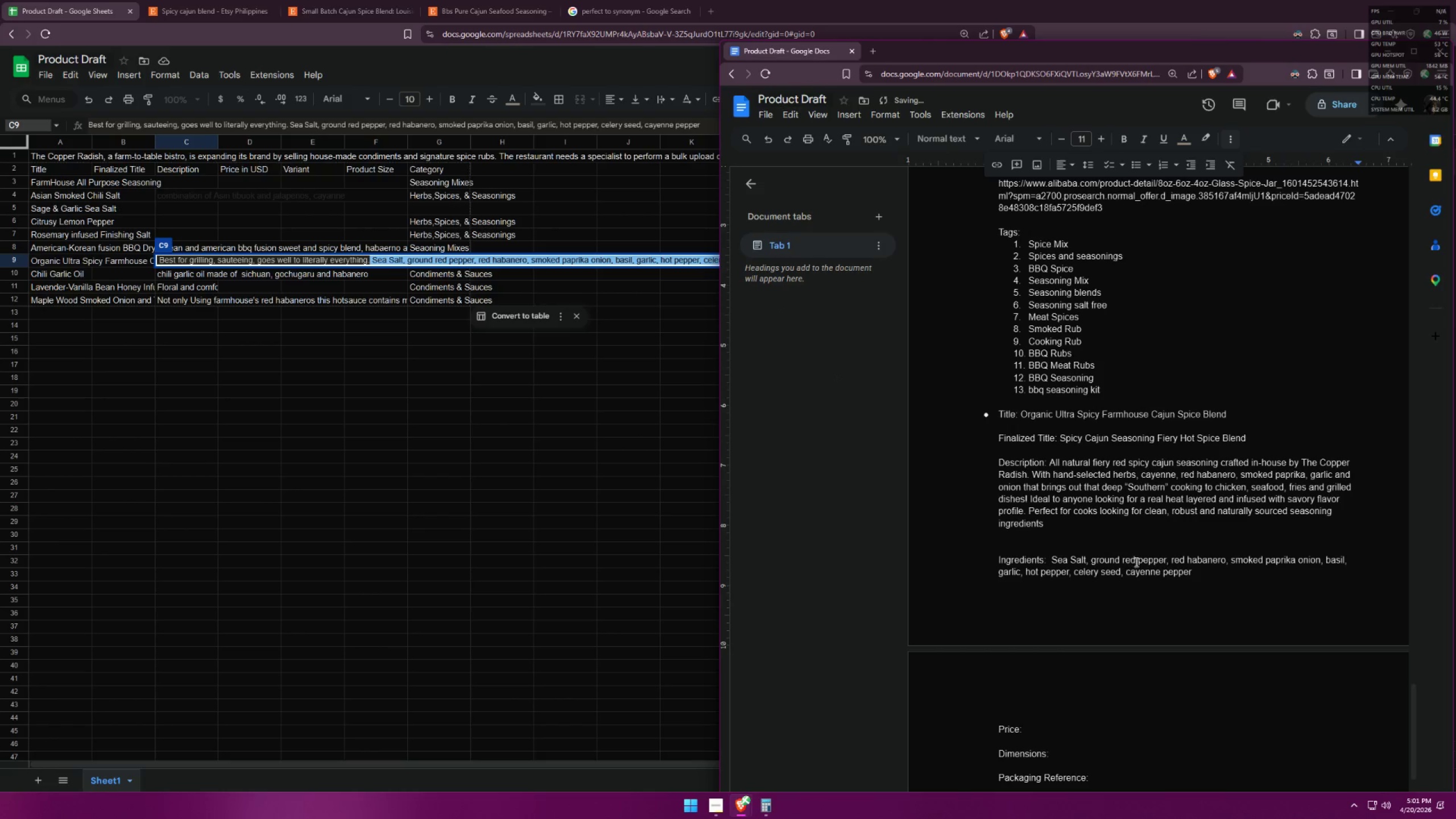 
type( Goes well to literally everything!)
 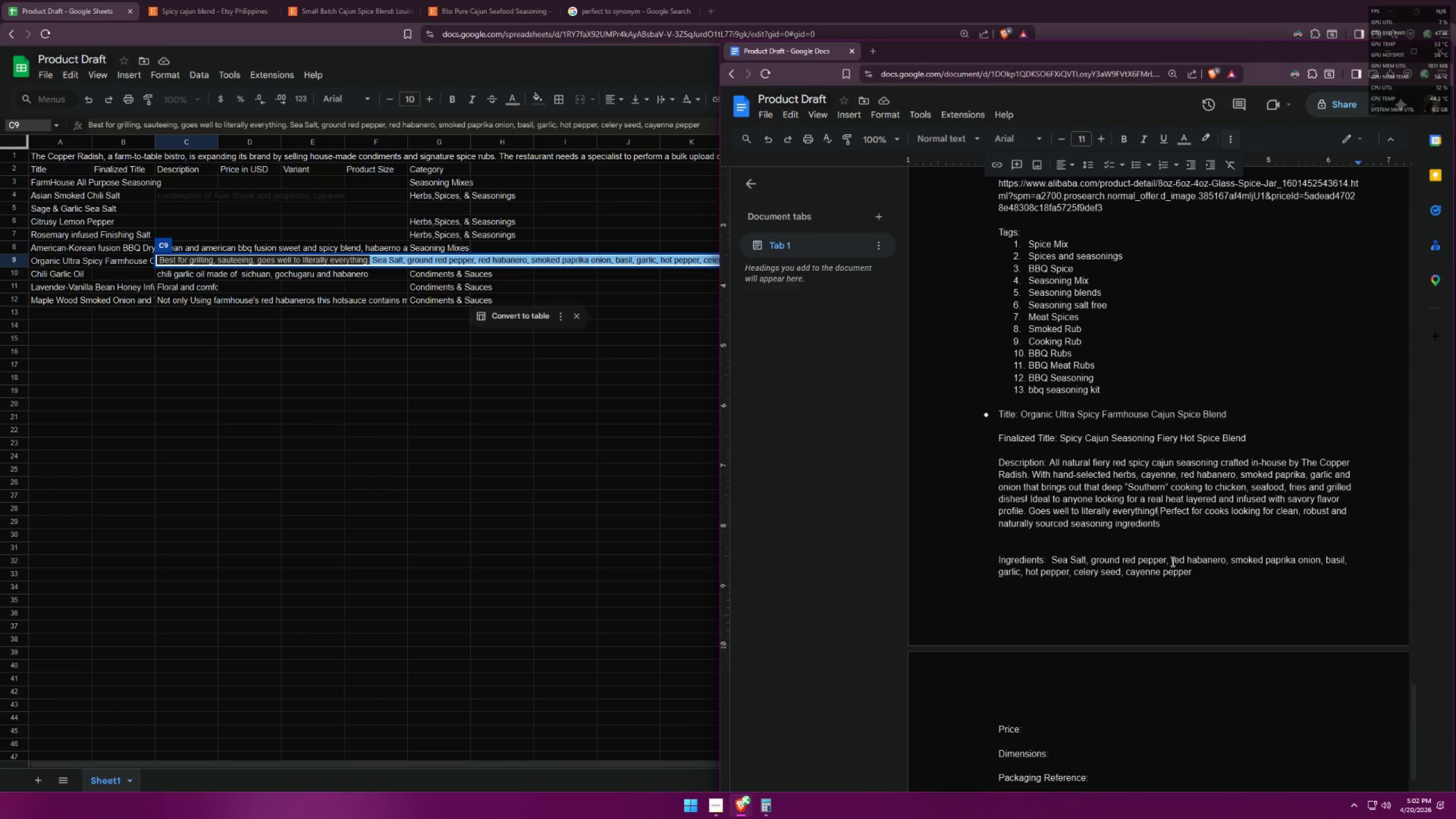 
wait(15.31)
 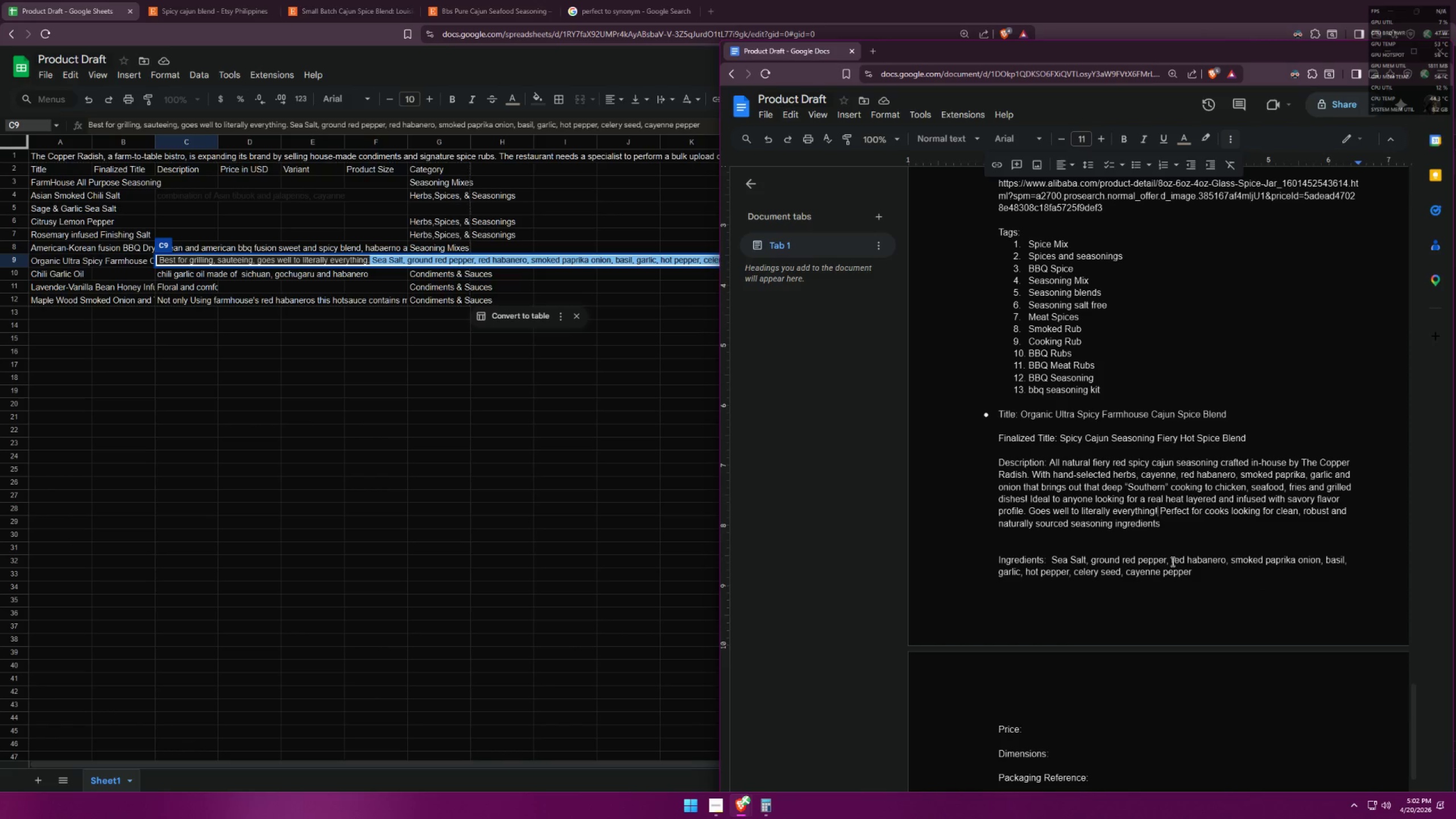 
left_click([1296, 562])
 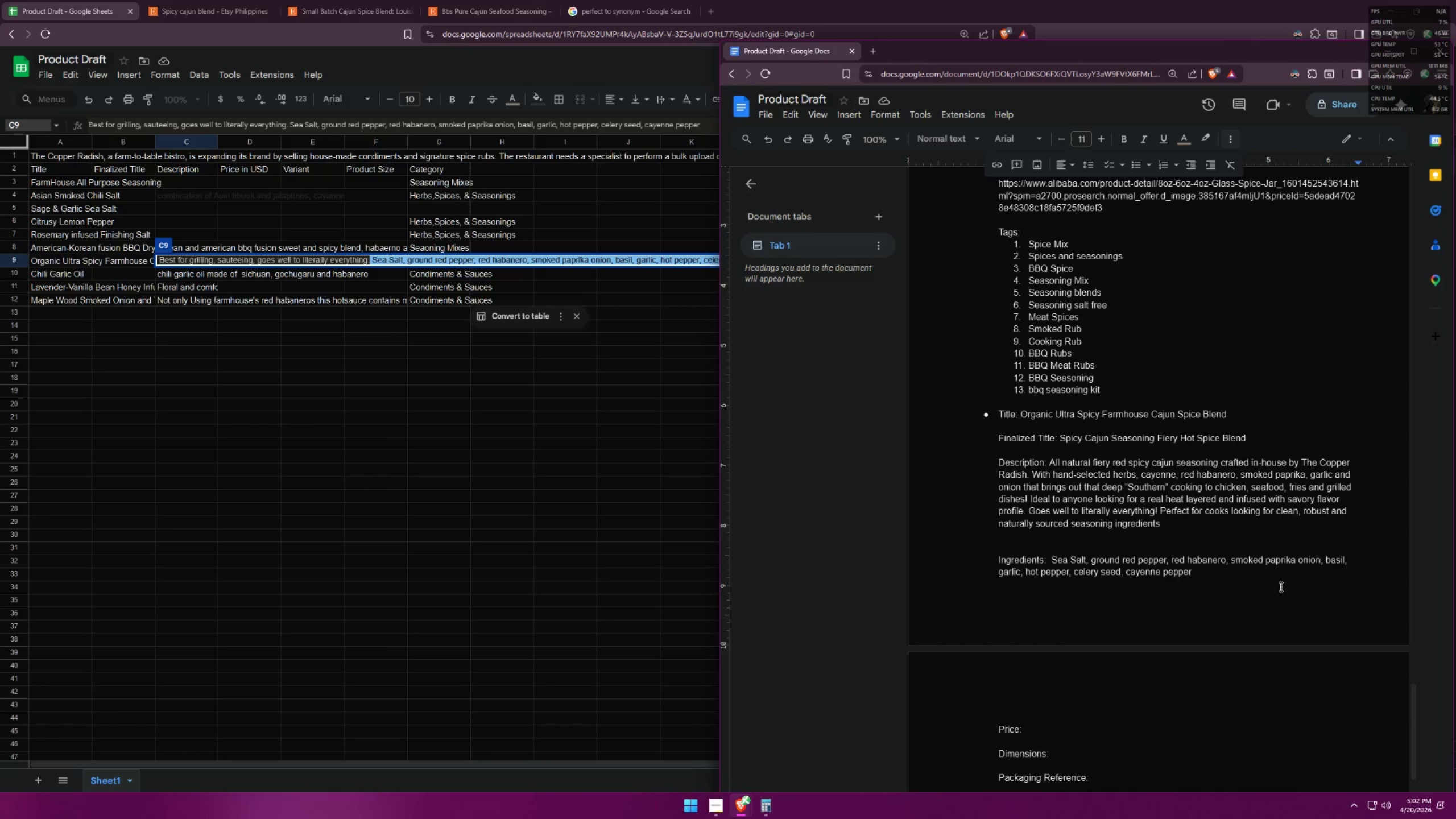 
type(, sundried)
 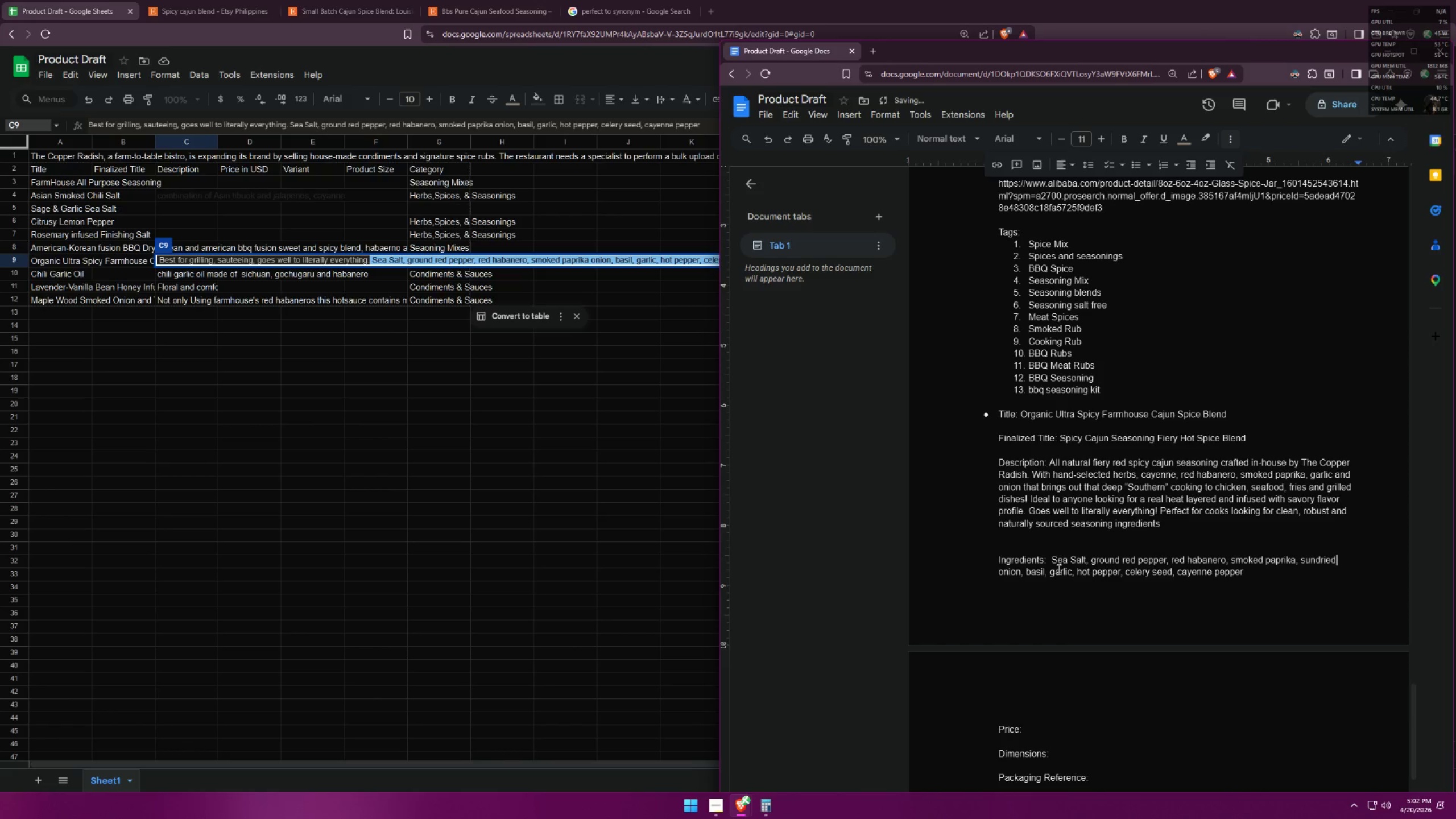 
left_click([1025, 574])
 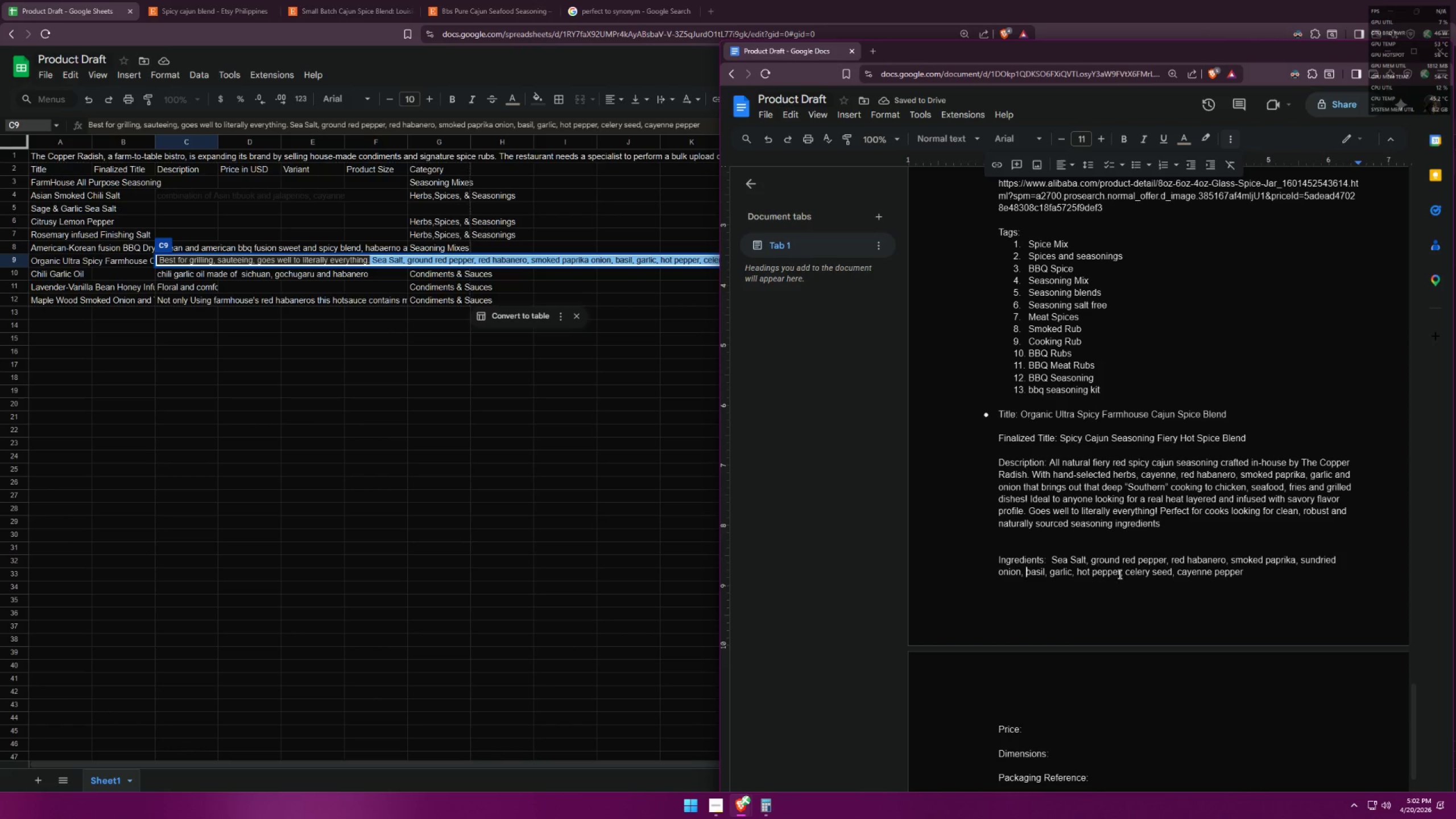 
type( )
key(Backspace)
type(sundried )
 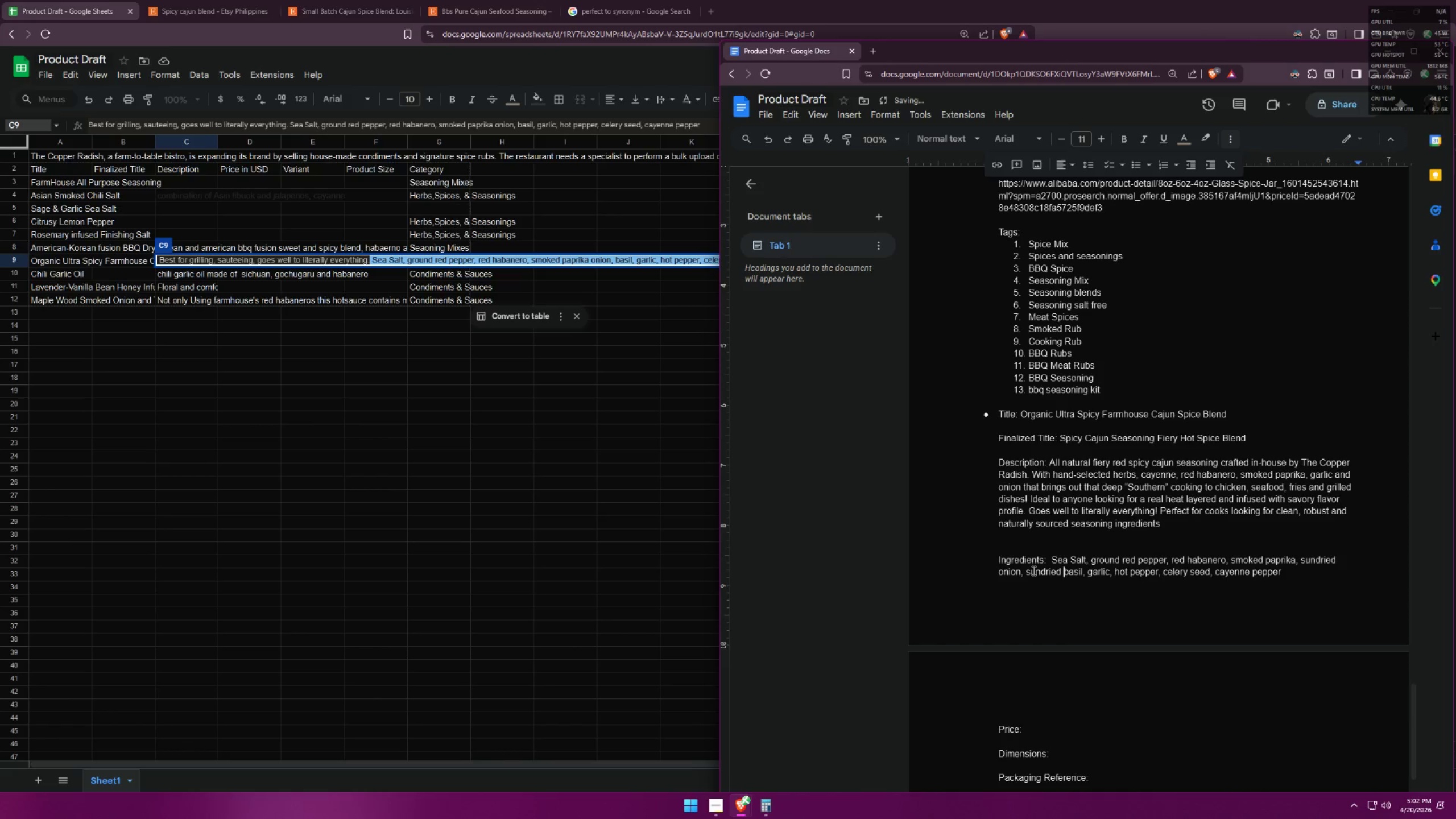 
left_click_drag(start_coordinate=[1028, 569], to_coordinate=[1061, 569])
 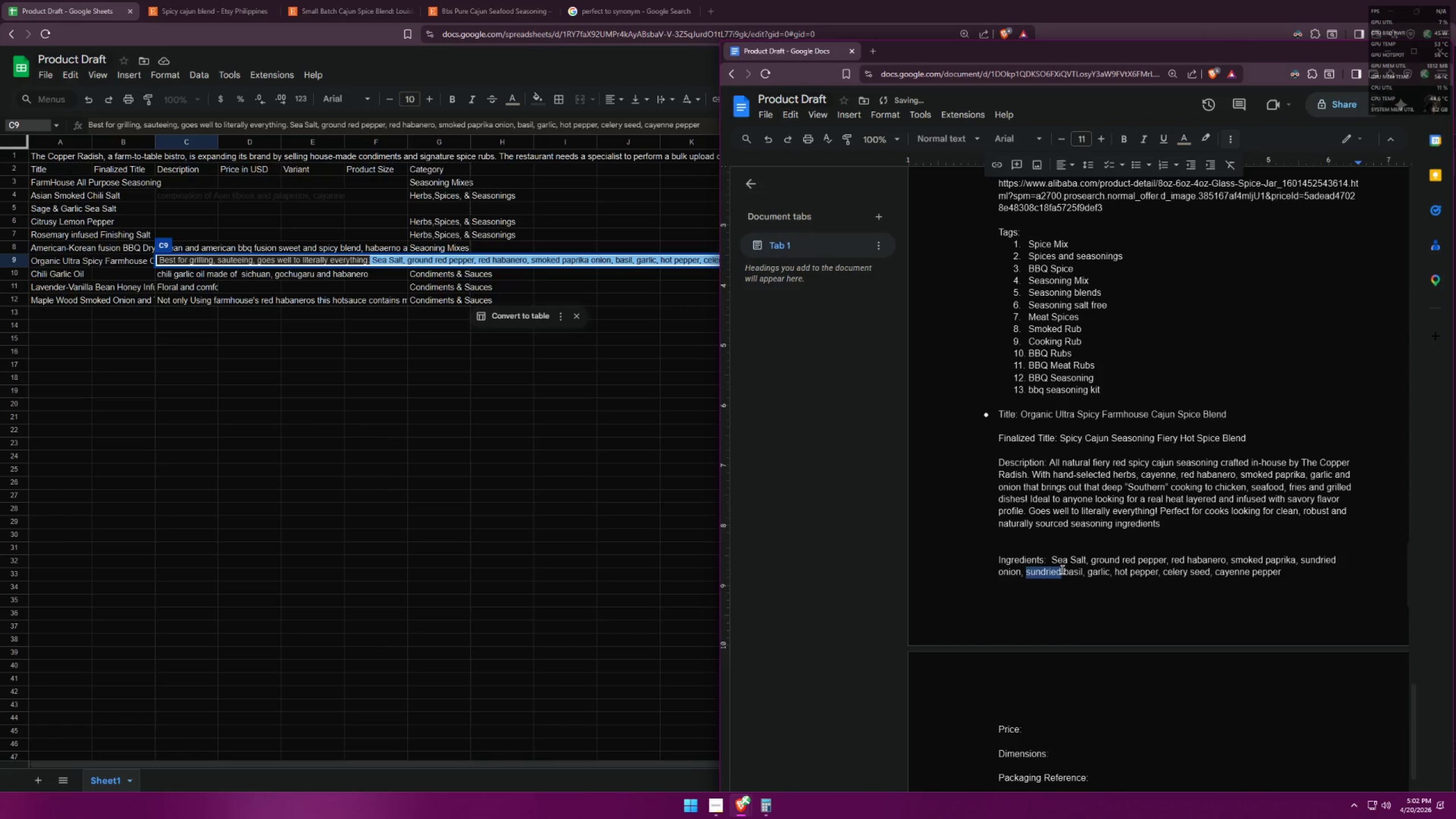 
key(Control+ControlLeft)
 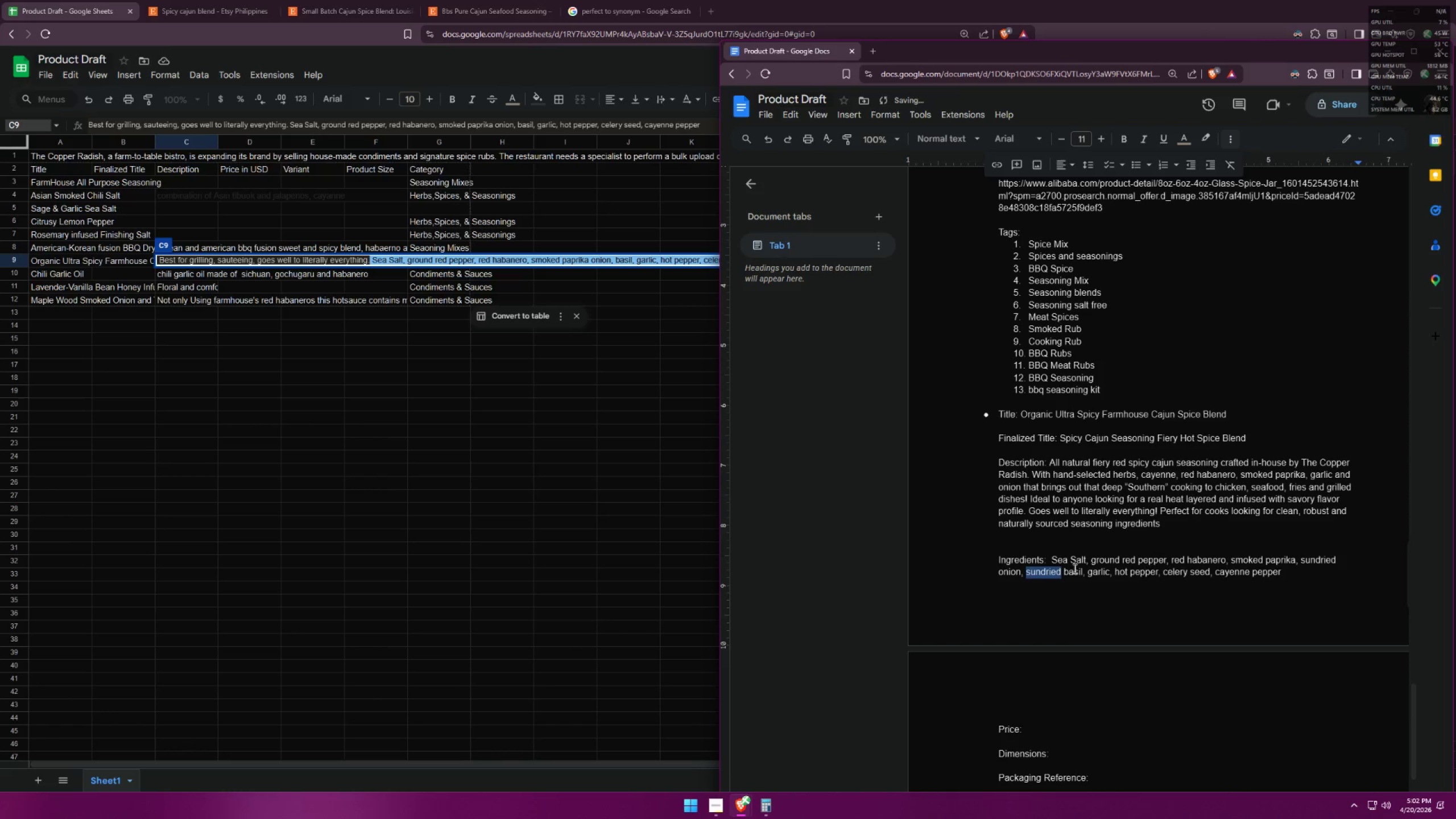 
key(Control+C)
 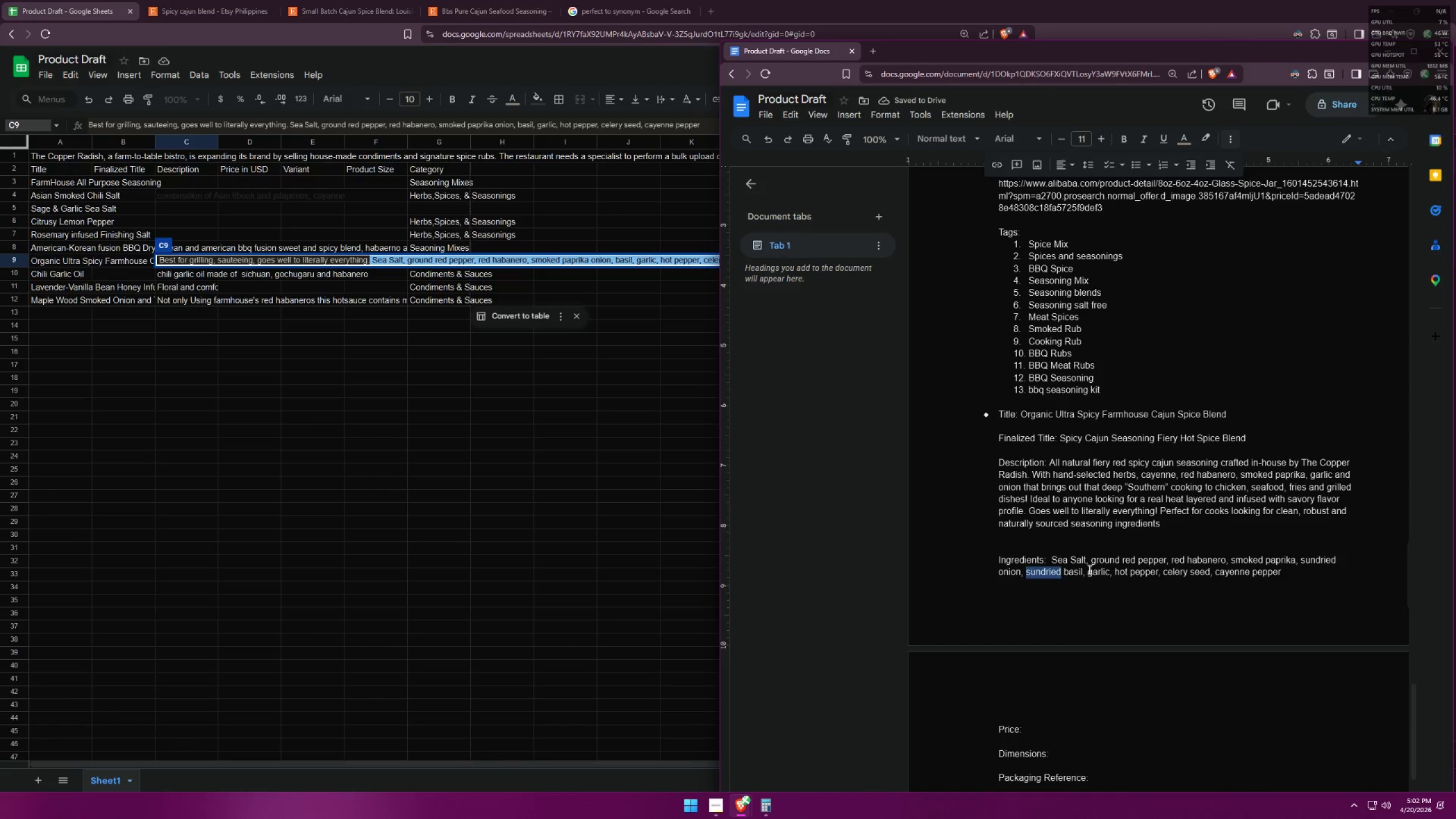 
key(Control+ControlLeft)
 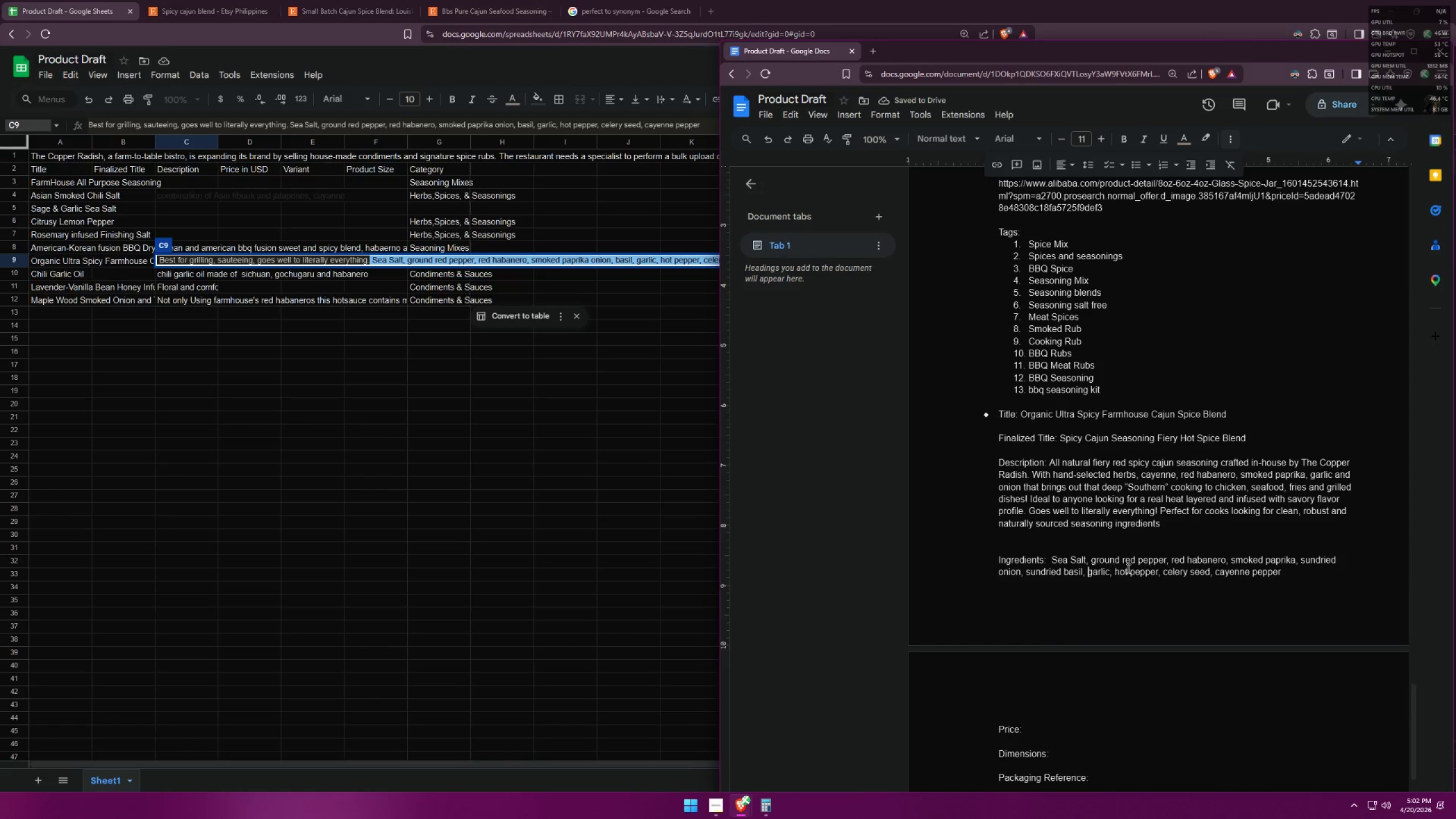 
key(Control+V)
 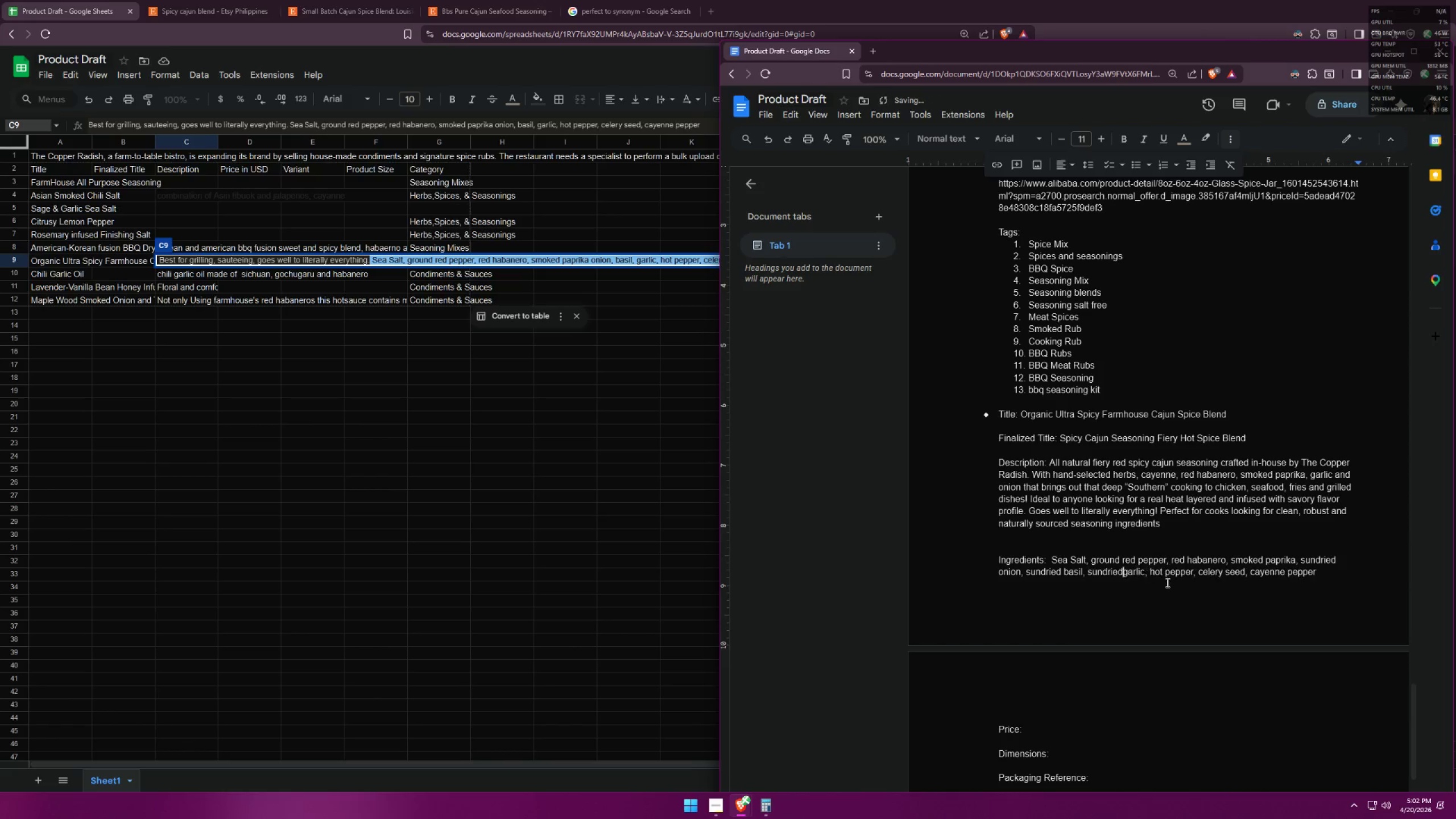 
key(Space)
 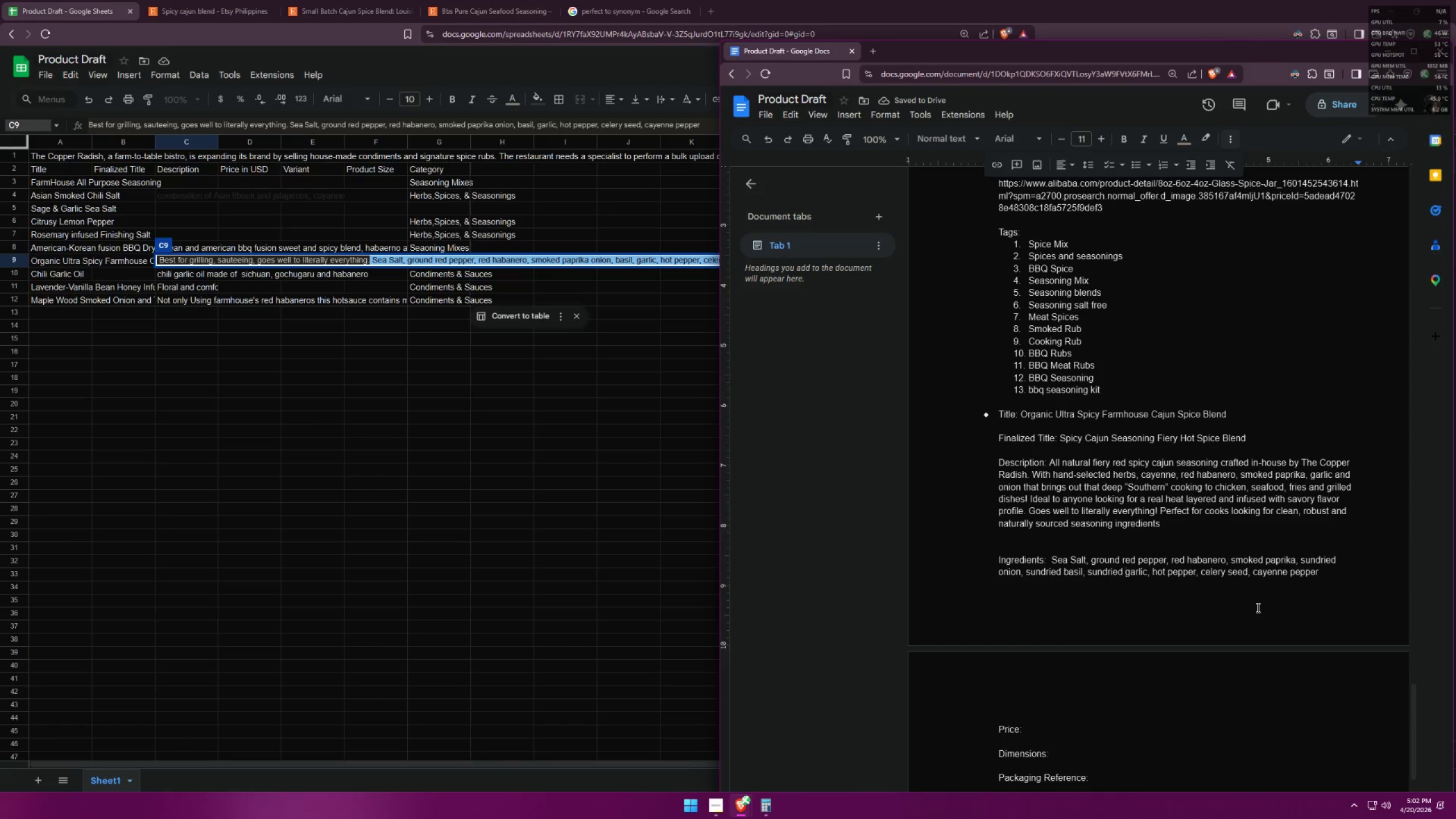 
left_click([1327, 571])
 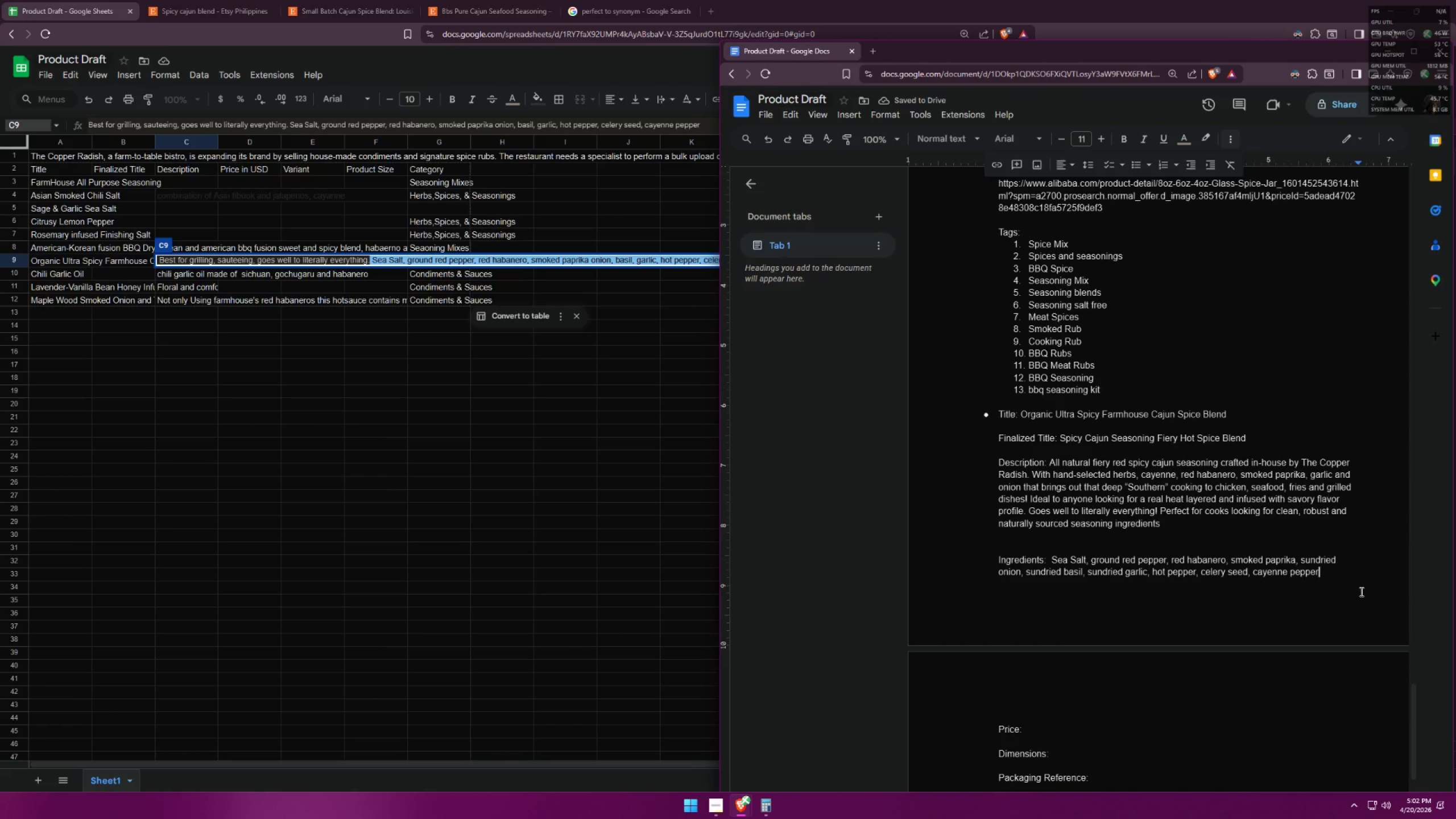 
scroll: coordinate [1367, 595], scroll_direction: down, amount: 2.0
 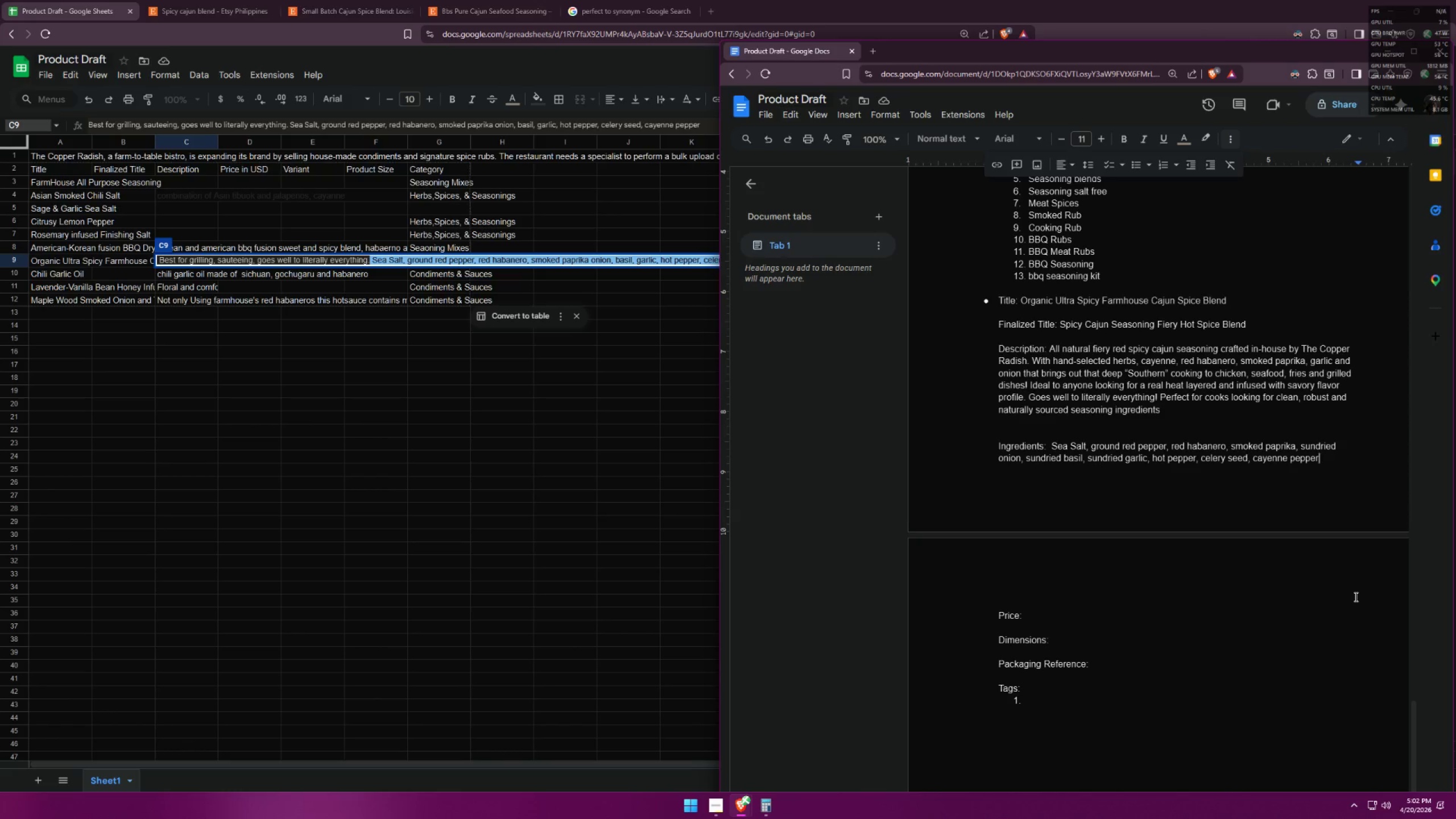 
scroll: coordinate [1188, 554], scroll_direction: up, amount: 8.0
 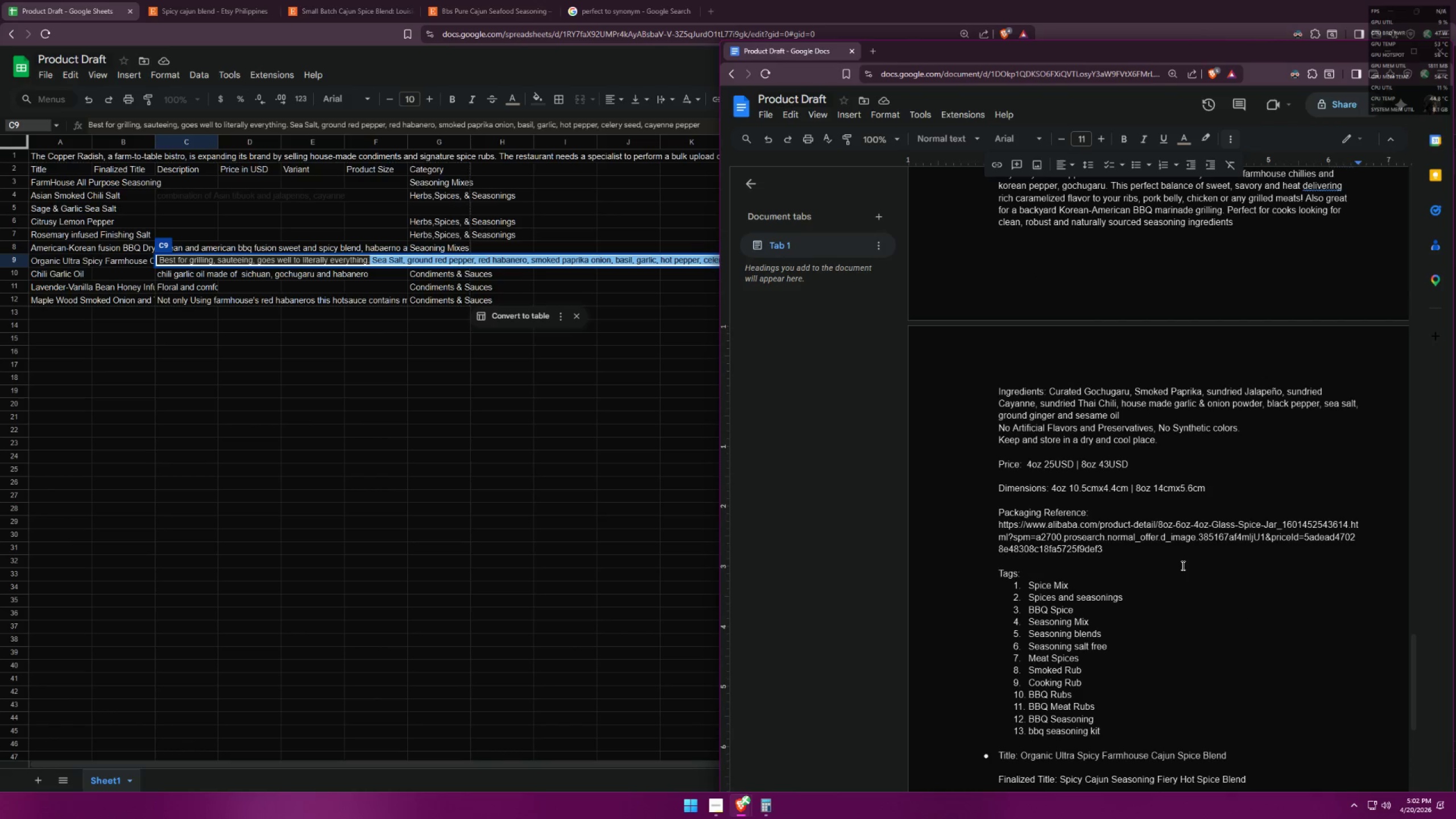 
scroll: coordinate [1202, 544], scroll_direction: down, amount: 3.0
 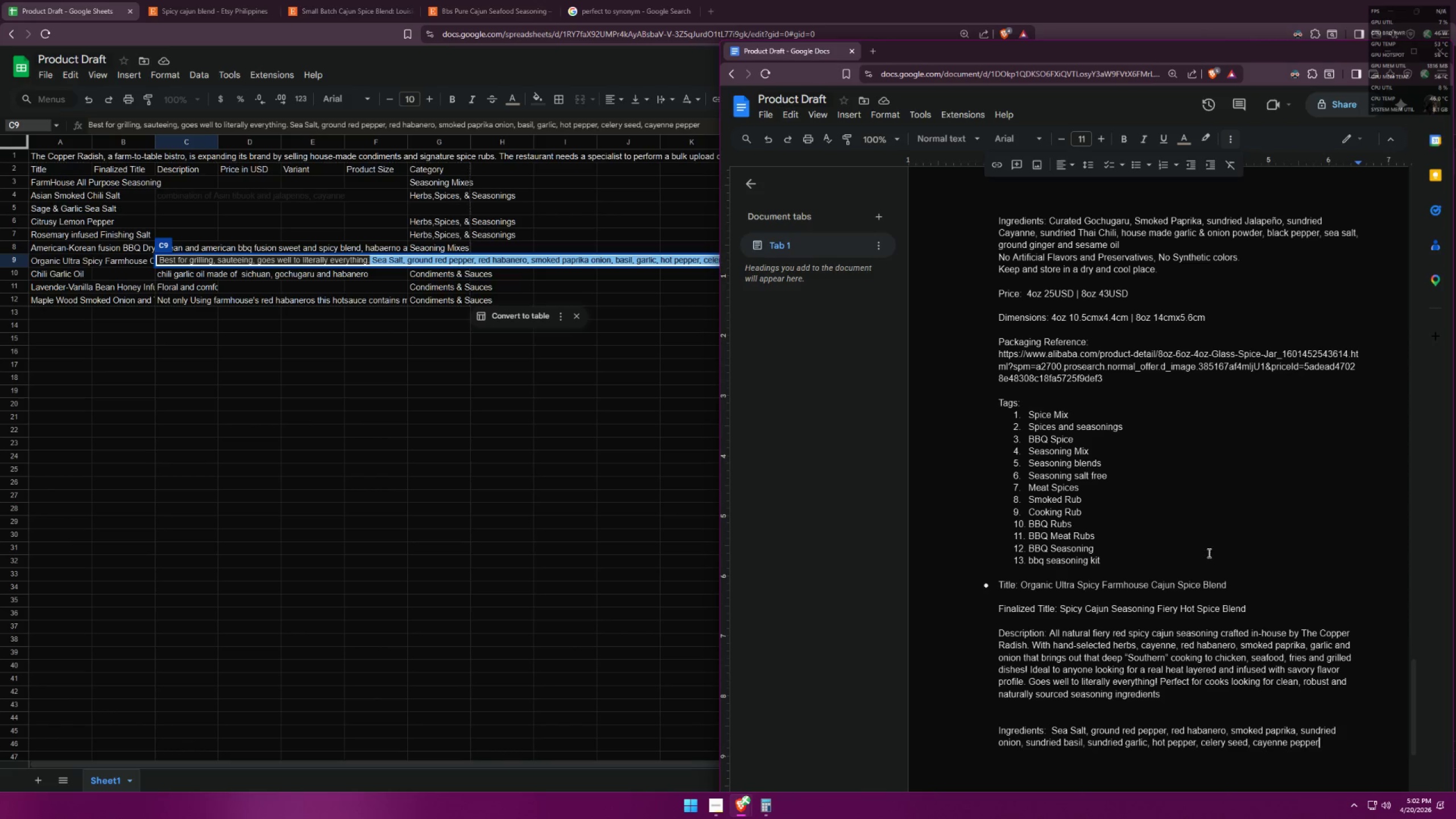 
wait(6.84)
 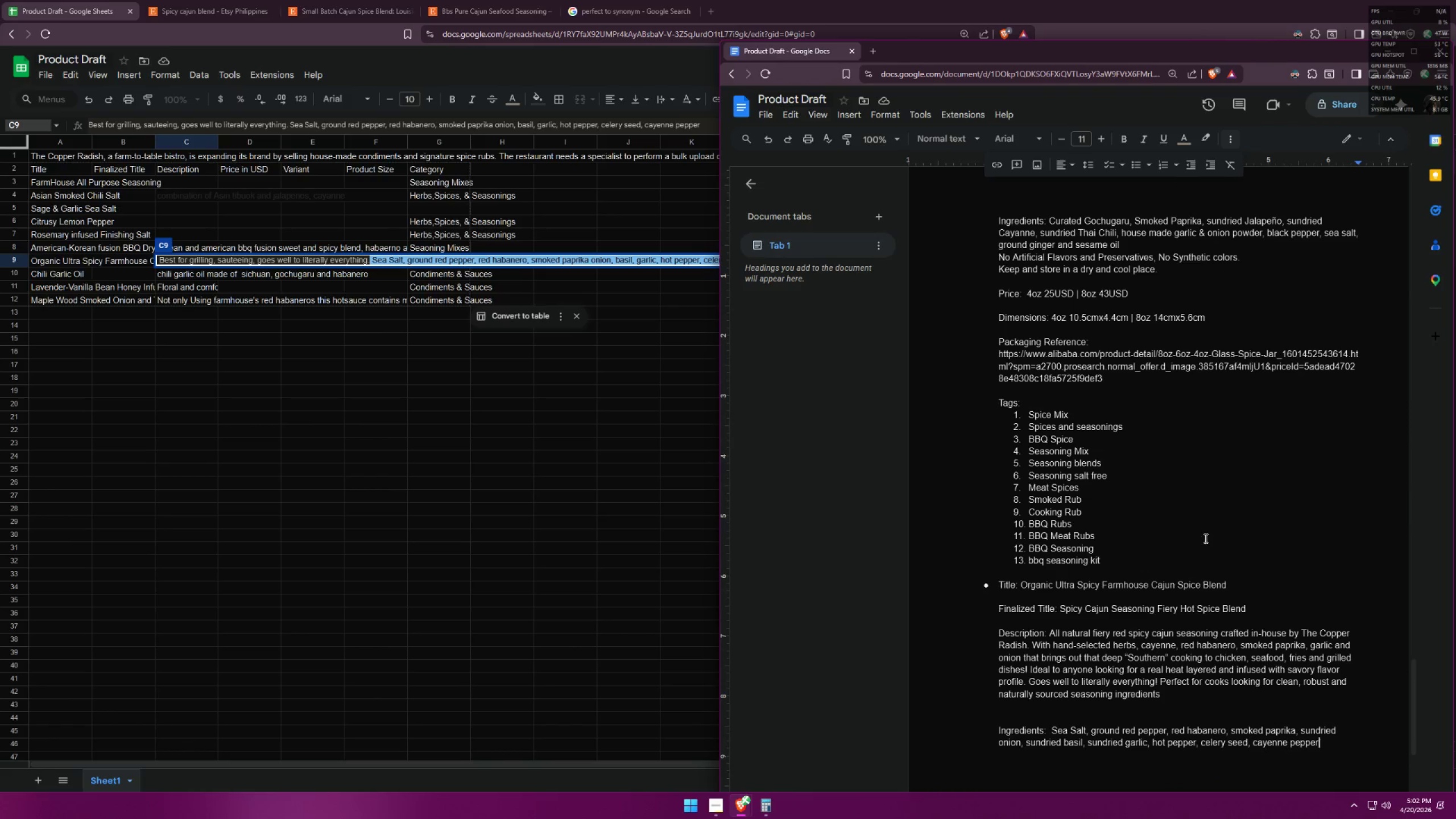 
left_click([1159, 607])
 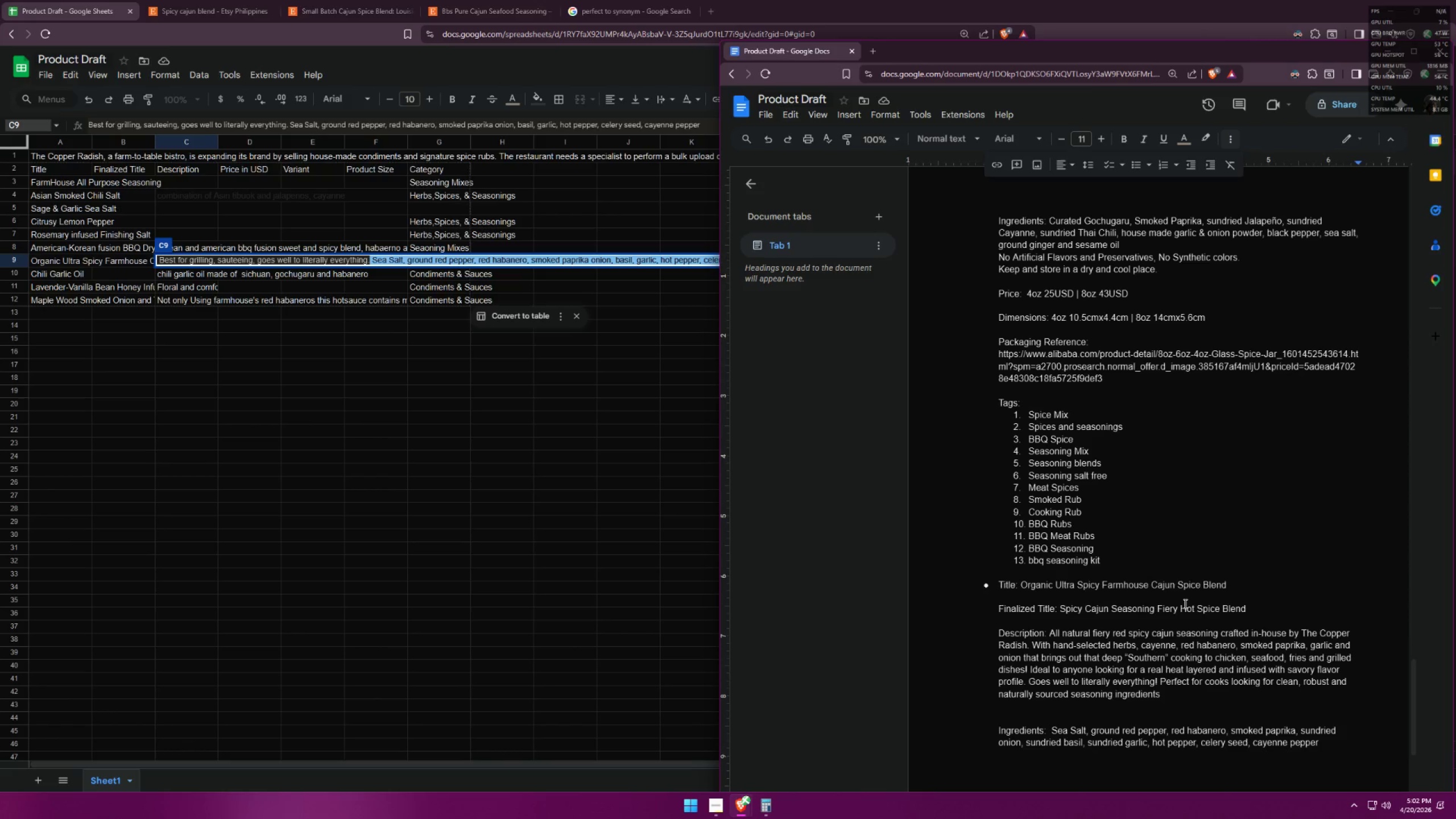 
type(Organ)
key(Backspace)
key(Backspace)
key(Backspace)
key(Backspace)
key(Backspace)
 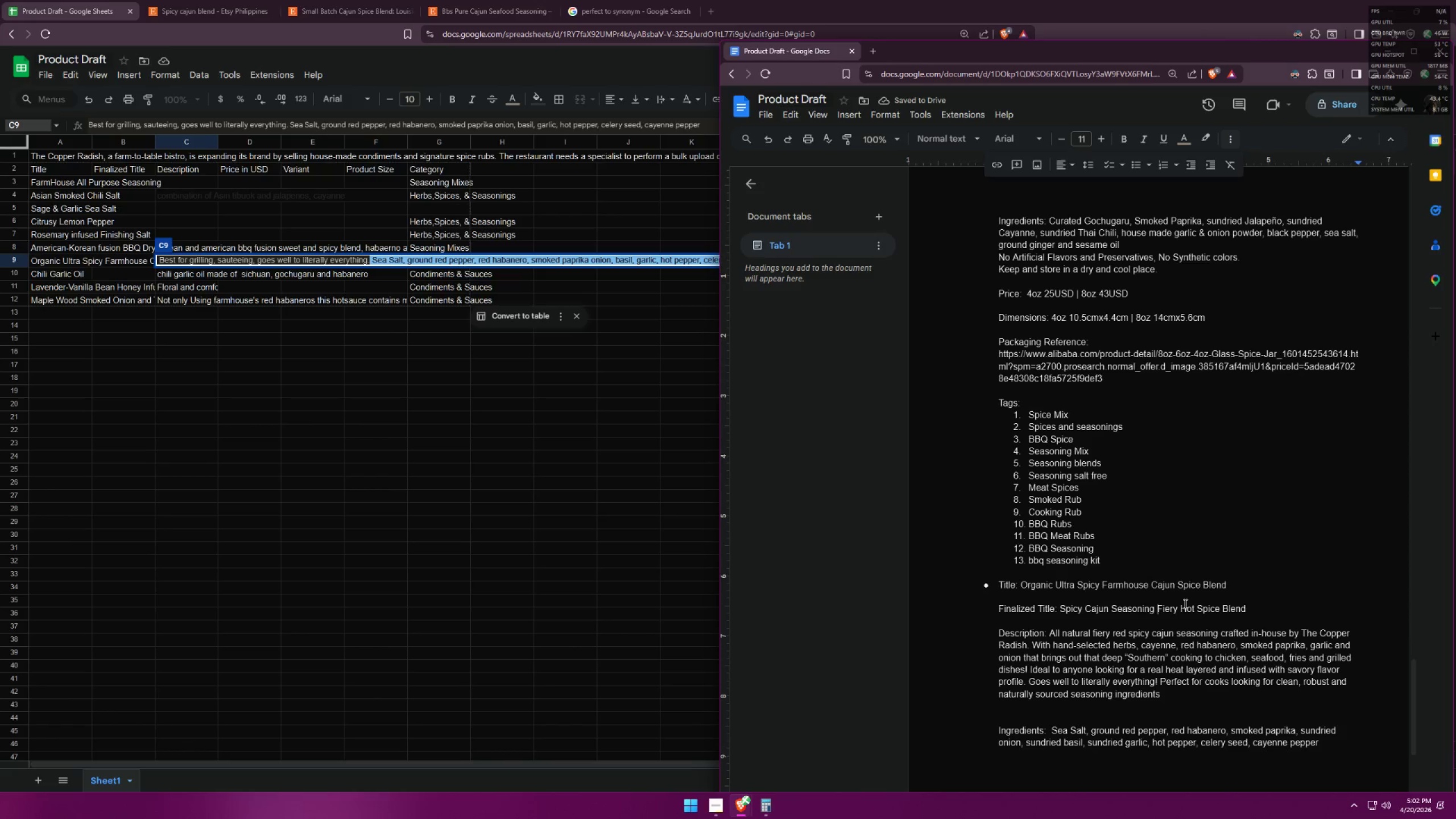 
wait(6.28)
 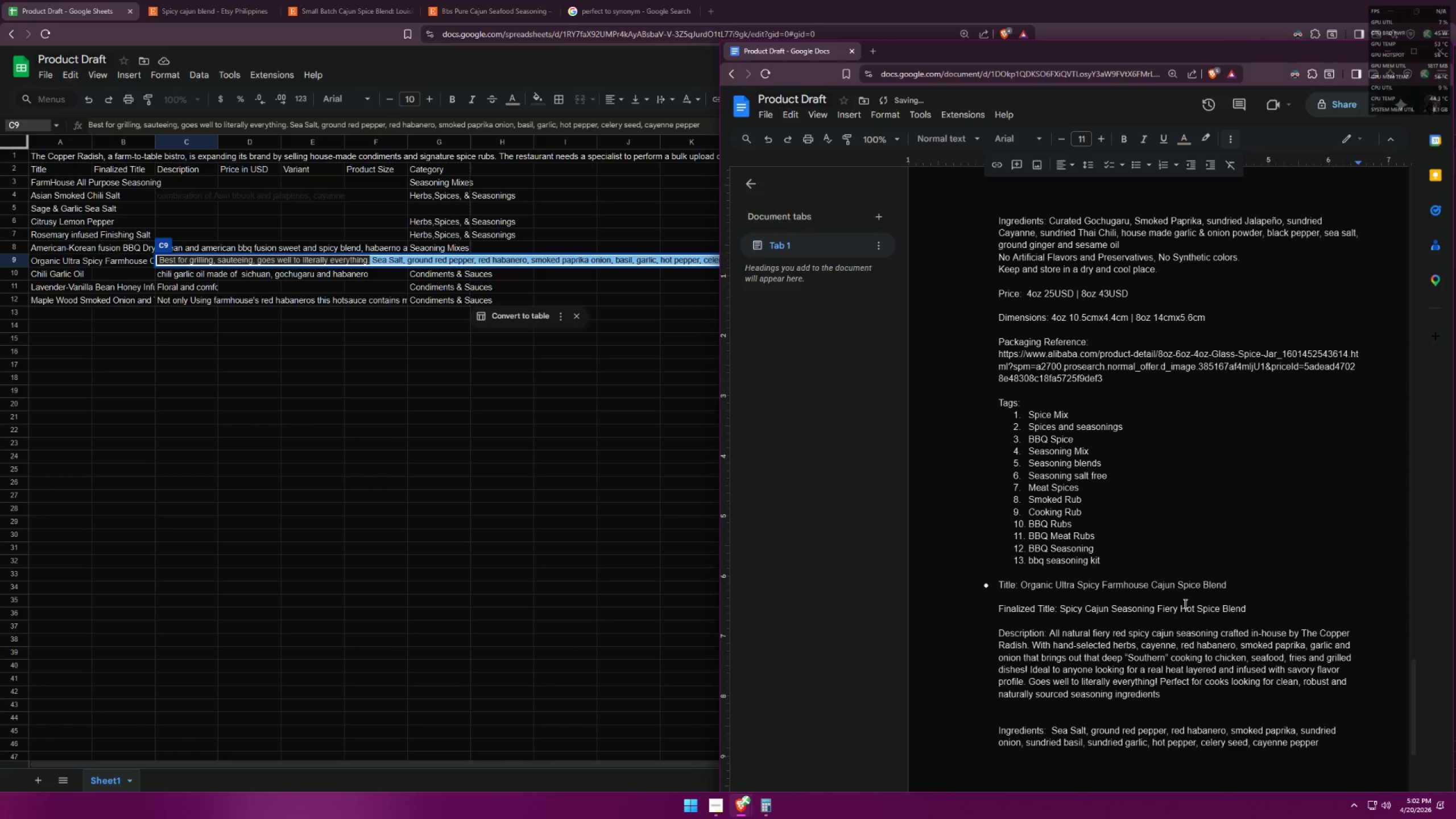 
scroll: coordinate [1187, 515], scroll_direction: up, amount: 15.0
 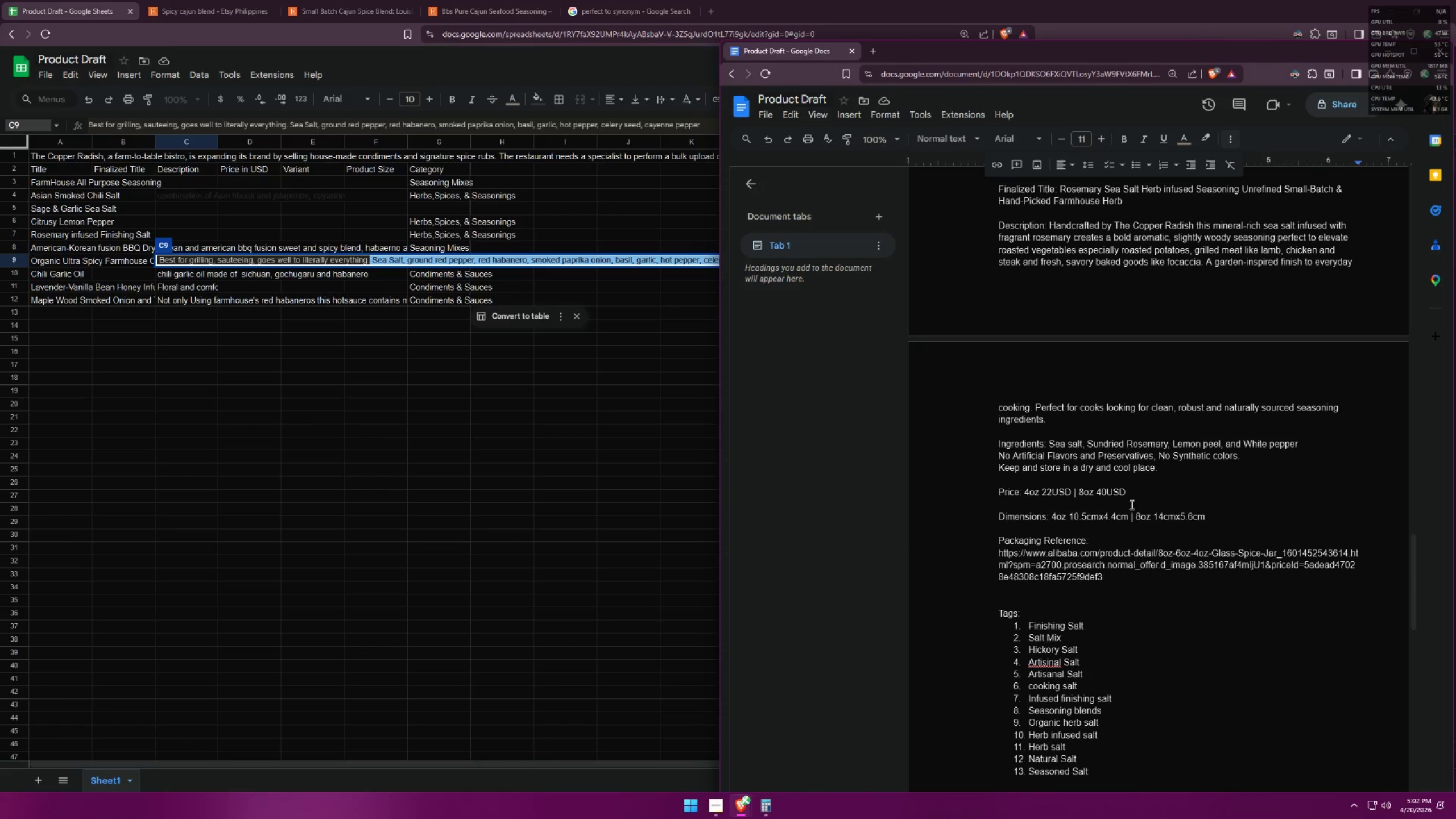 
left_click_drag(start_coordinate=[1124, 494], to_coordinate=[1027, 498])
 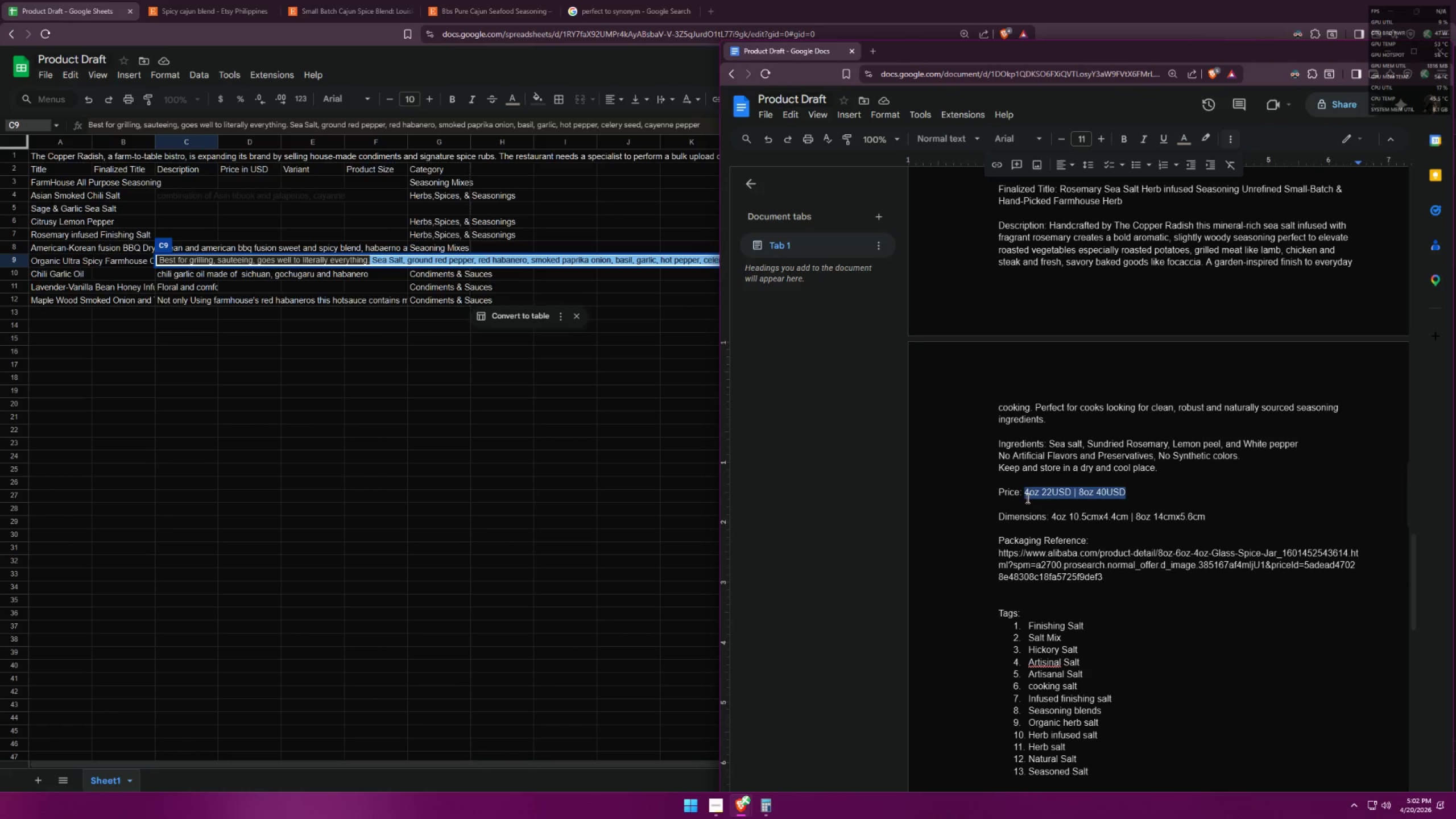 
key(Control+ControlLeft)
 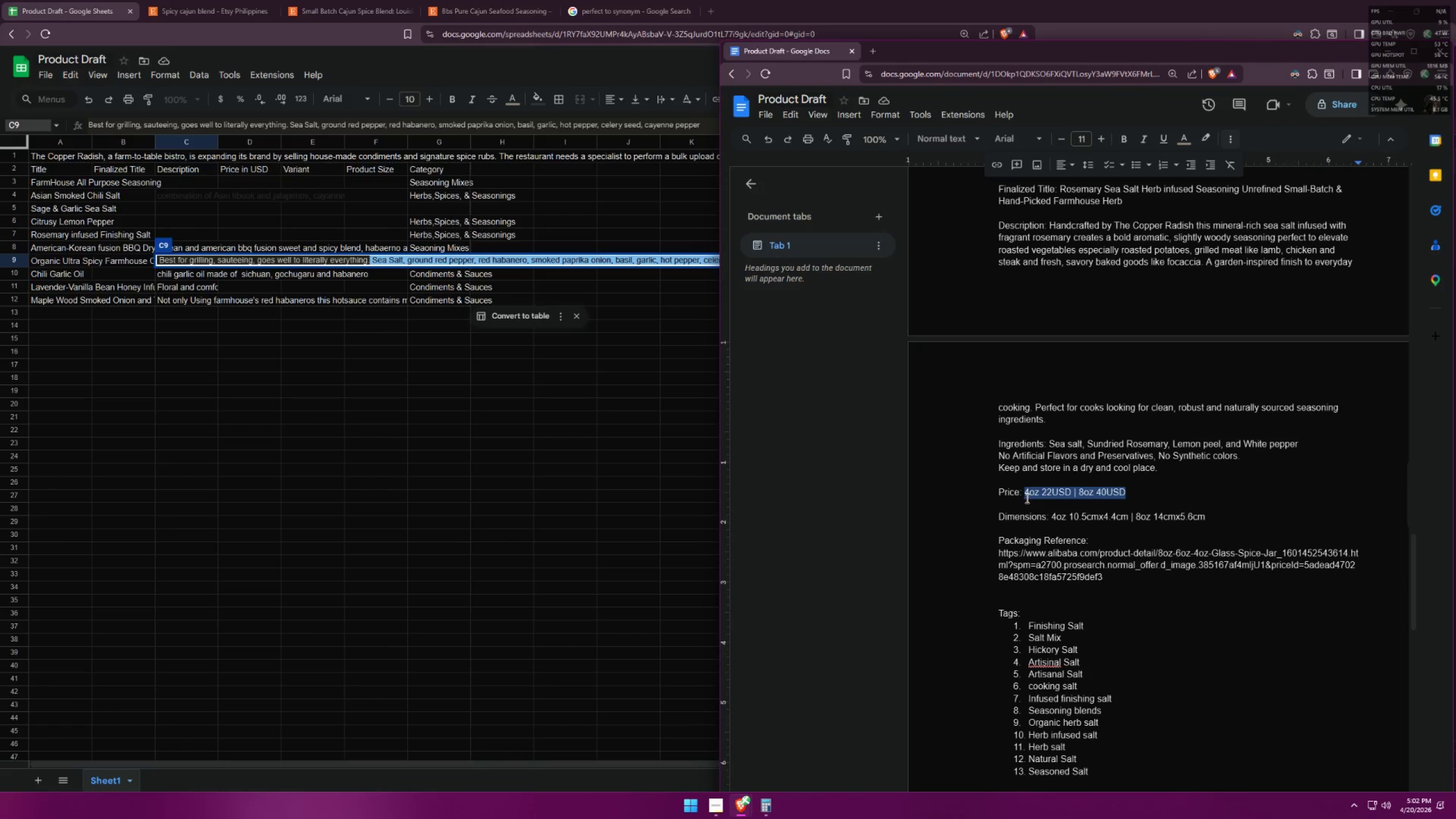 
key(Control+C)
 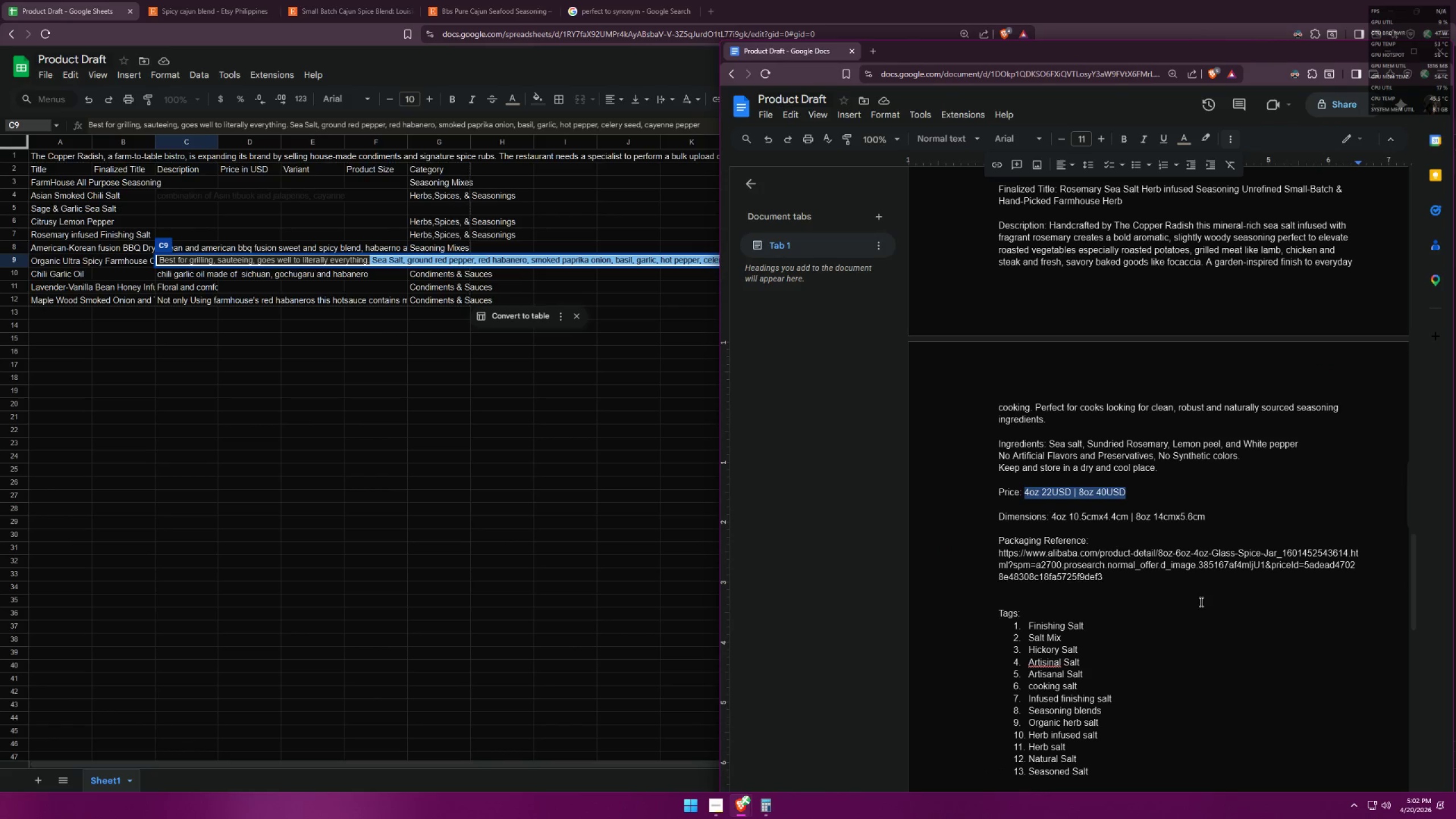 
scroll: coordinate [1252, 529], scroll_direction: down, amount: 23.0
 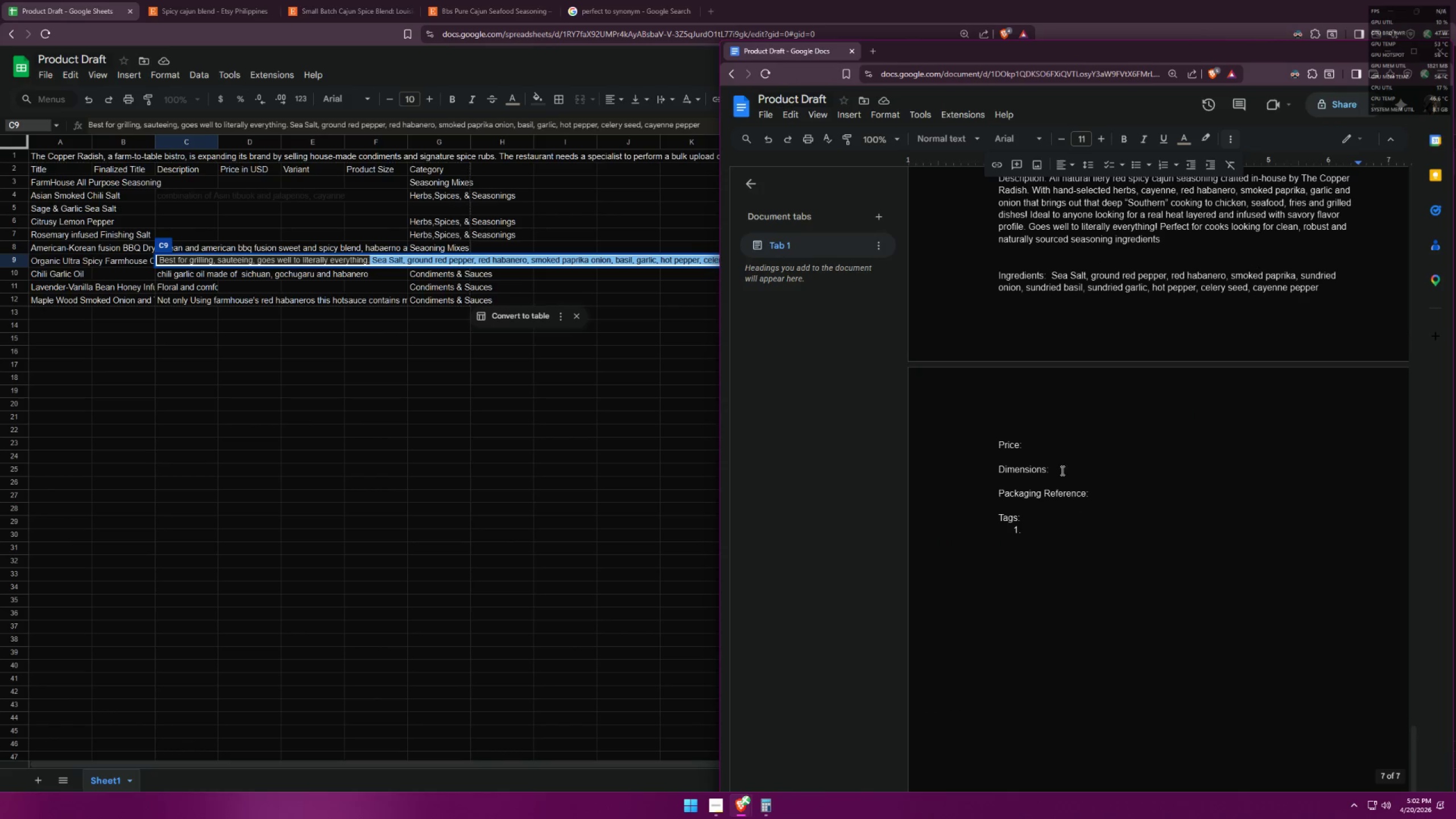 
left_click([1031, 442])
 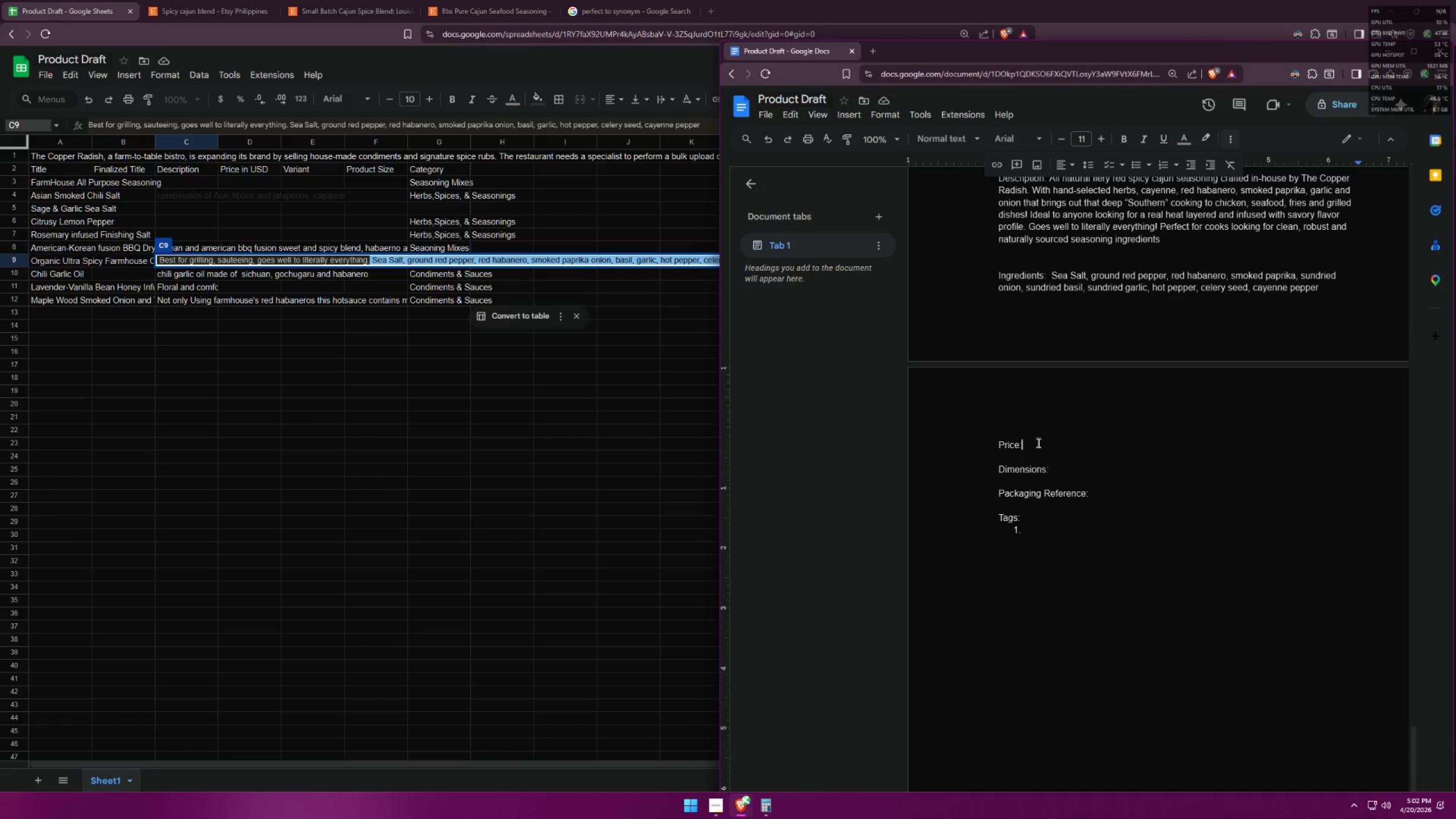 
key(Space)
 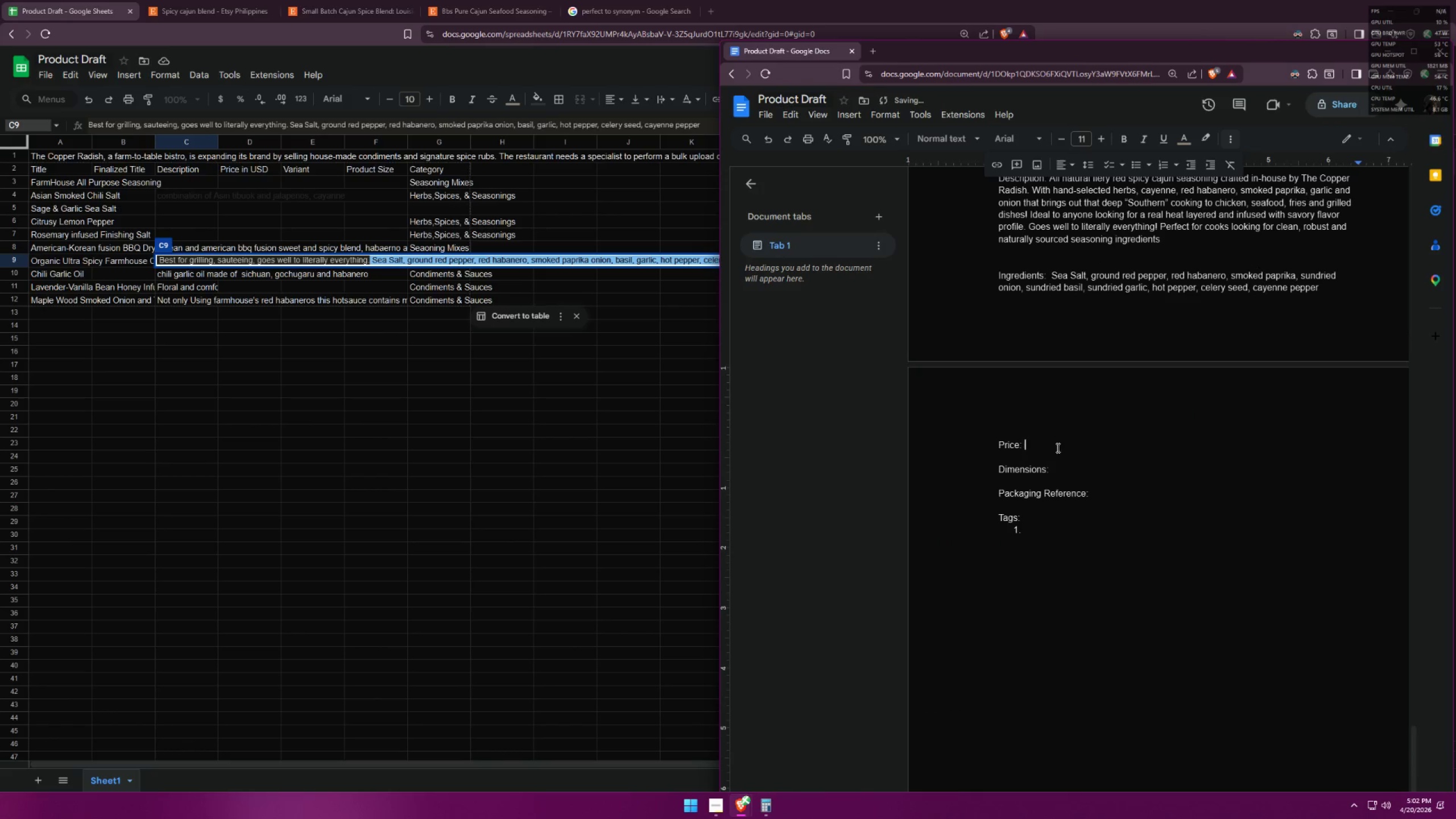 
key(Control+ControlLeft)
 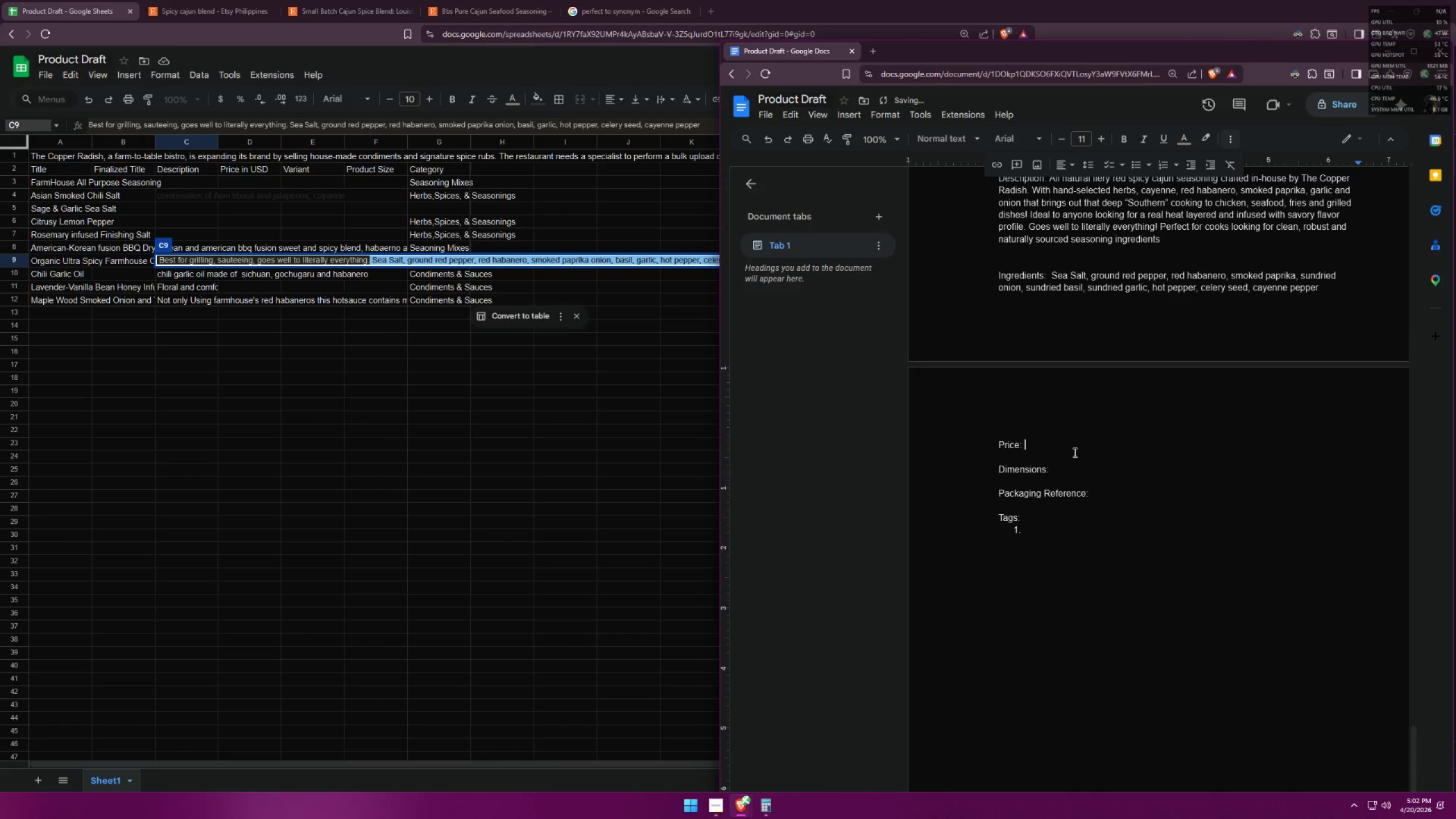 
key(Control+V)
 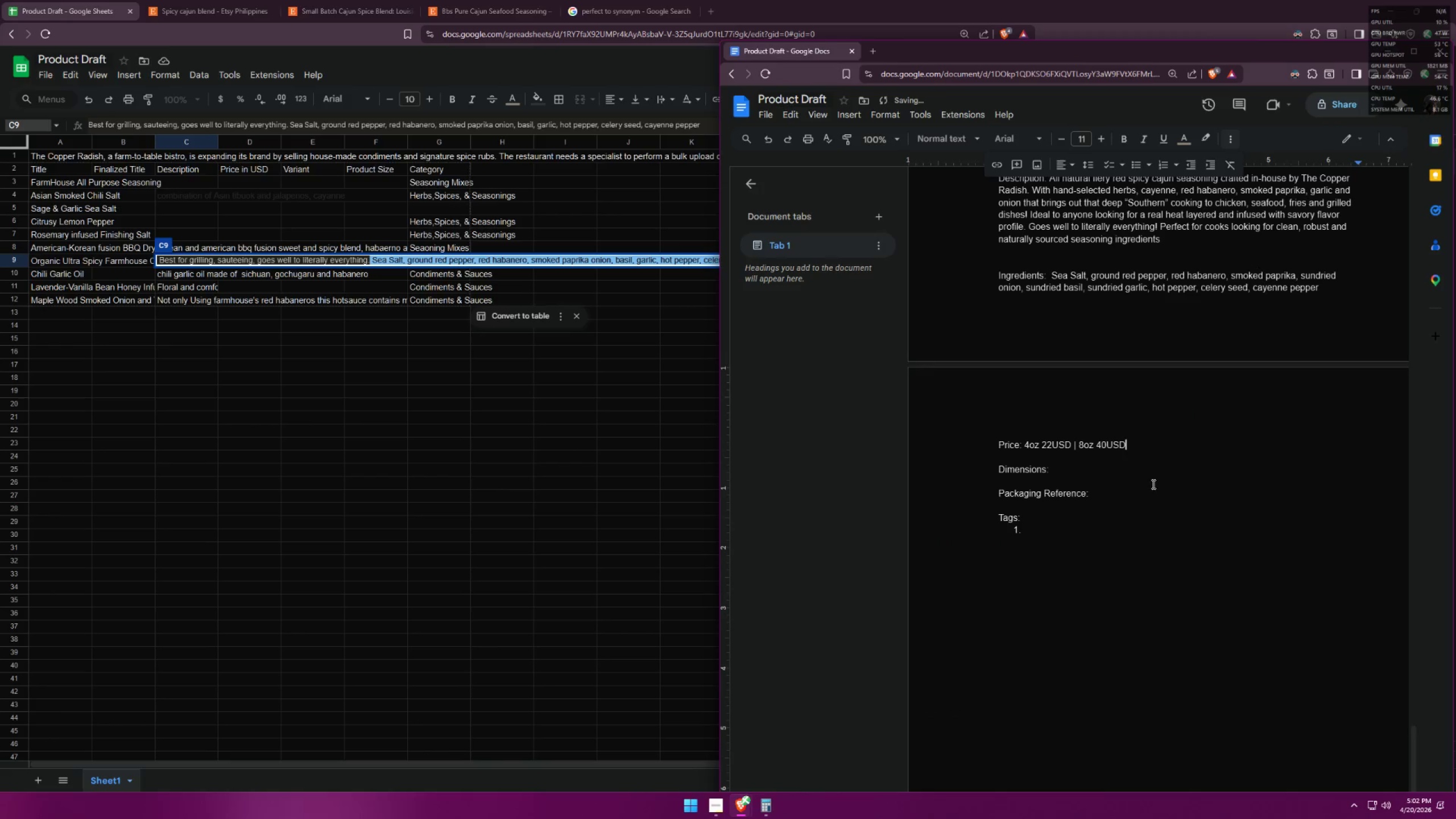 
scroll: coordinate [1181, 485], scroll_direction: up, amount: 7.0
 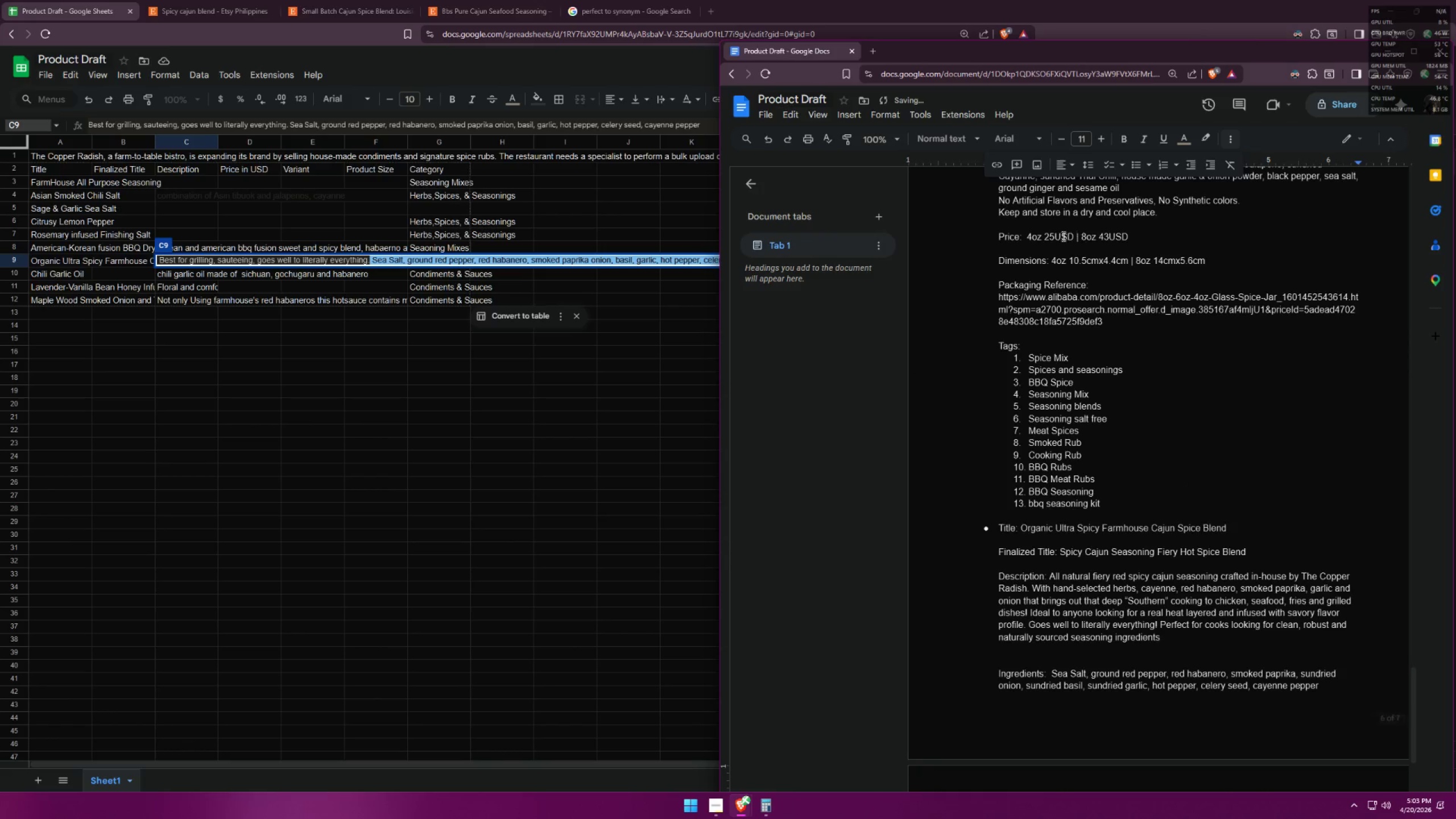 
left_click_drag(start_coordinate=[1053, 258], to_coordinate=[1206, 260])
 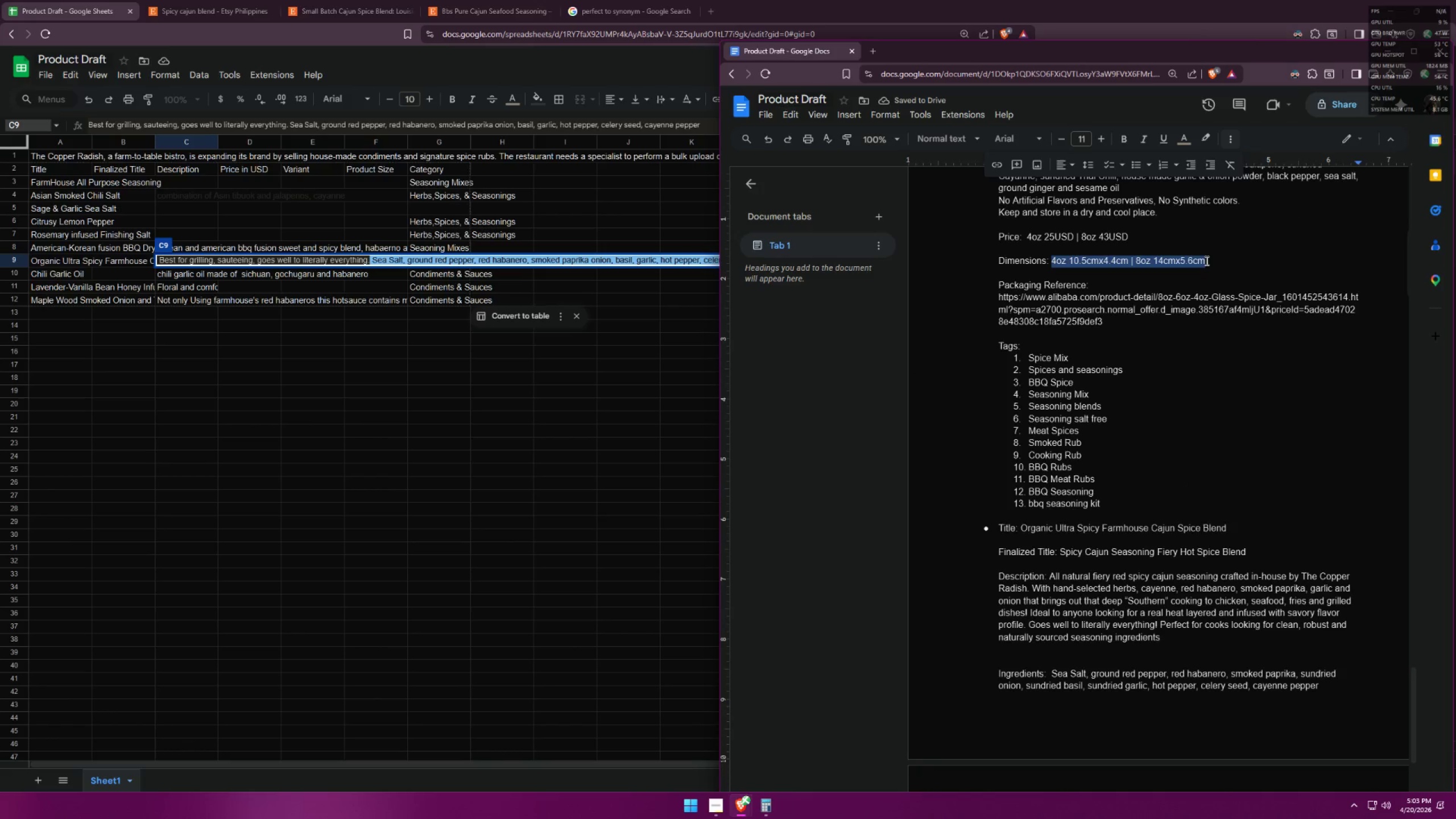 
key(Control+ControlLeft)
 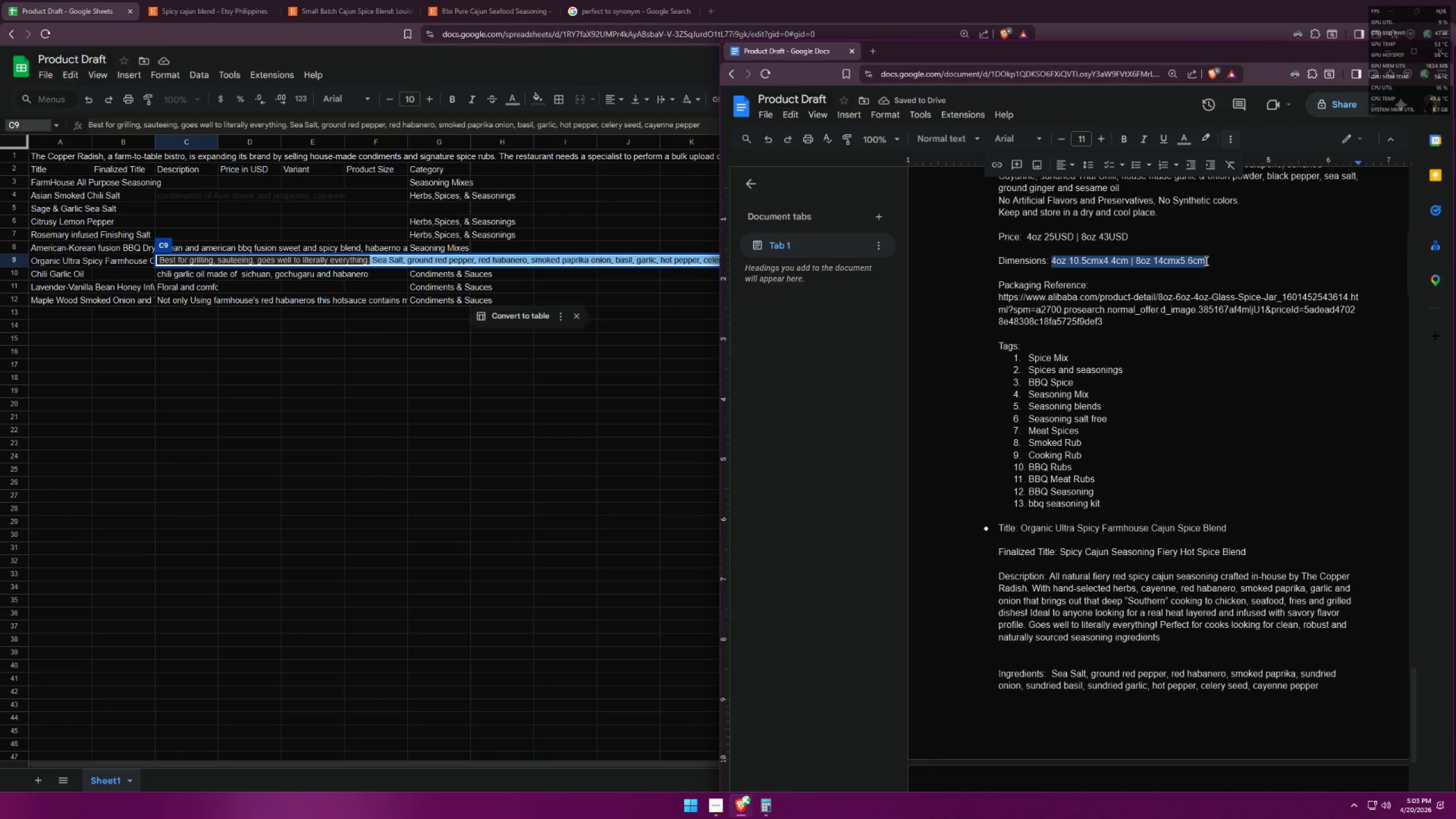 
key(Control+C)
 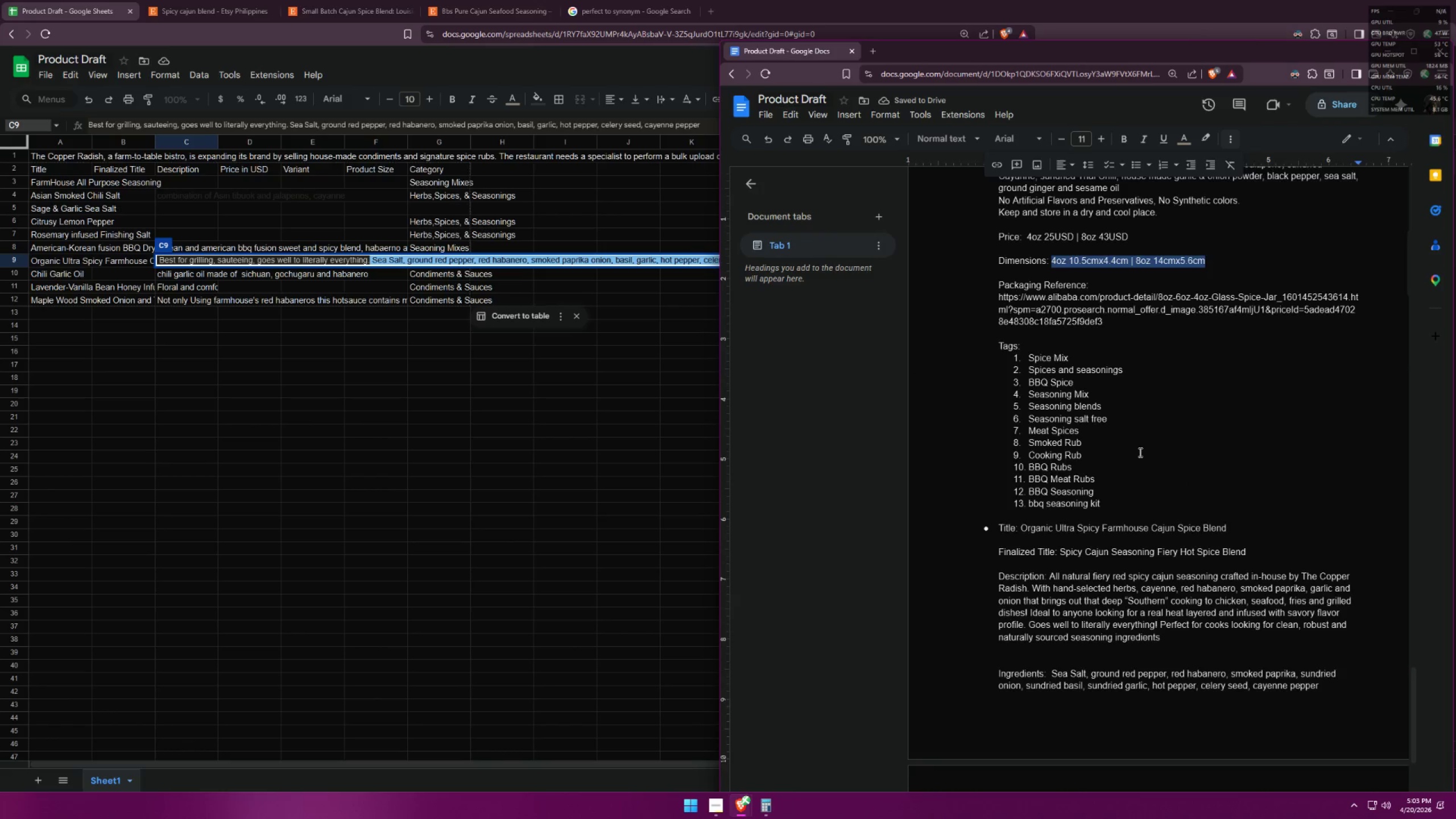 
scroll: coordinate [1151, 455], scroll_direction: down, amount: 7.0
 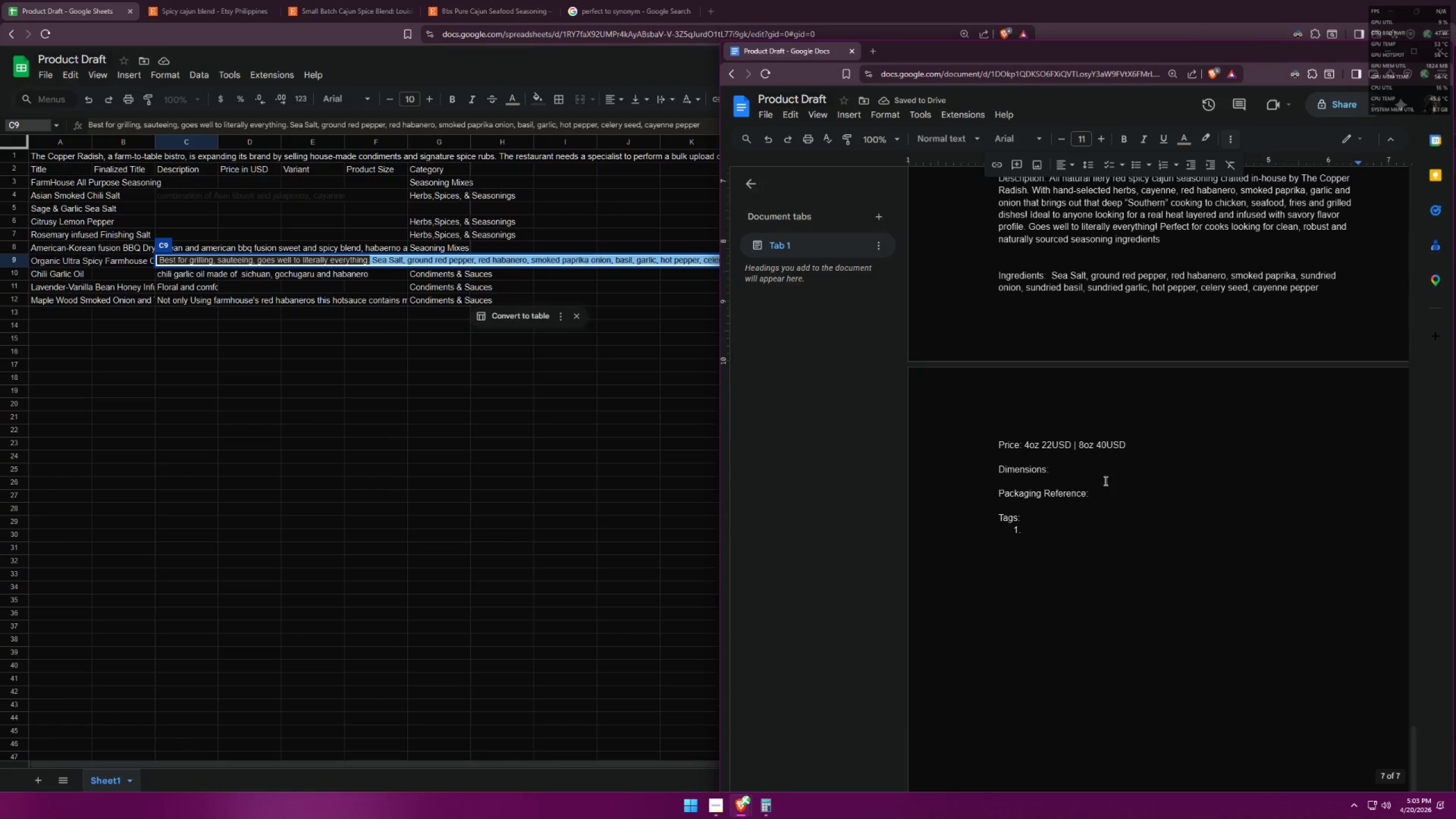 
left_click([1093, 473])
 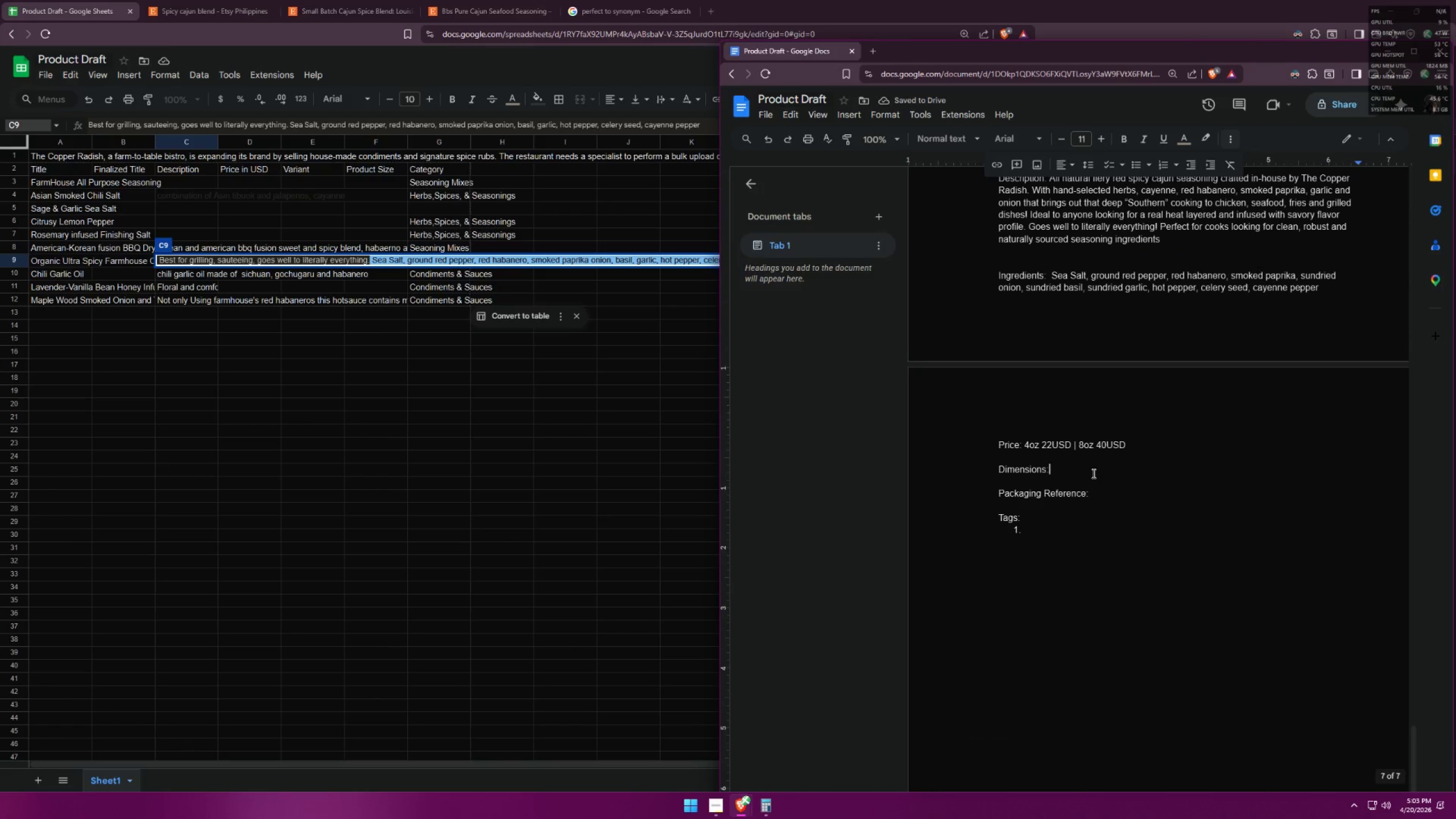 
key(Space)
 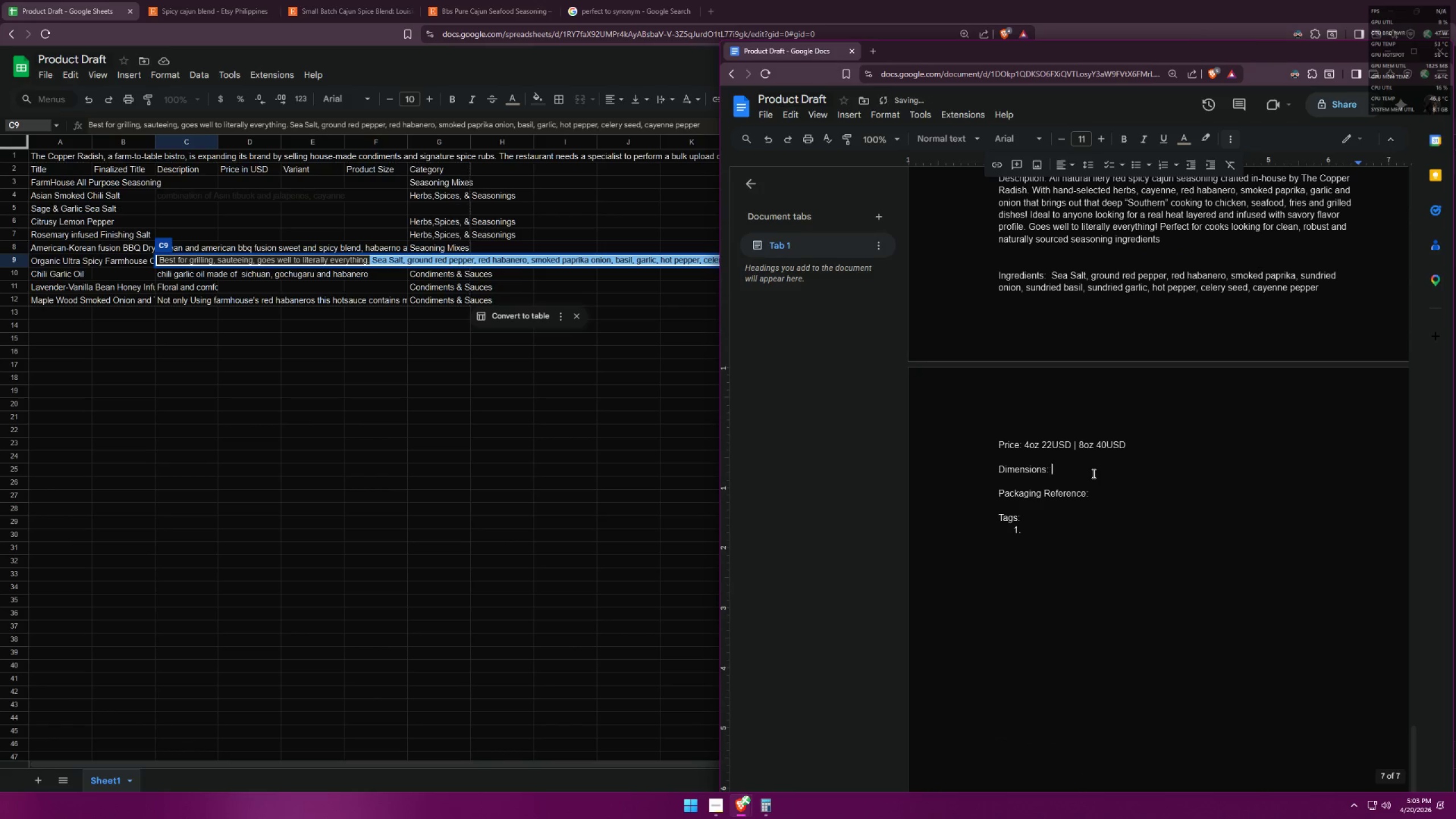 
key(Control+ControlLeft)
 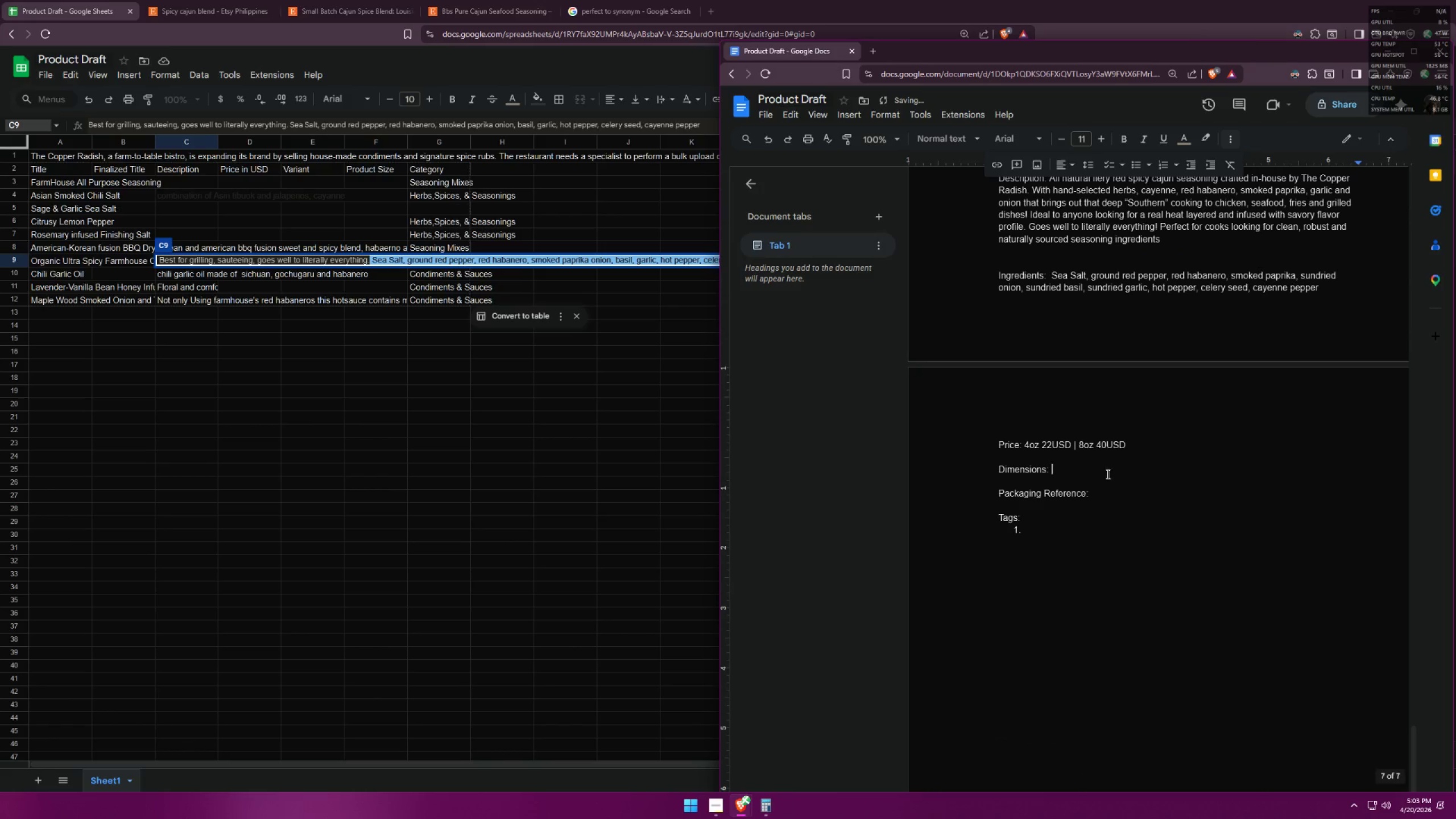 
key(Control+V)
 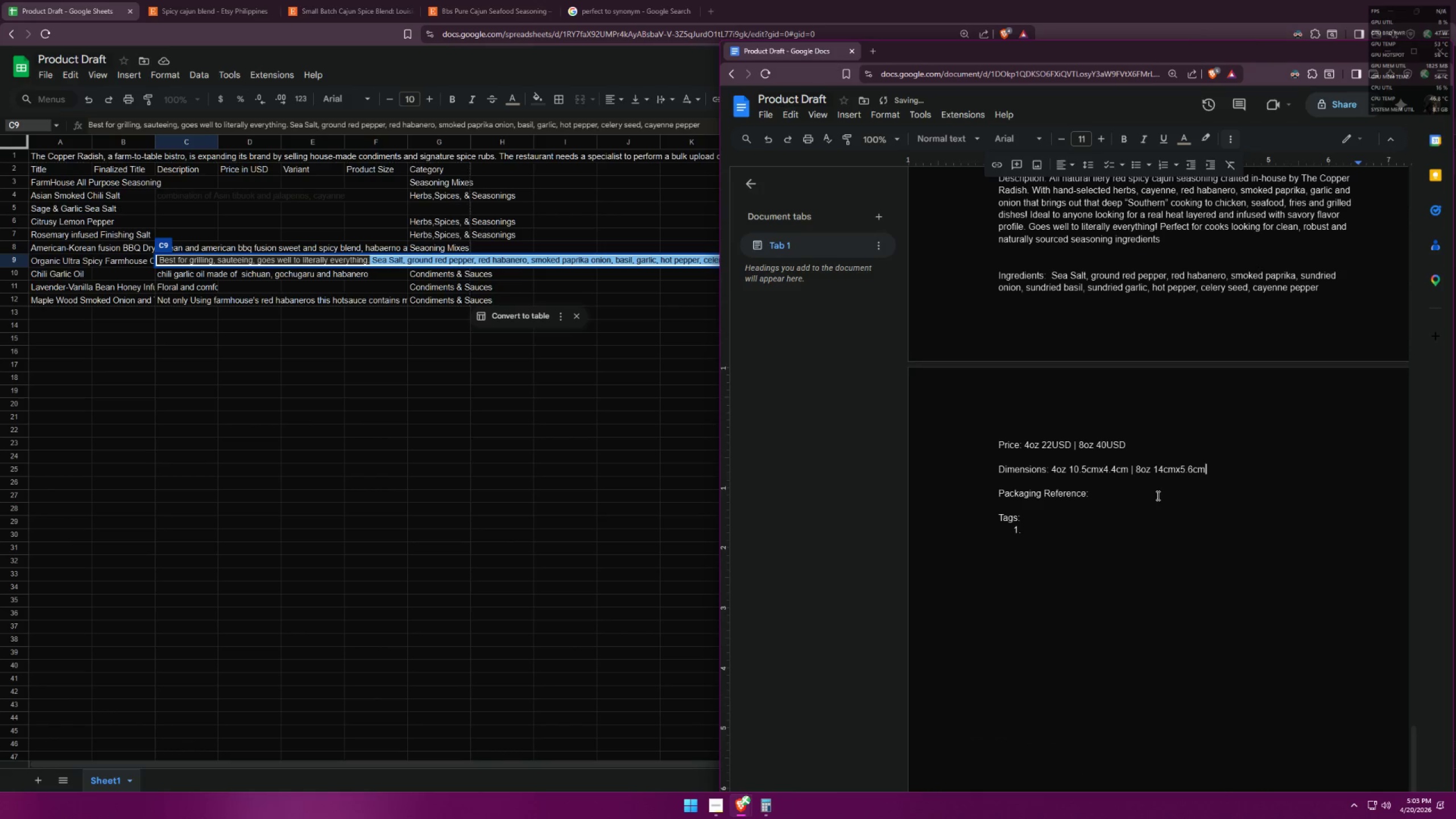 
scroll: coordinate [1169, 502], scroll_direction: up, amount: 6.0
 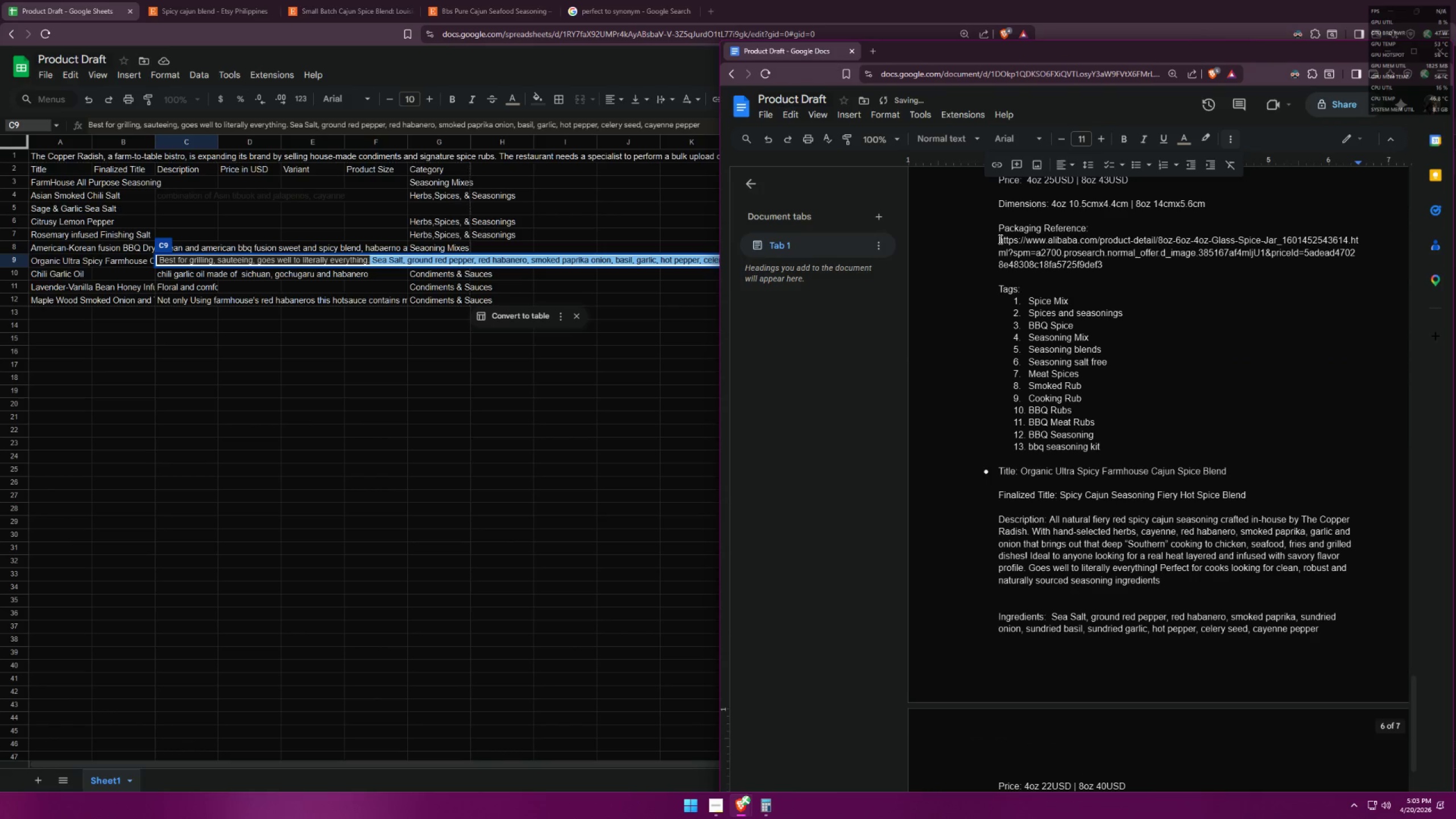 
left_click_drag(start_coordinate=[996, 240], to_coordinate=[1116, 263])
 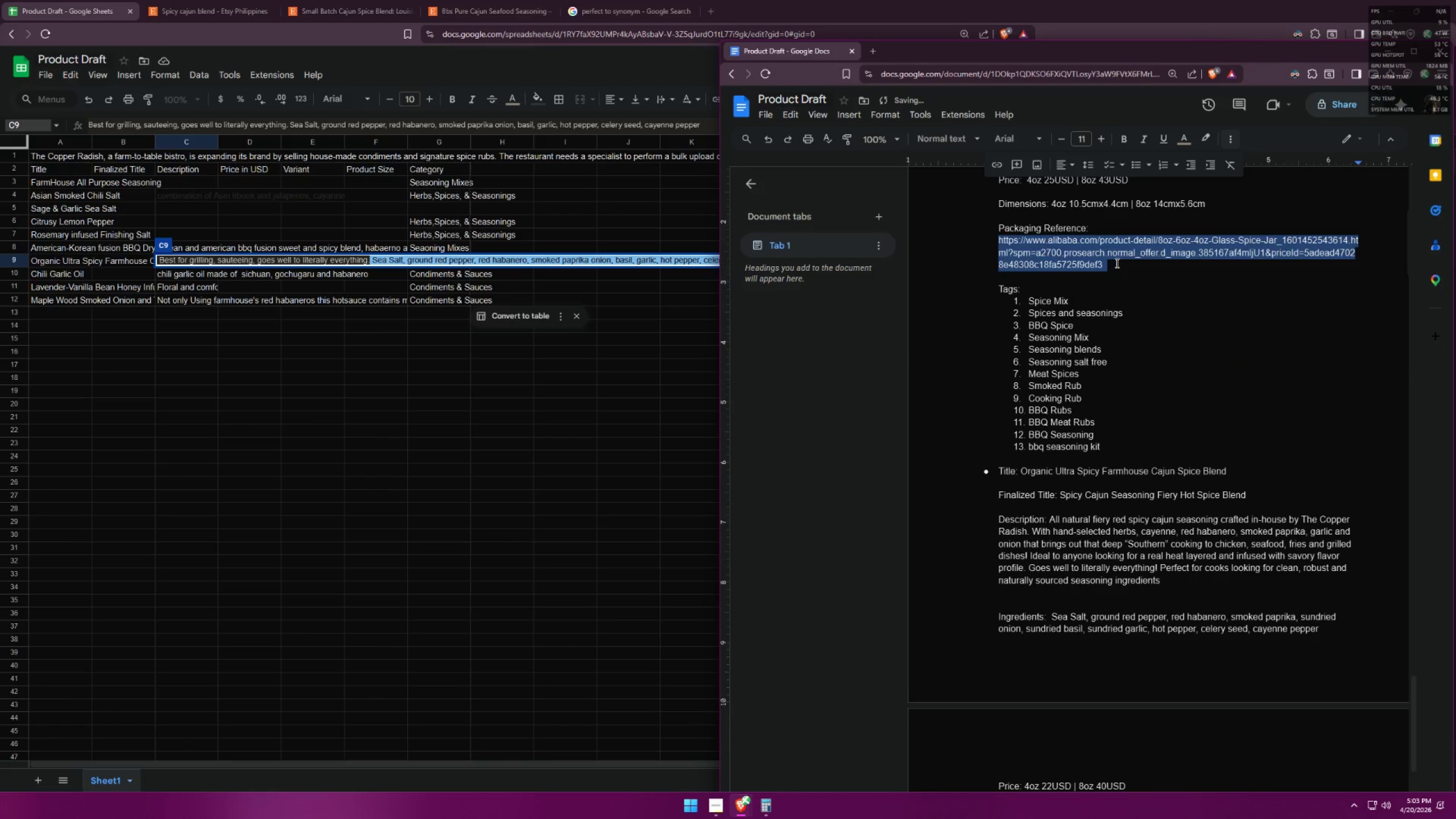 
key(Control+ControlLeft)
 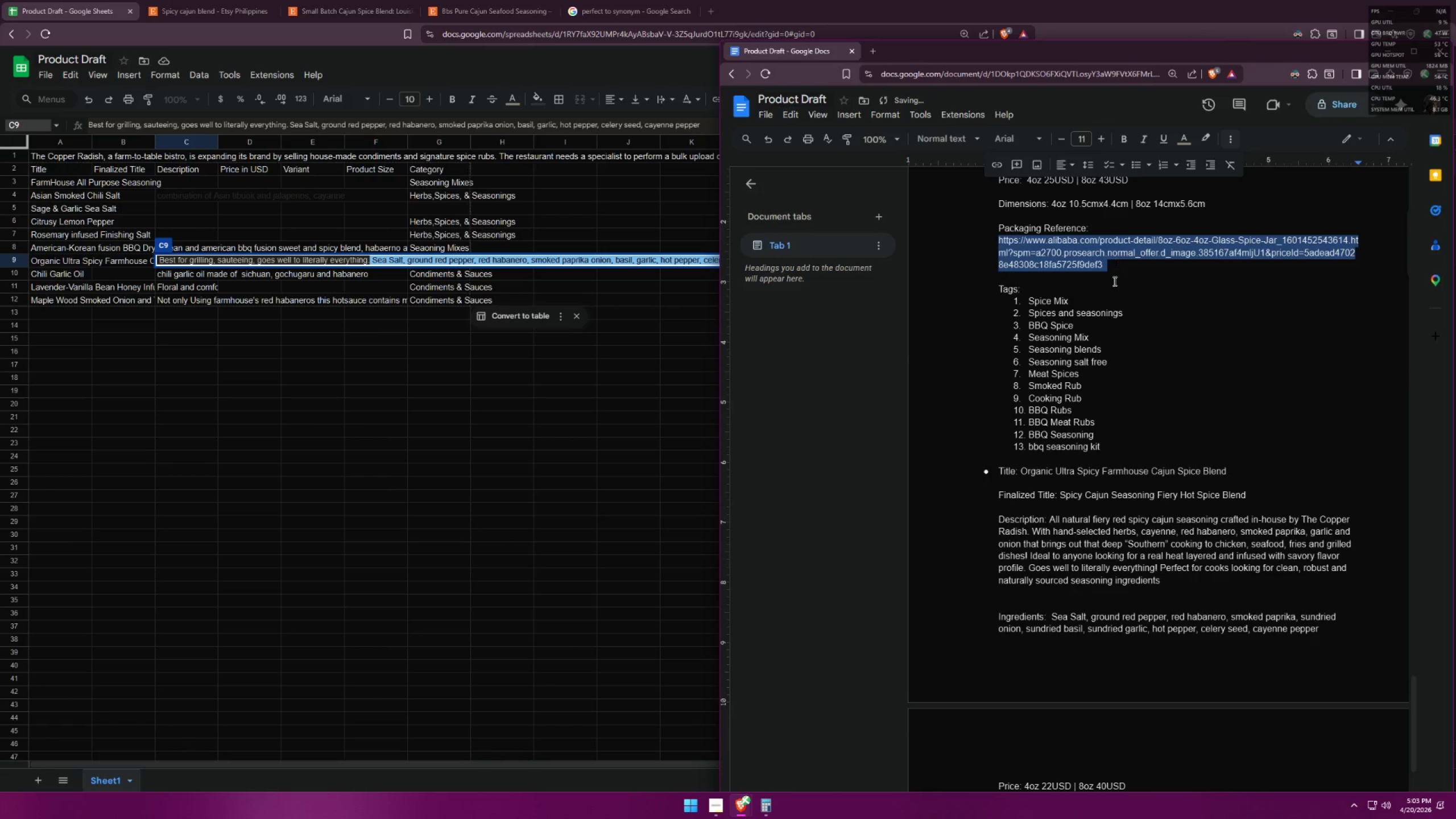 
key(Control+C)
 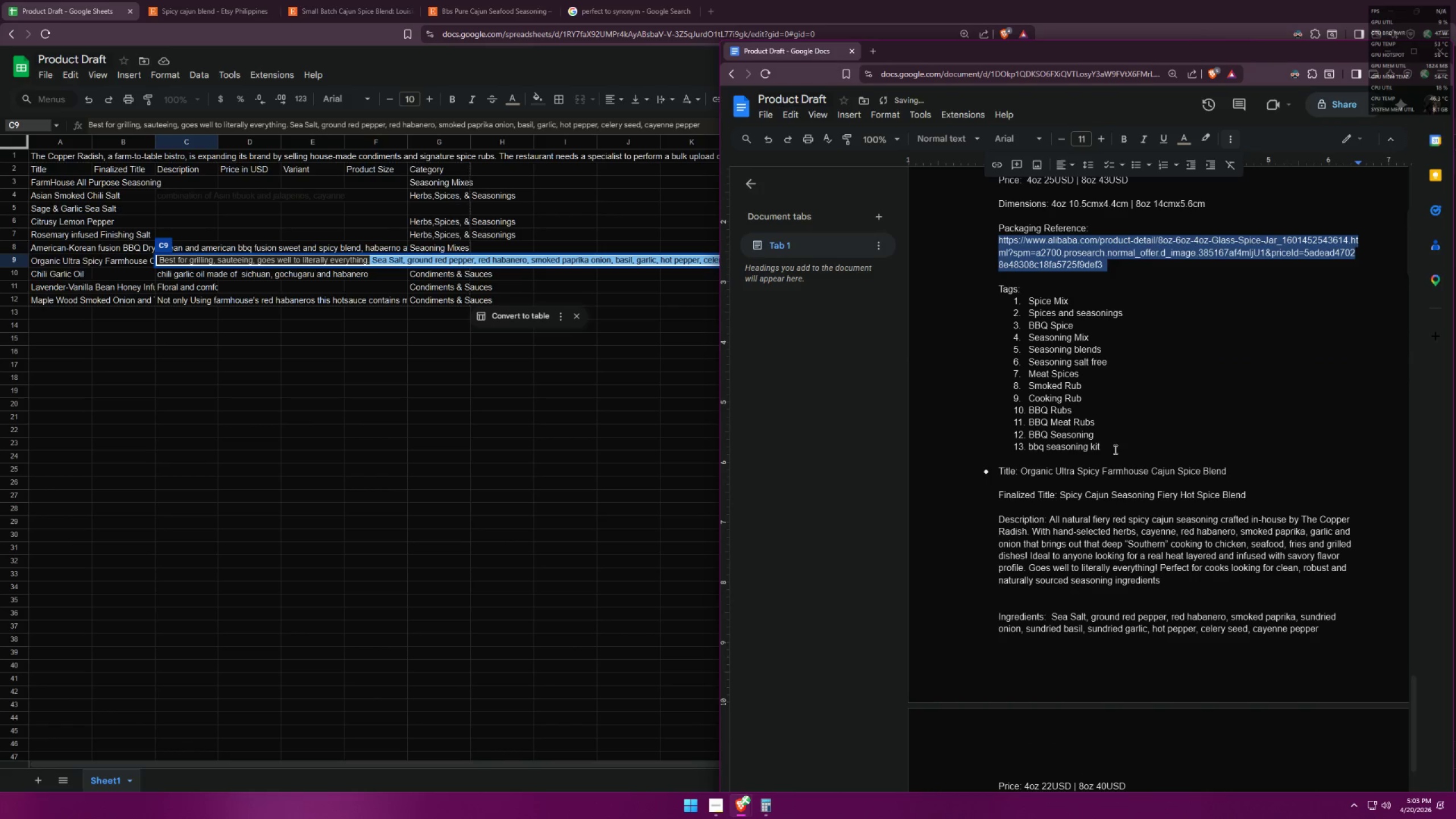 
scroll: coordinate [1136, 471], scroll_direction: down, amount: 6.0
 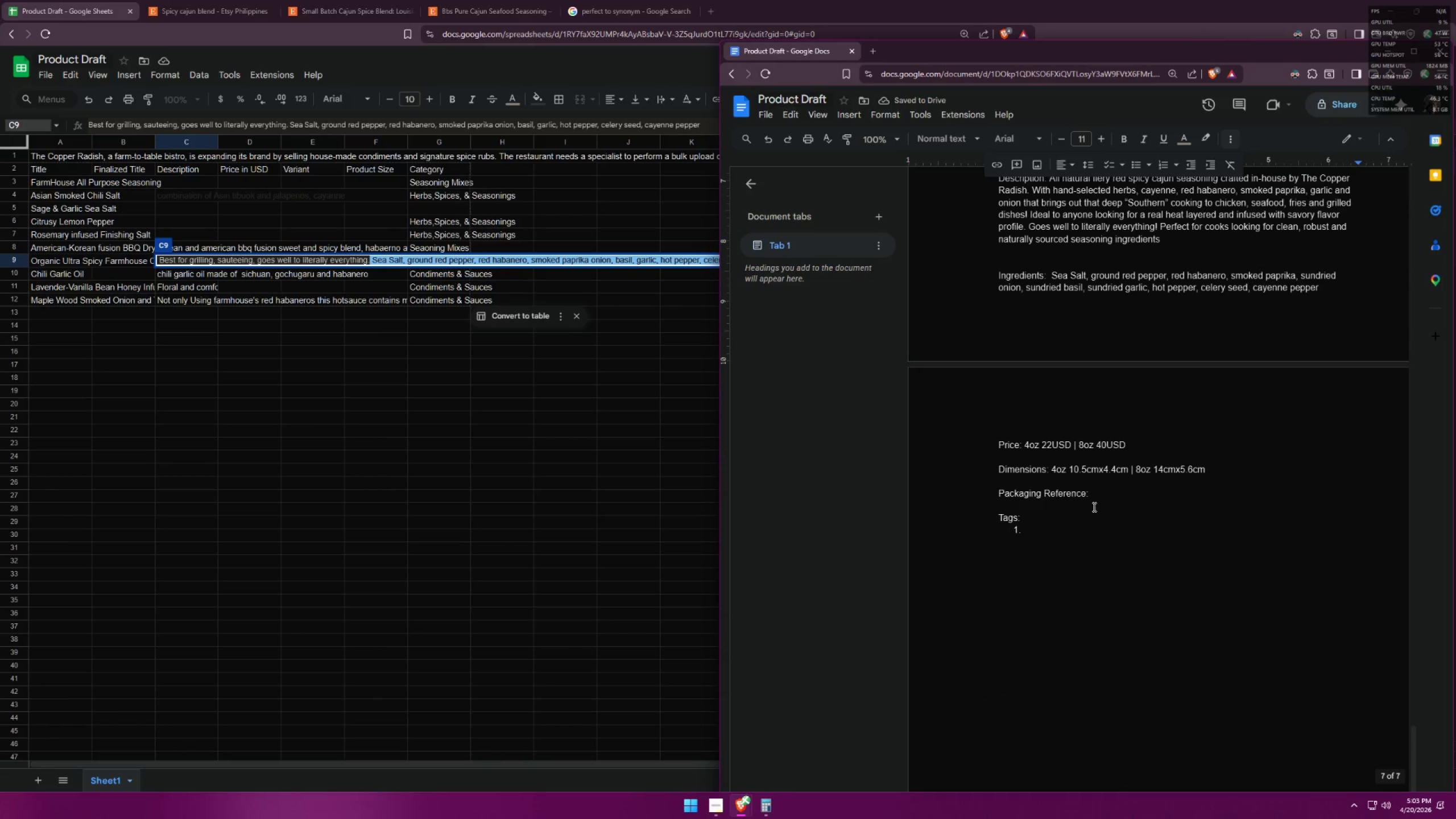 
left_click([1109, 496])
 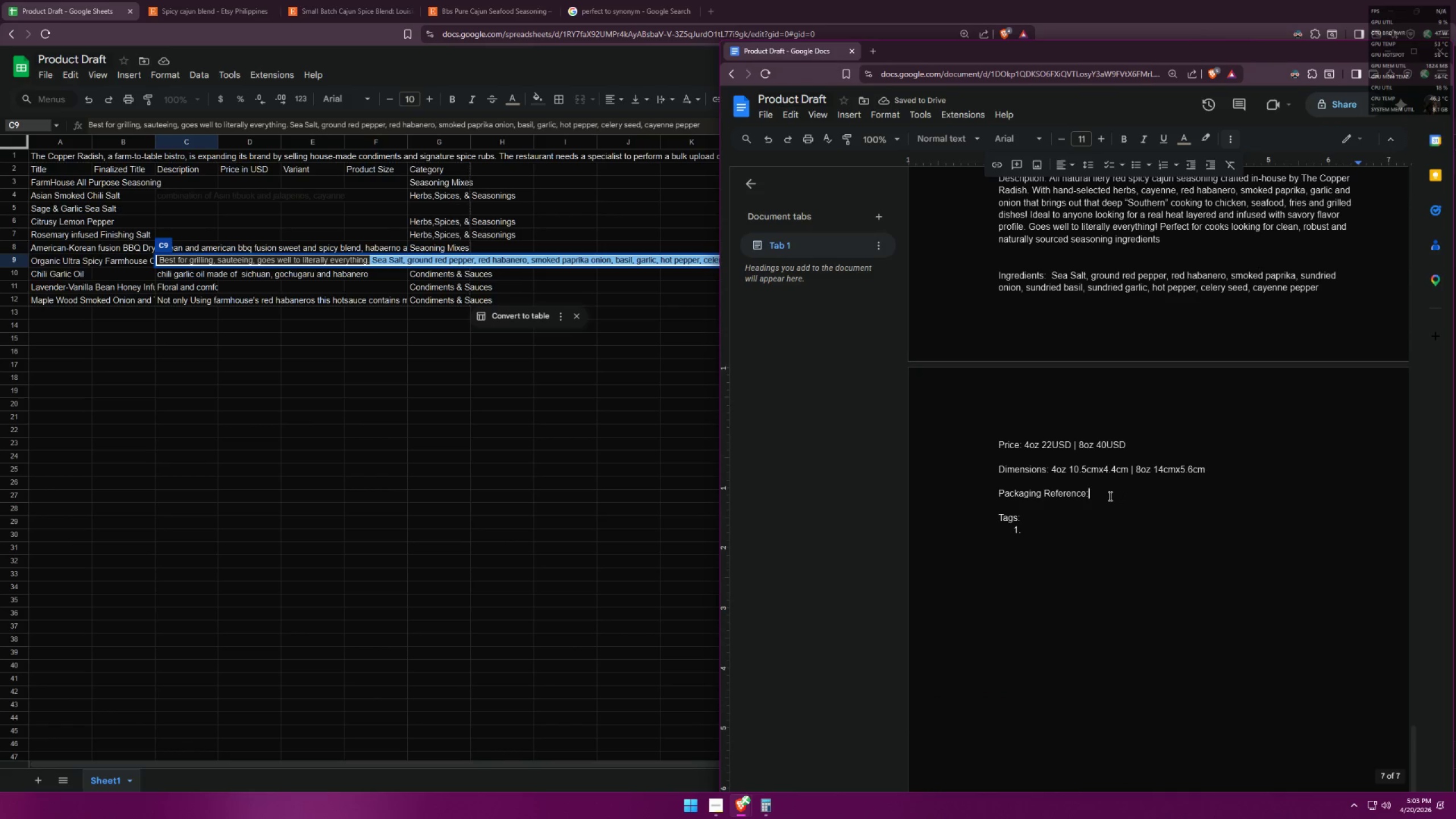 
key(Space)
 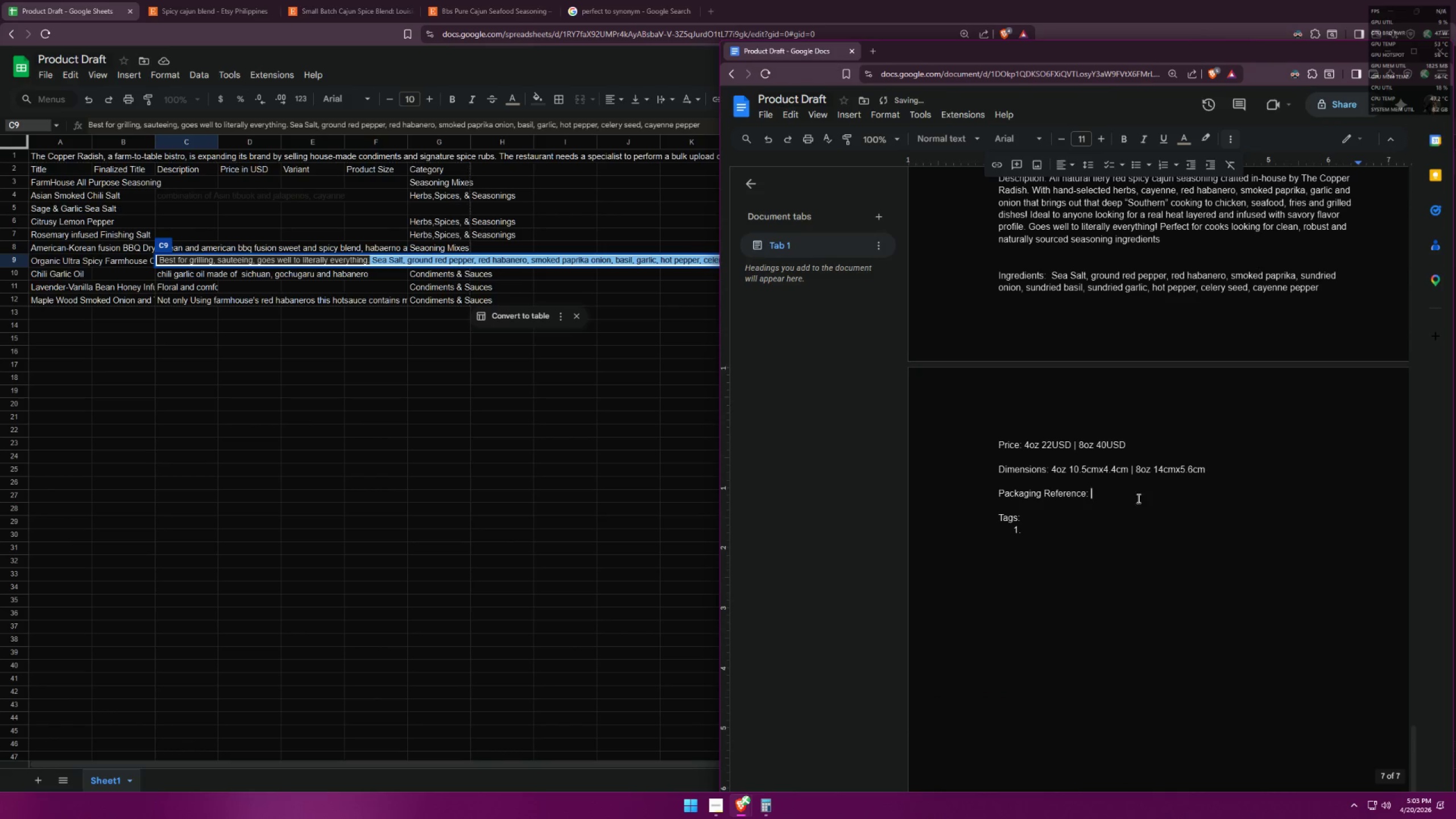 
key(Control+ControlLeft)
 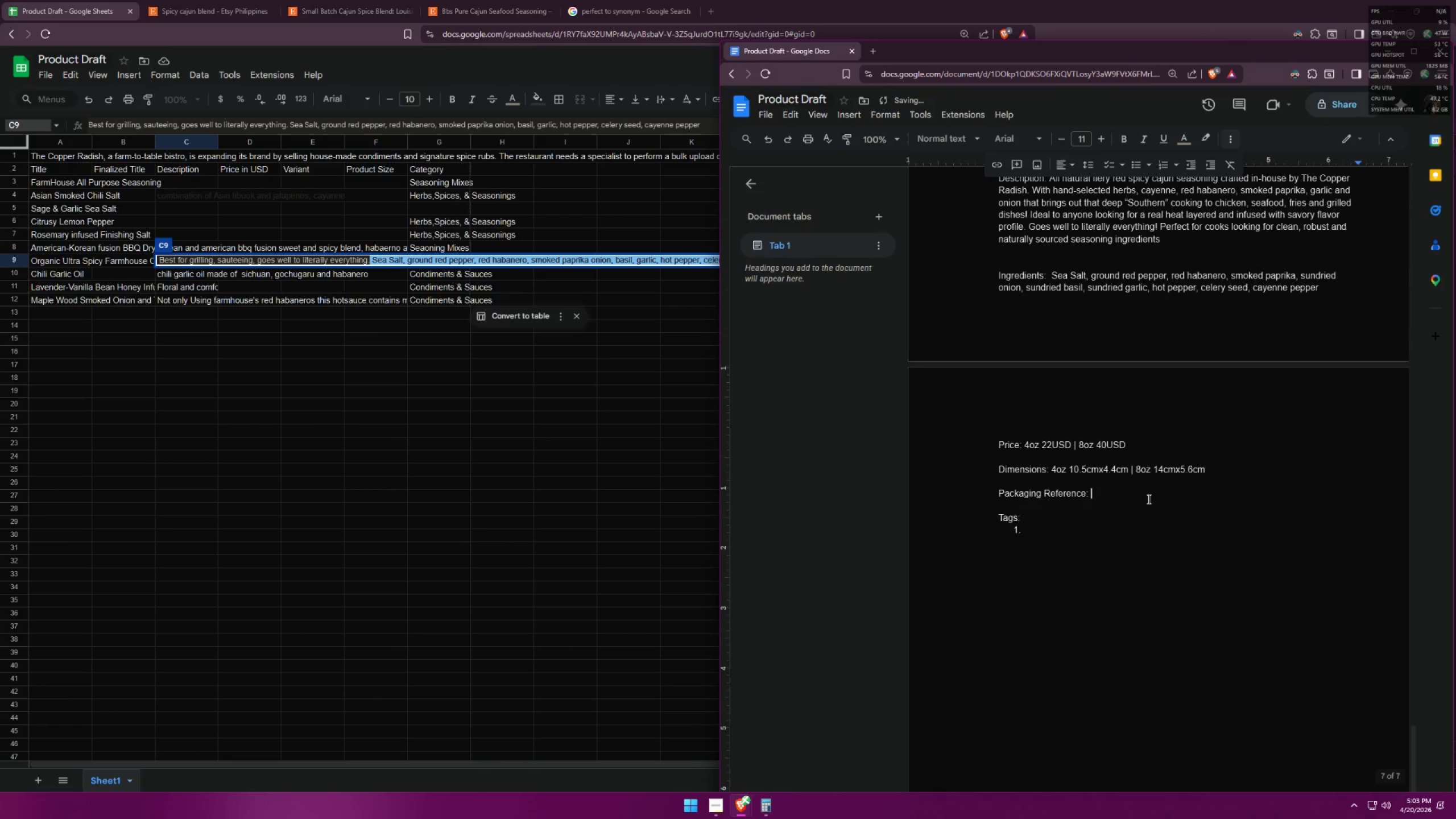 
key(Control+V)
 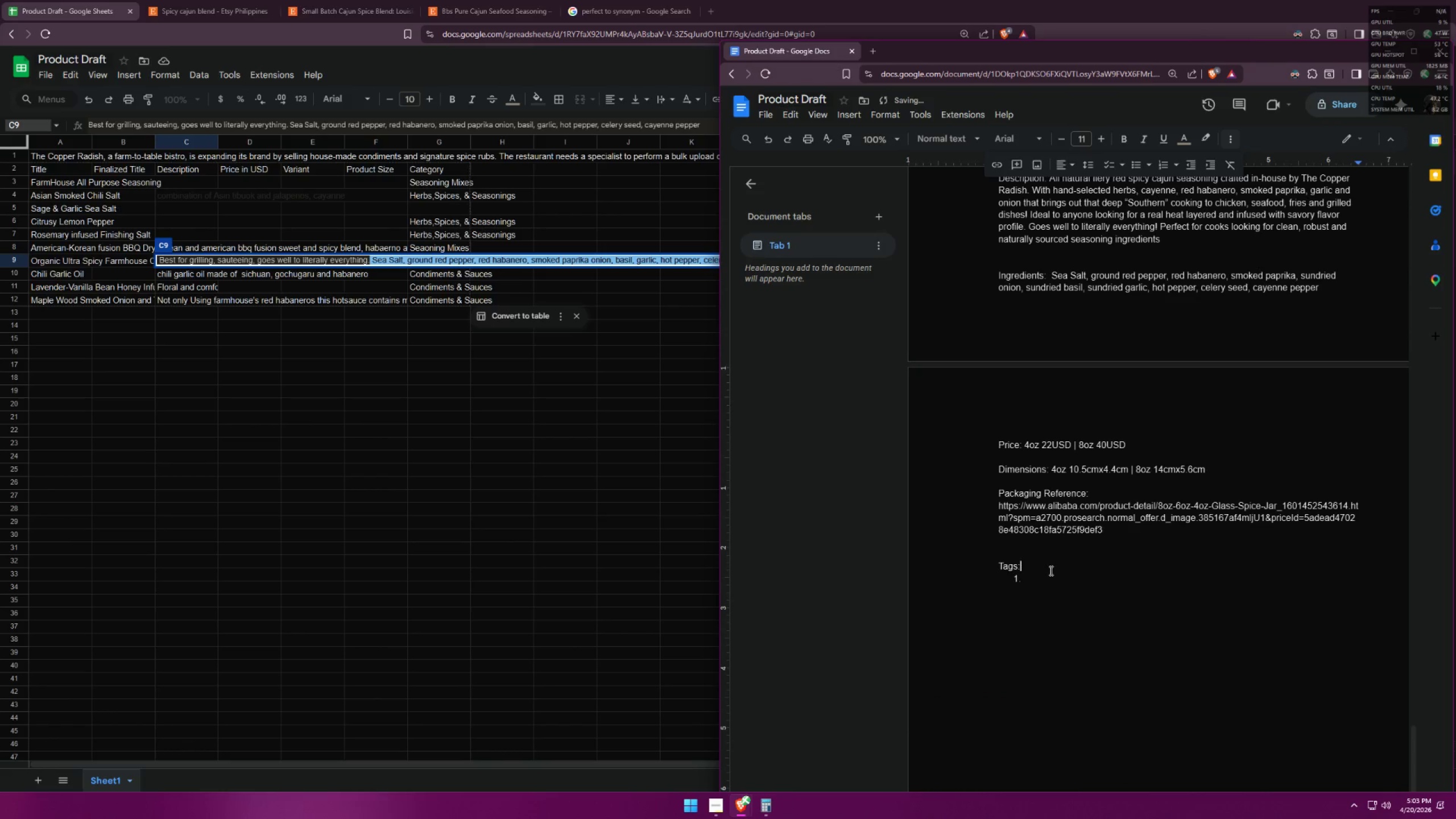 
double_click([1045, 581])
 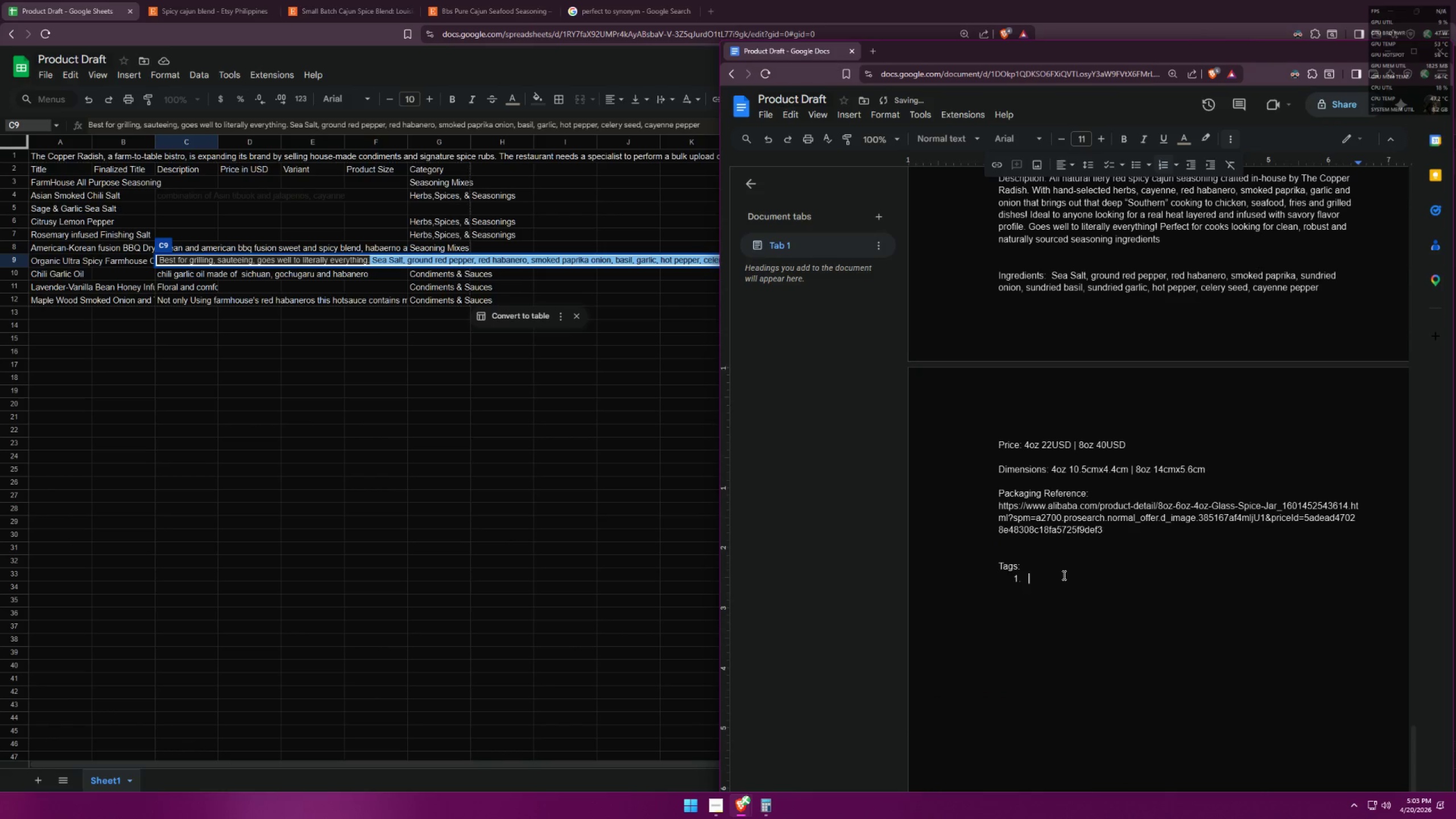 
scroll: coordinate [1137, 557], scroll_direction: up, amount: 5.0
 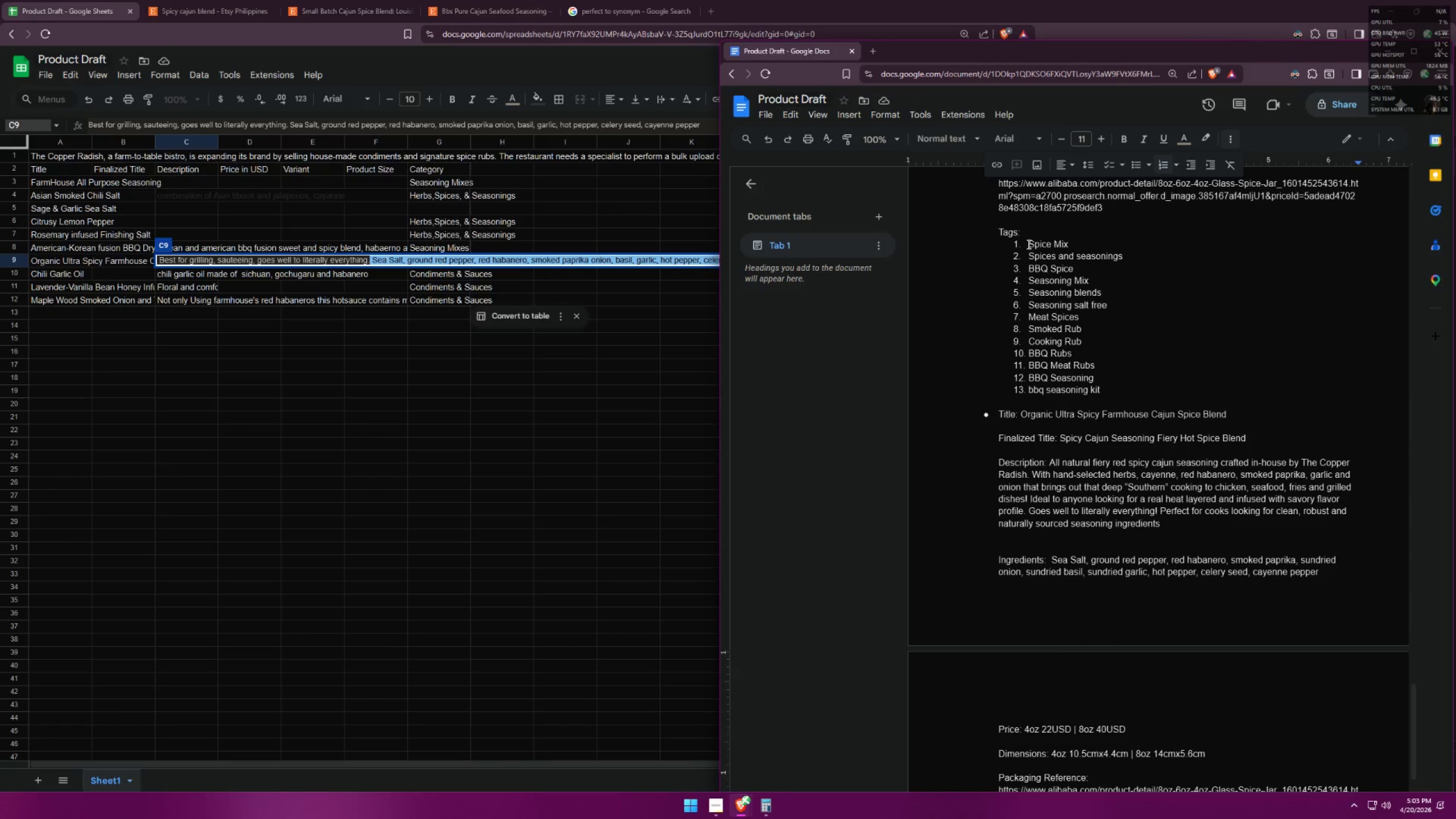 
wait(5.93)
 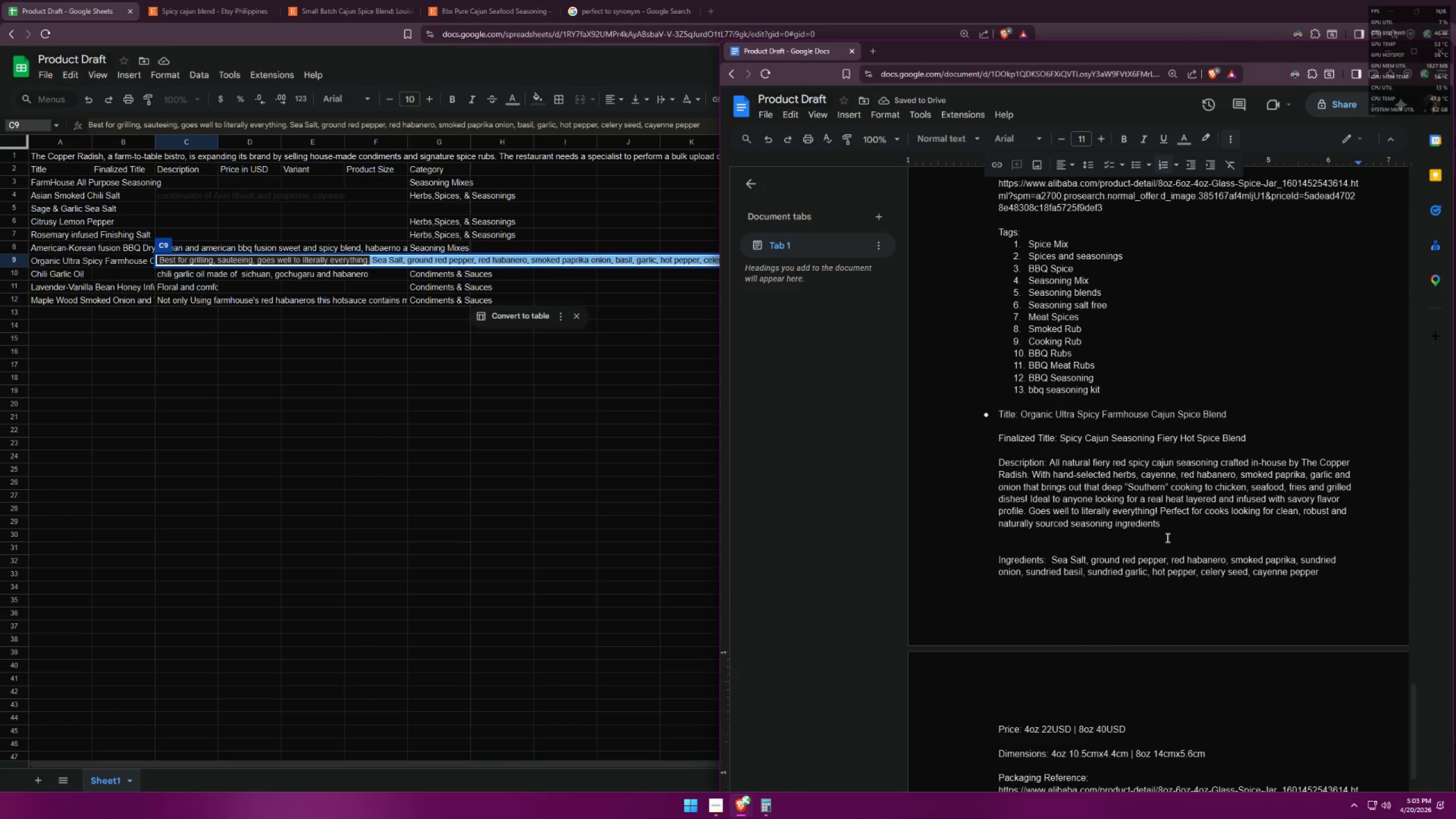 
left_click_drag(start_coordinate=[1029, 241], to_coordinate=[1110, 307])
 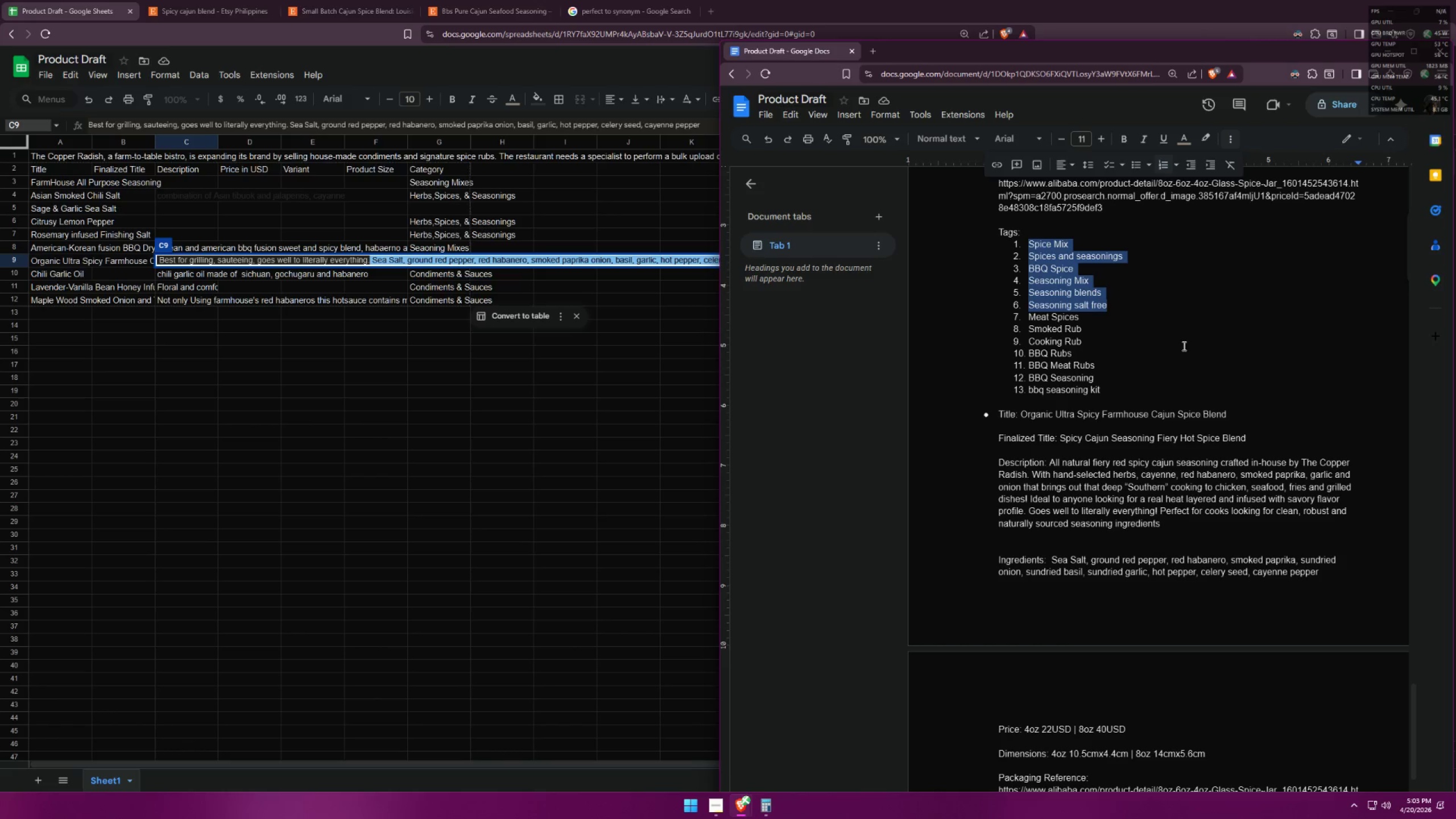 
key(Control+C)
 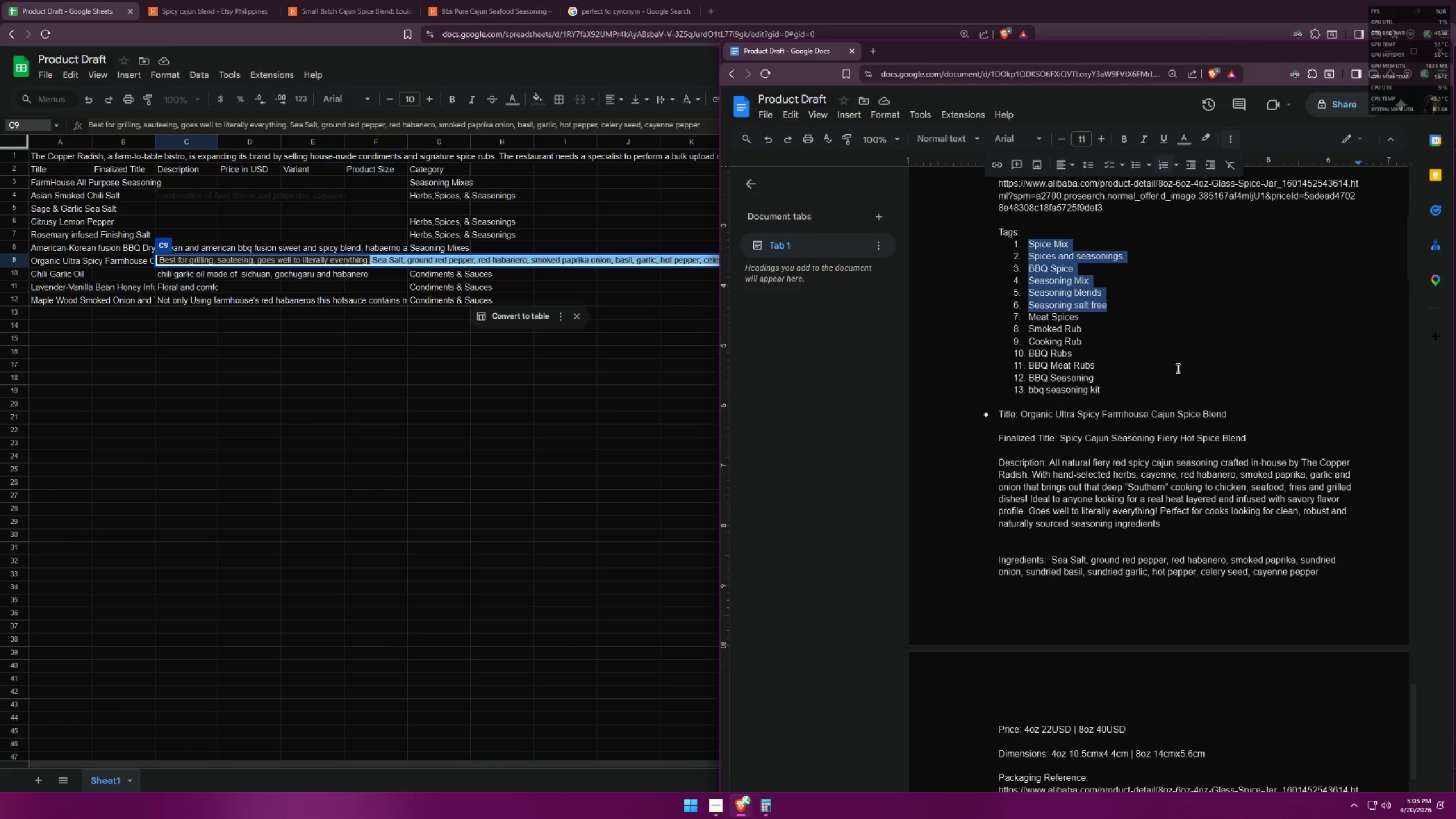 
scroll: coordinate [1176, 384], scroll_direction: down, amount: 7.0
 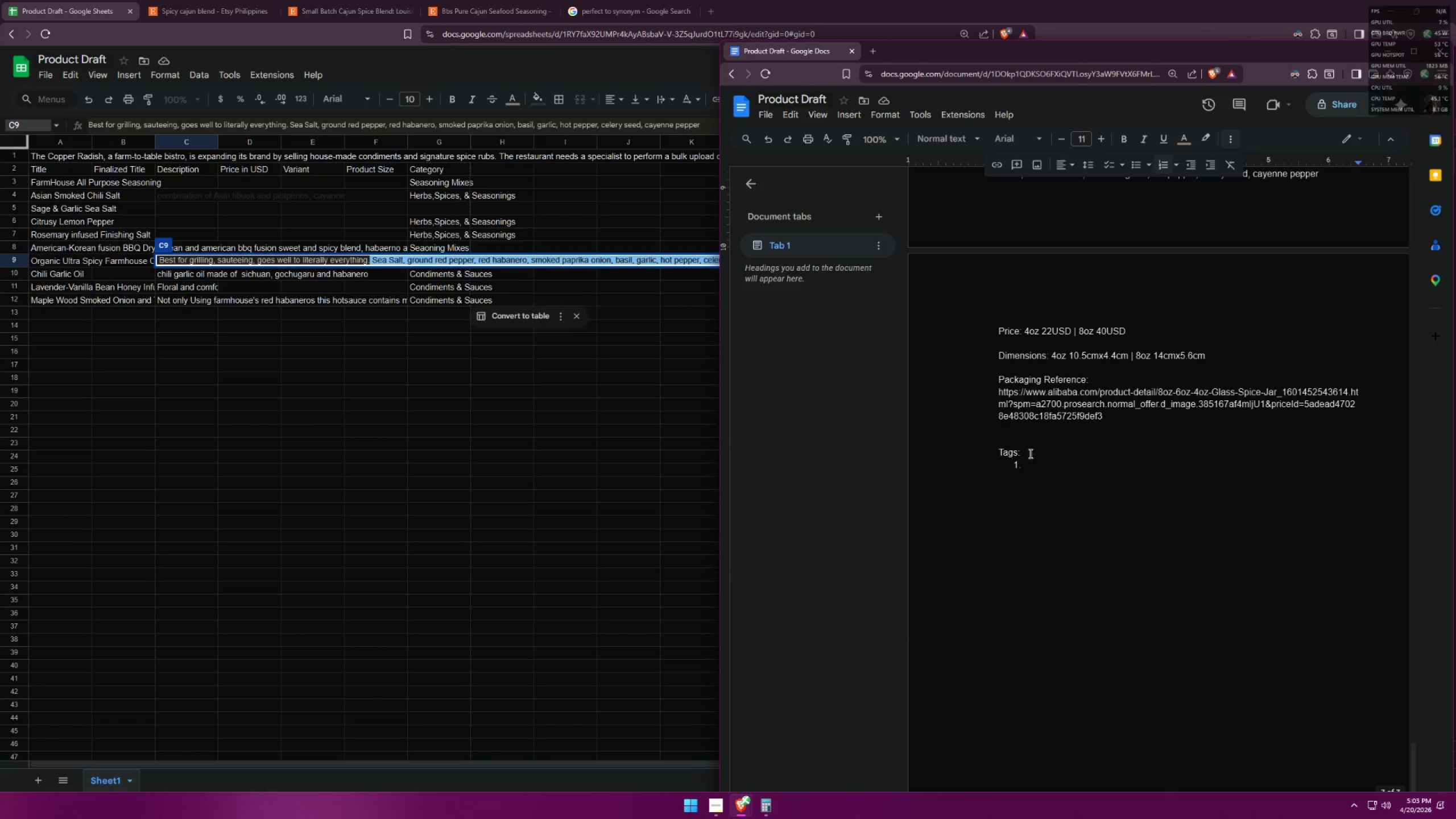 
left_click([1031, 468])
 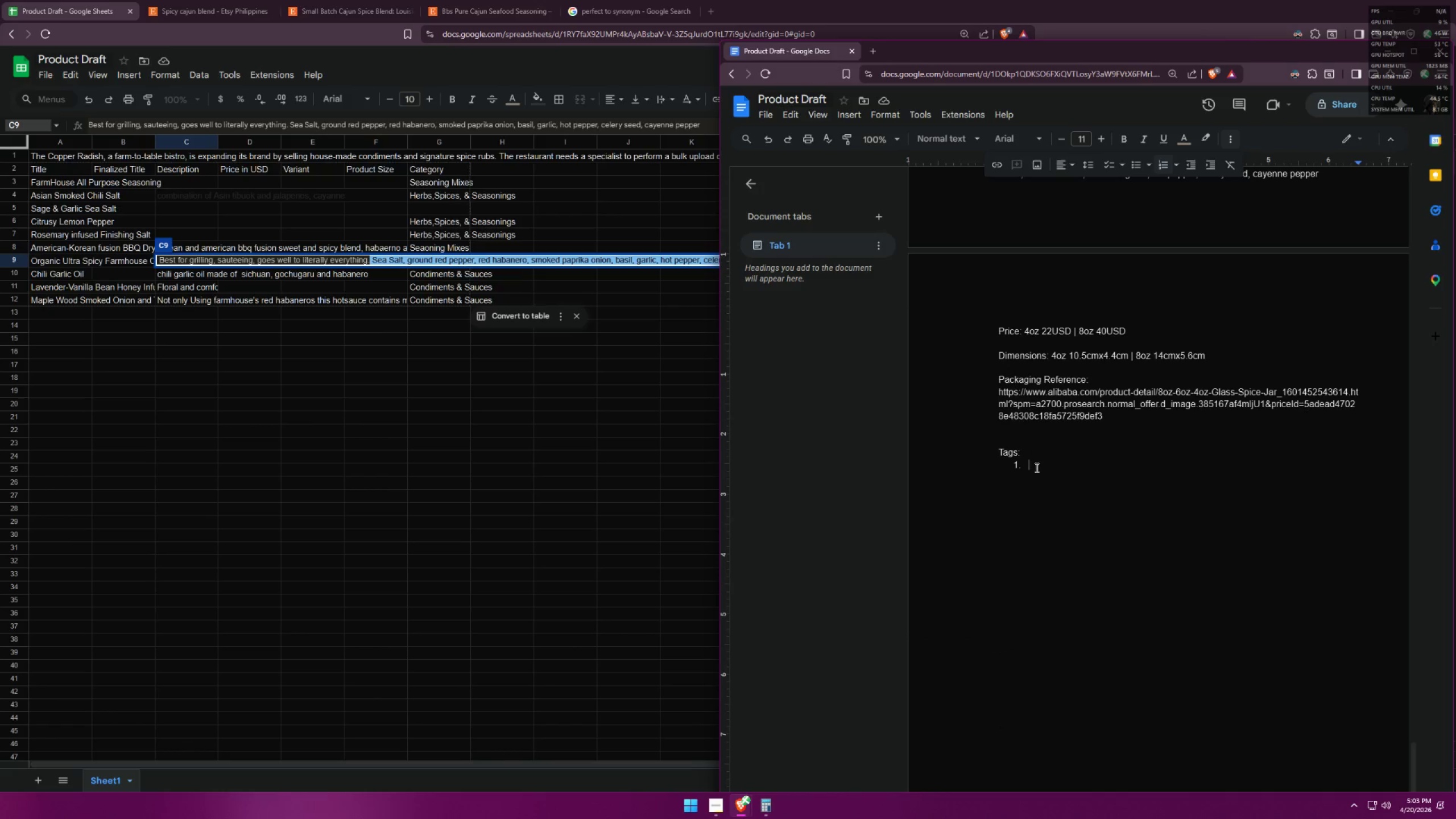 
left_click([1040, 467])
 